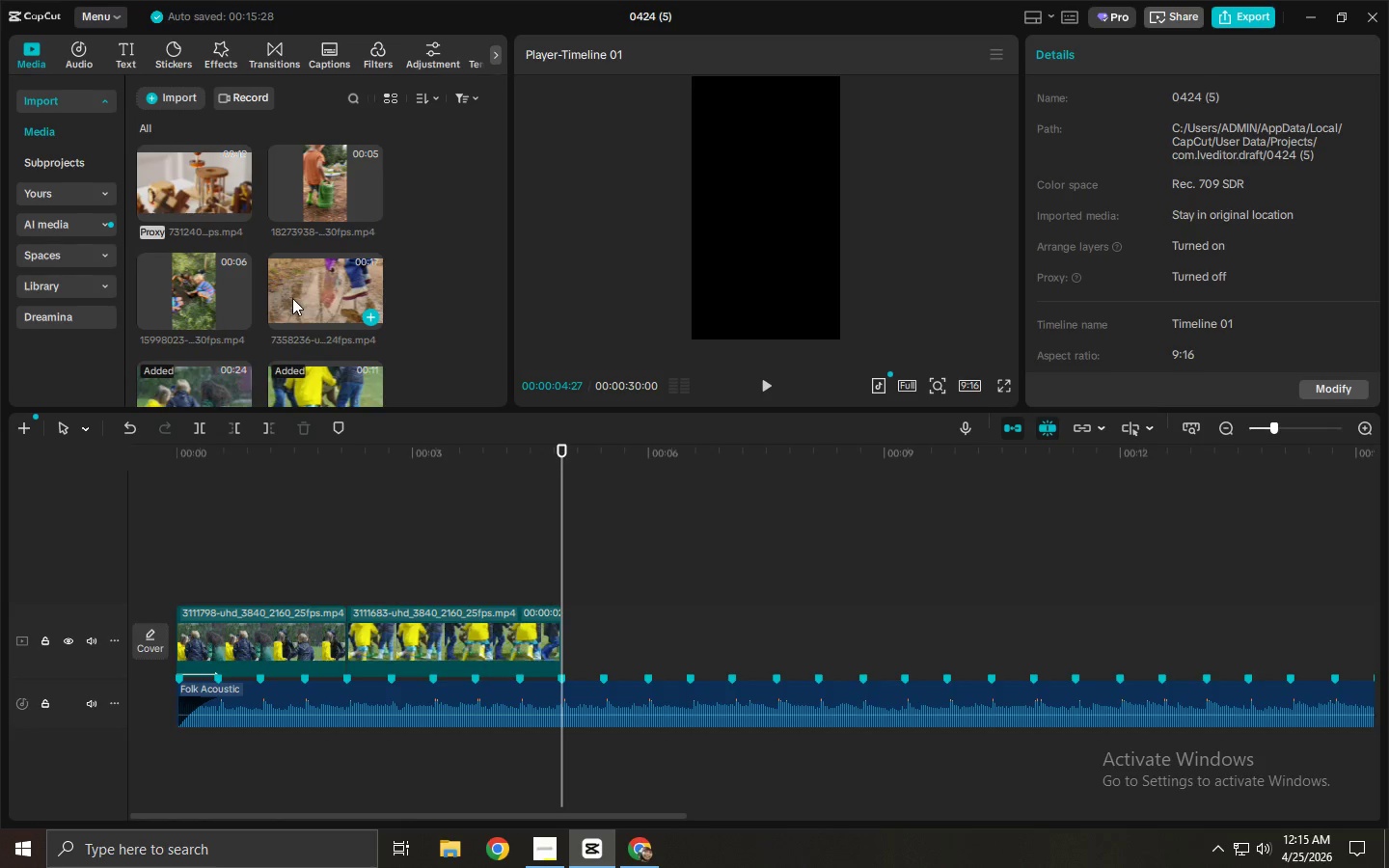 
left_click_drag(start_coordinate=[292, 298], to_coordinate=[585, 641])
 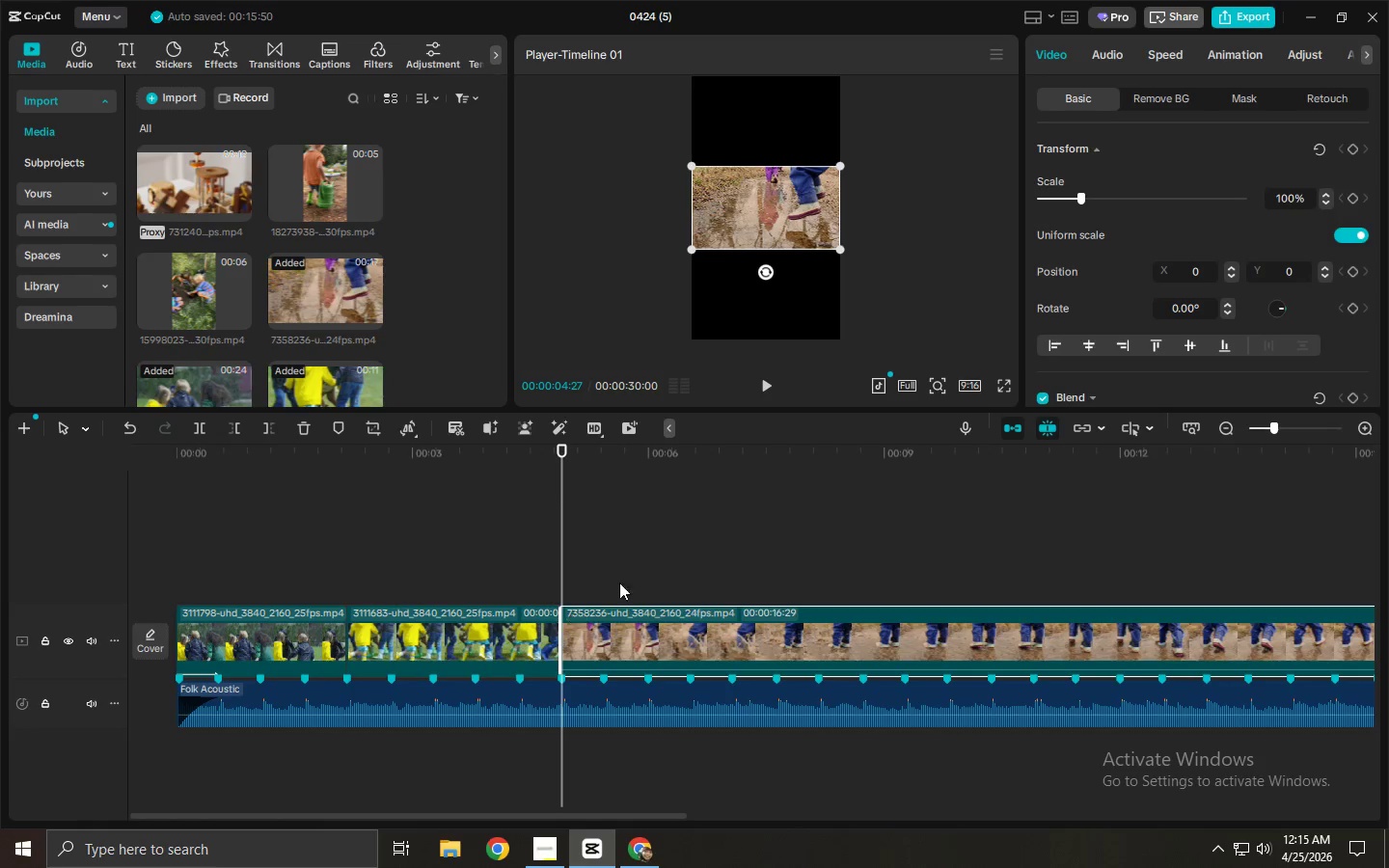 
key(Space)
 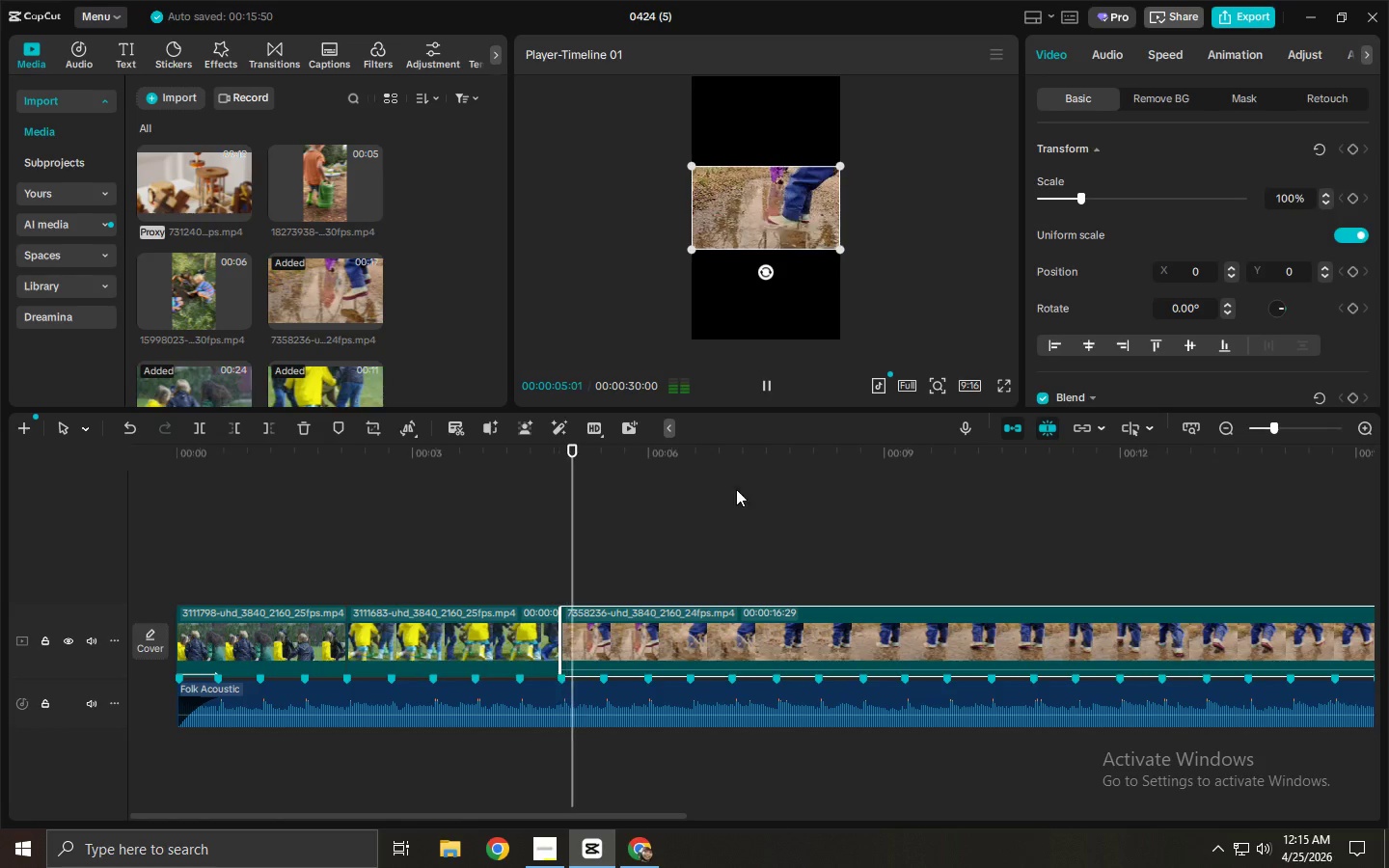 
key(Space)
 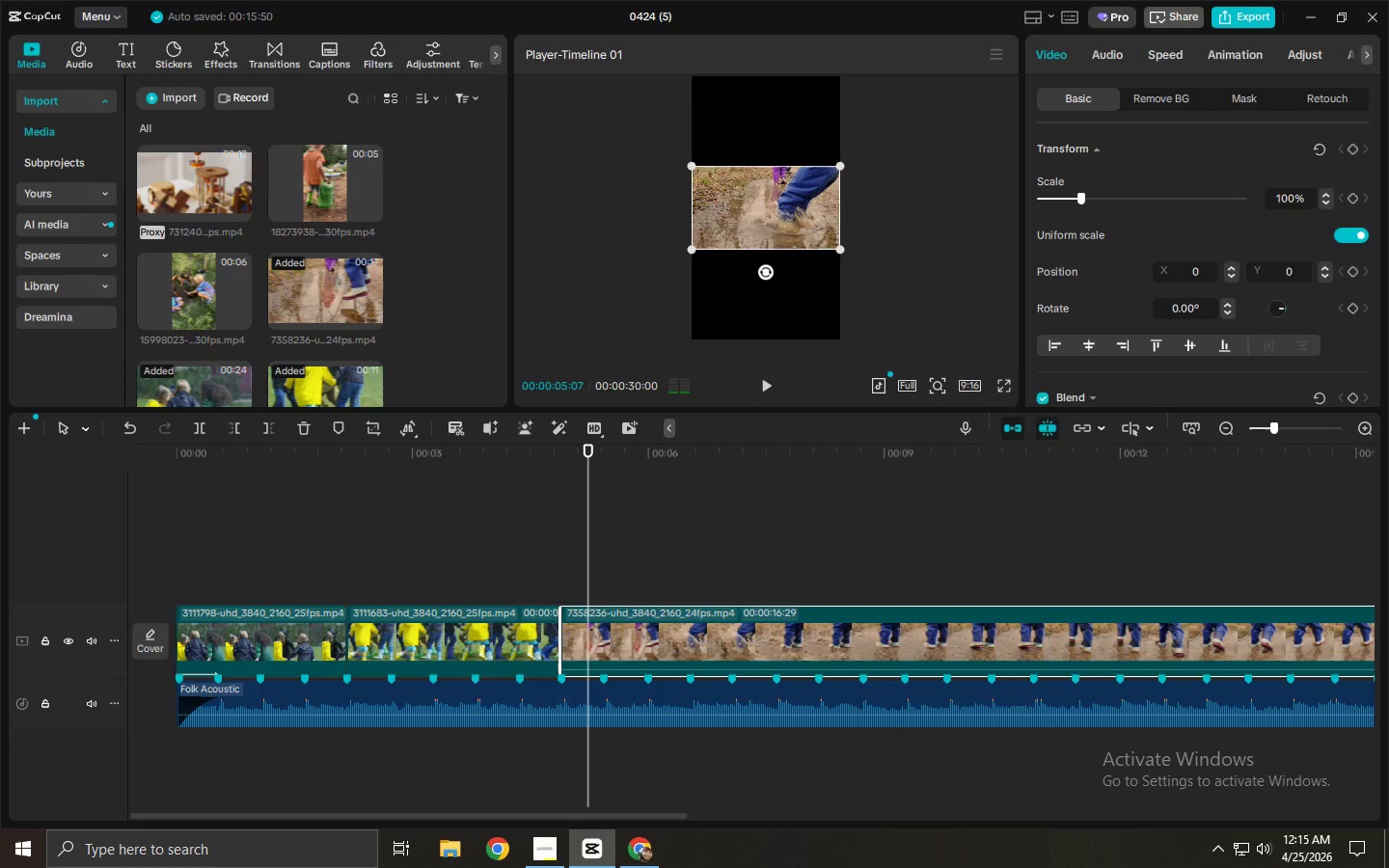 
left_click_drag(start_coordinate=[843, 250], to_coordinate=[1069, 419])
 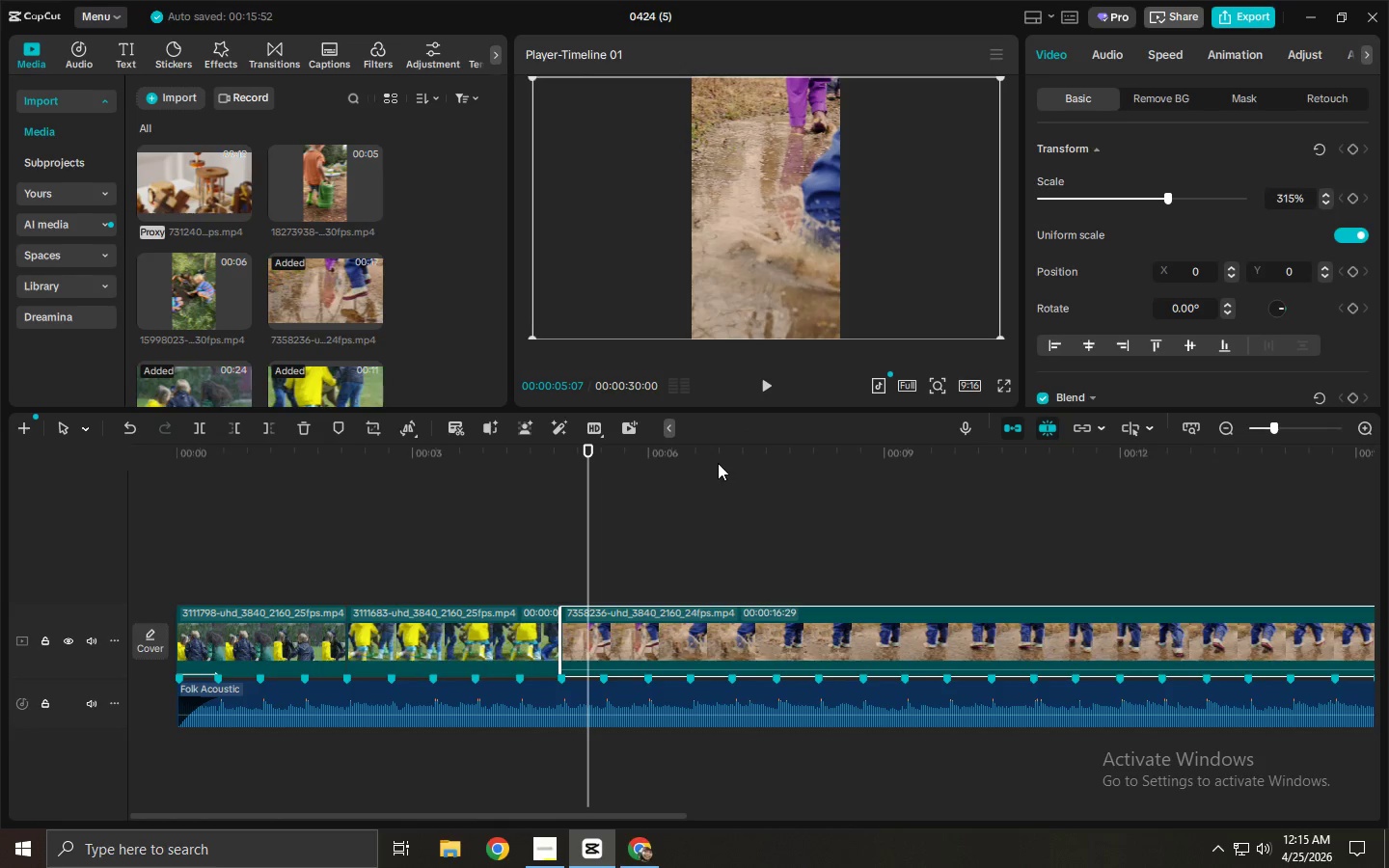 
key(Space)
 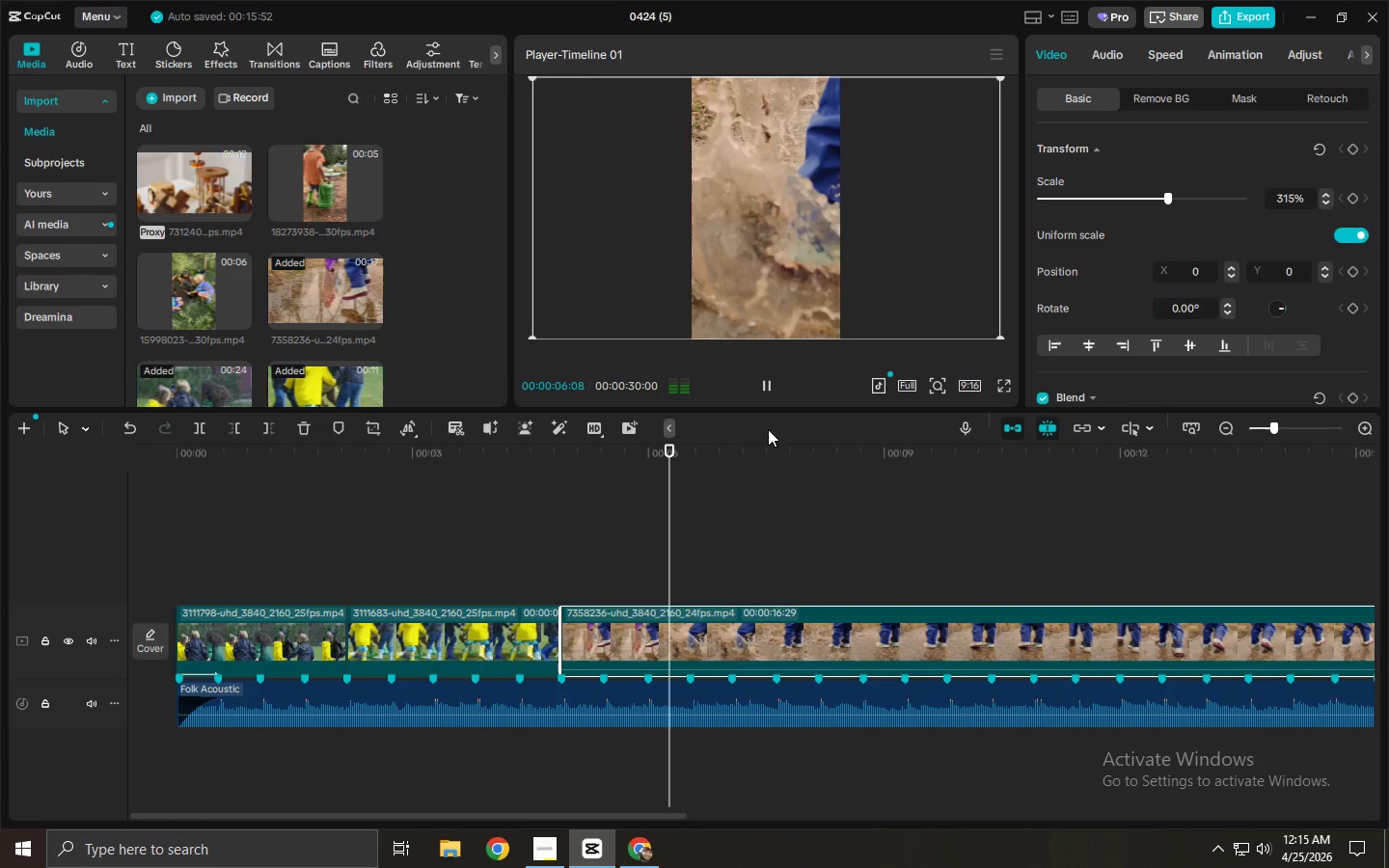 
key(Space)
 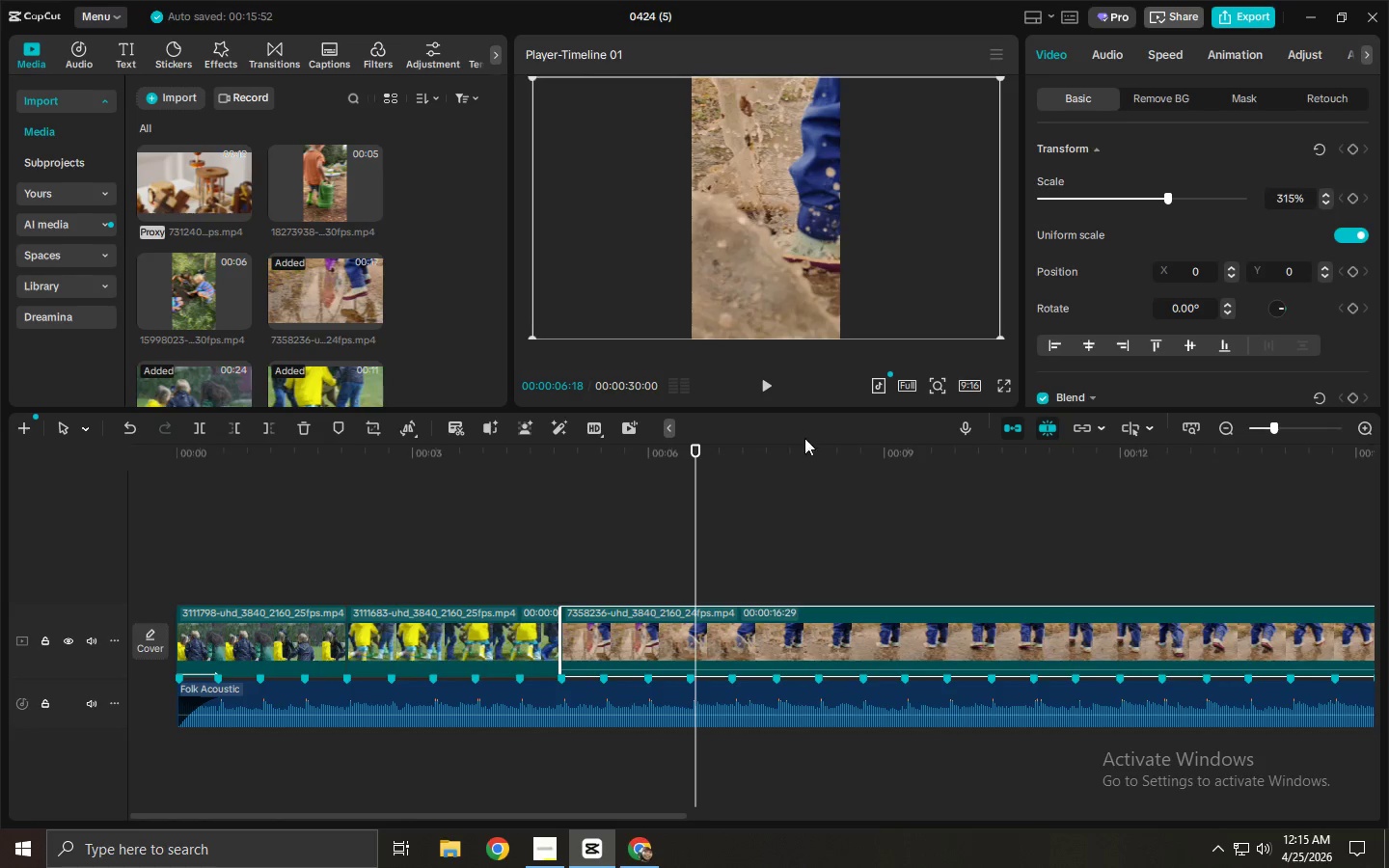 
key(Space)
 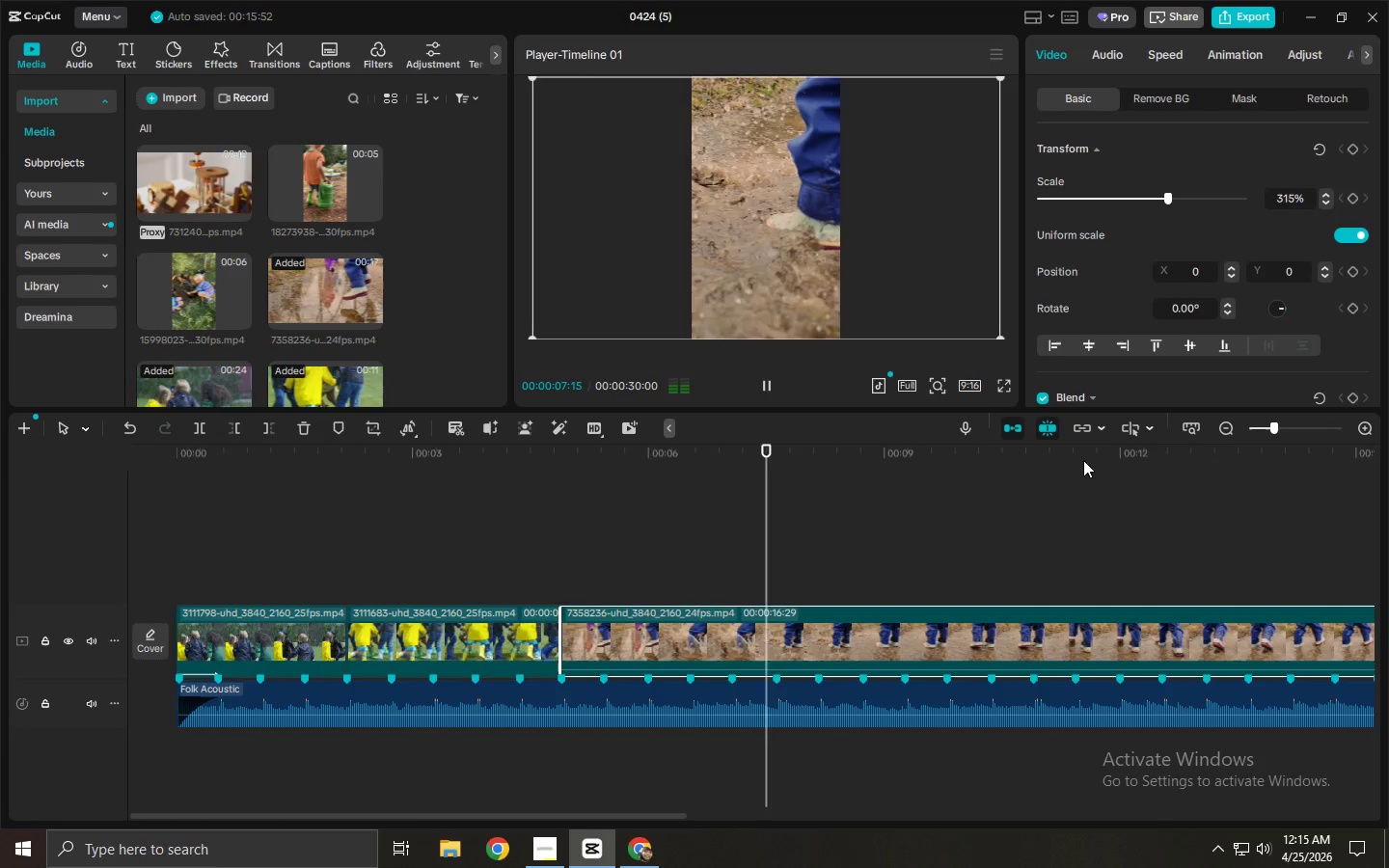 
left_click_drag(start_coordinate=[1091, 451], to_coordinate=[1037, 459])
 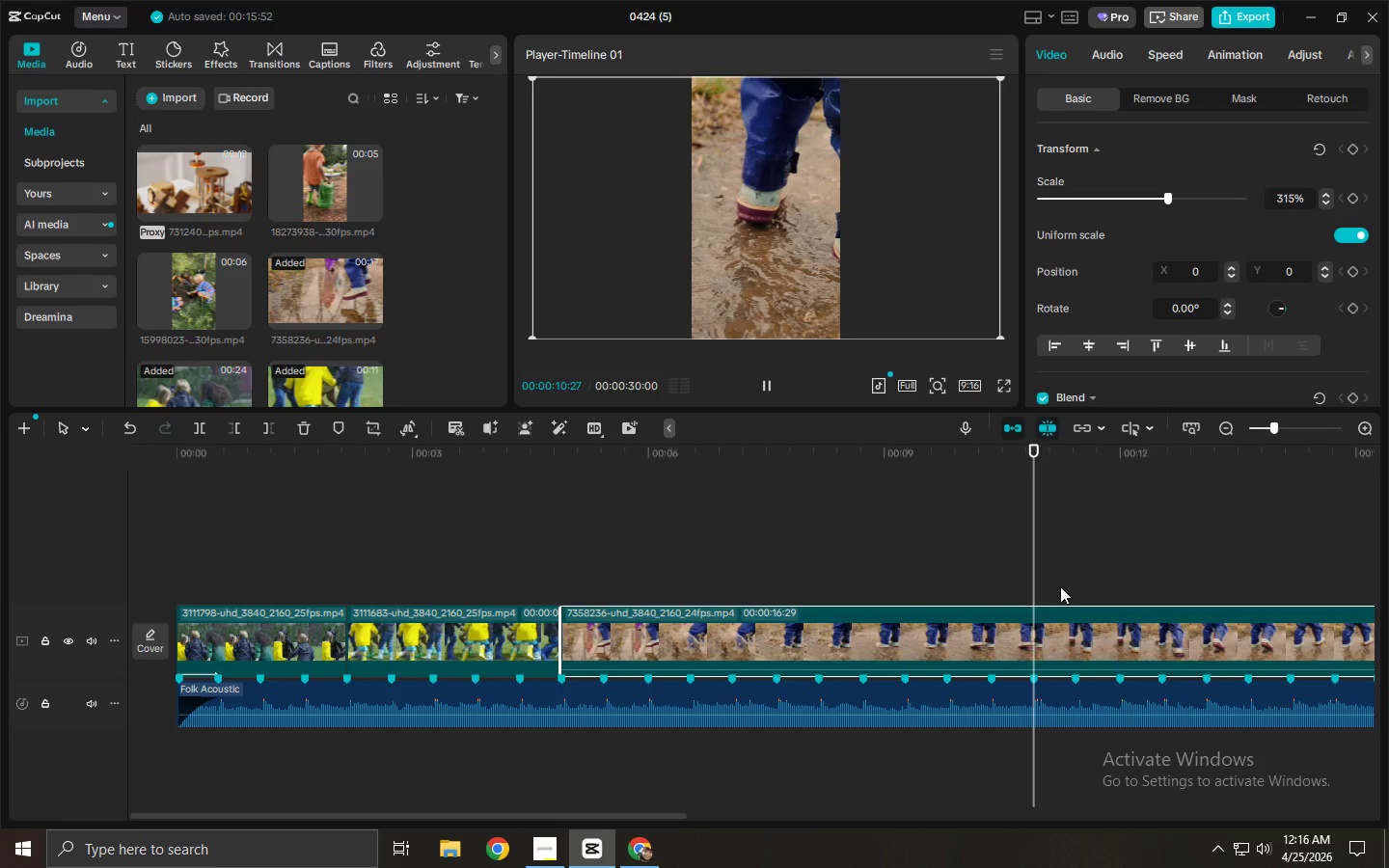 
key(Control+ControlLeft)
 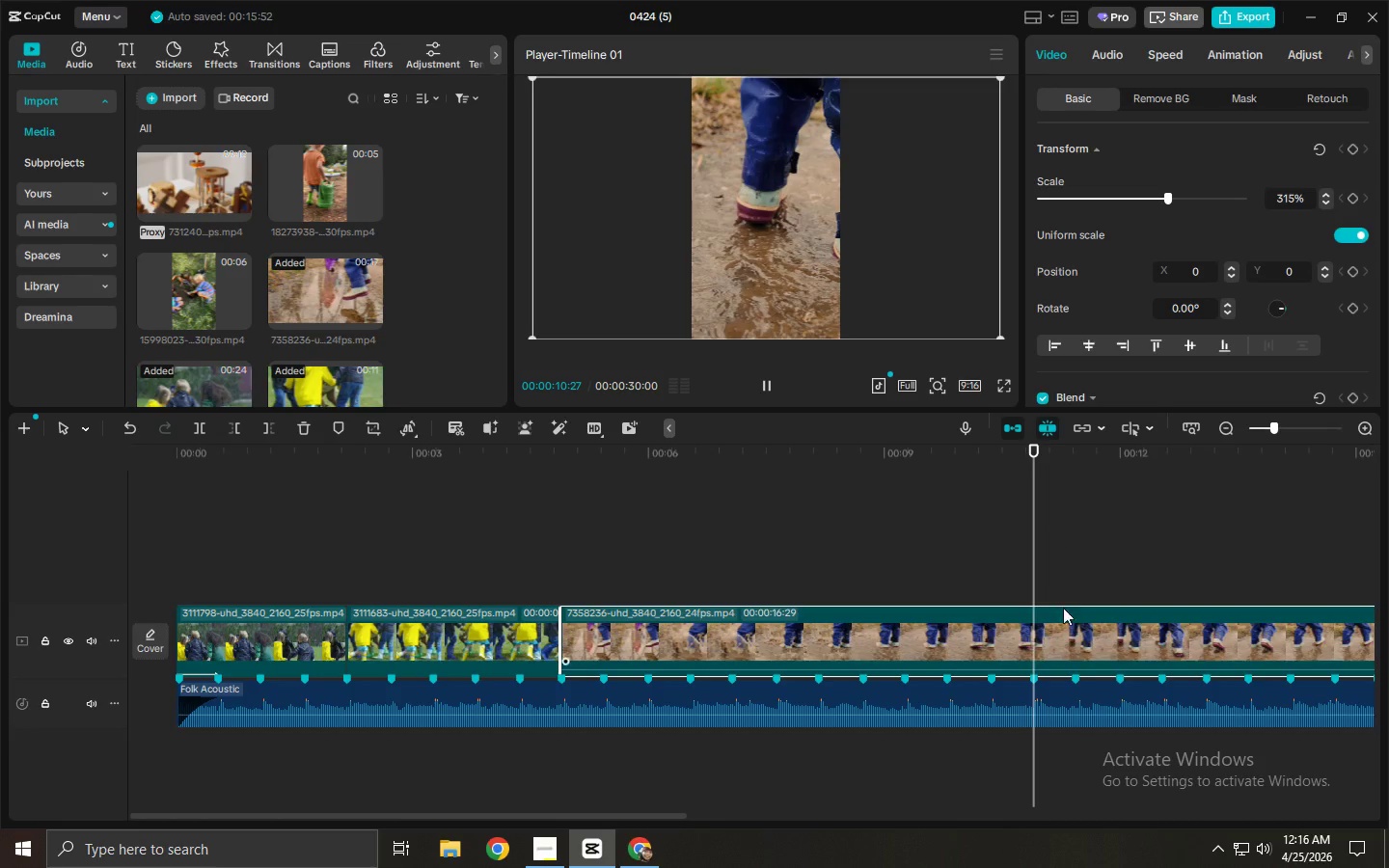 
key(Control+B)
 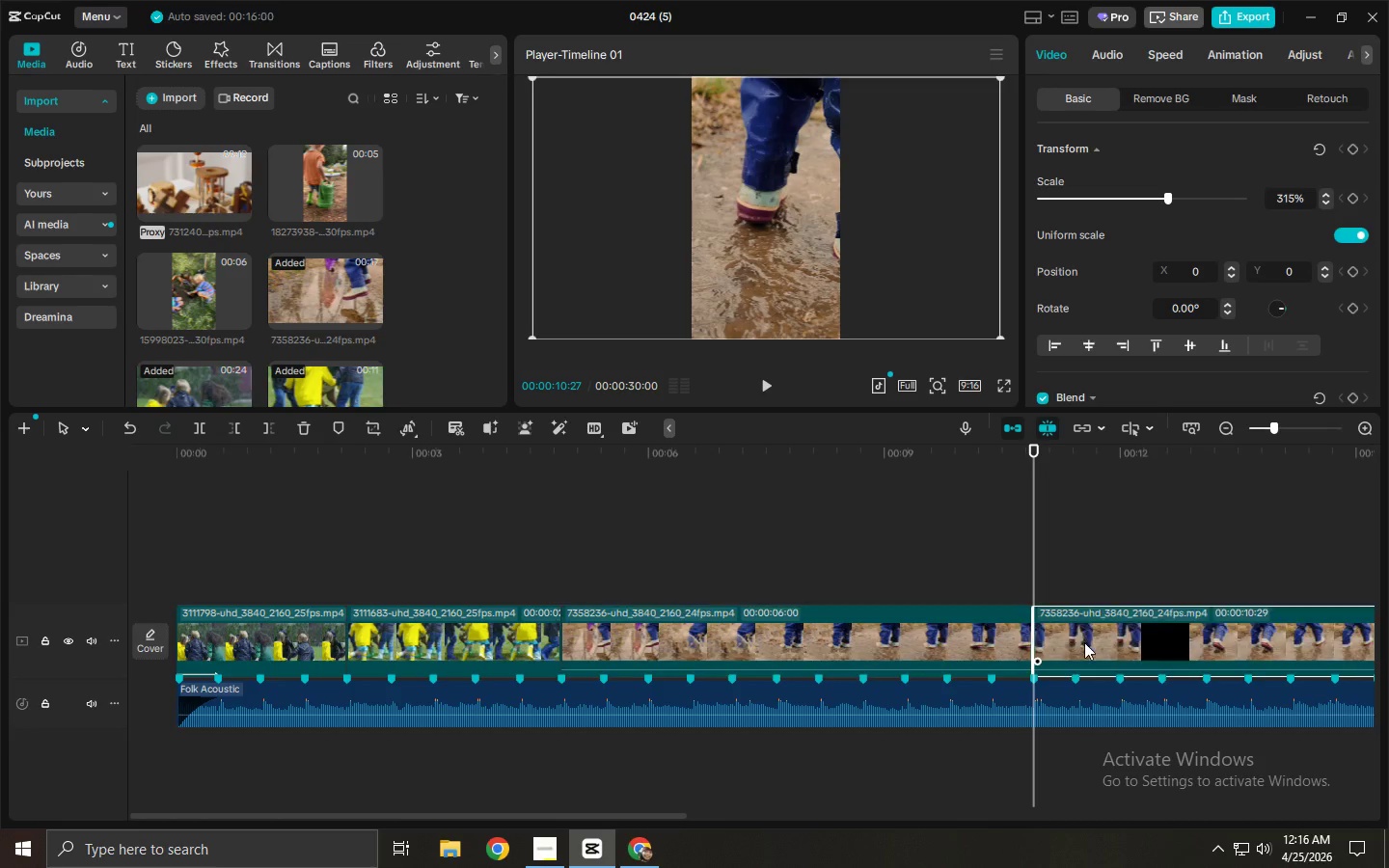 
left_click([1084, 642])
 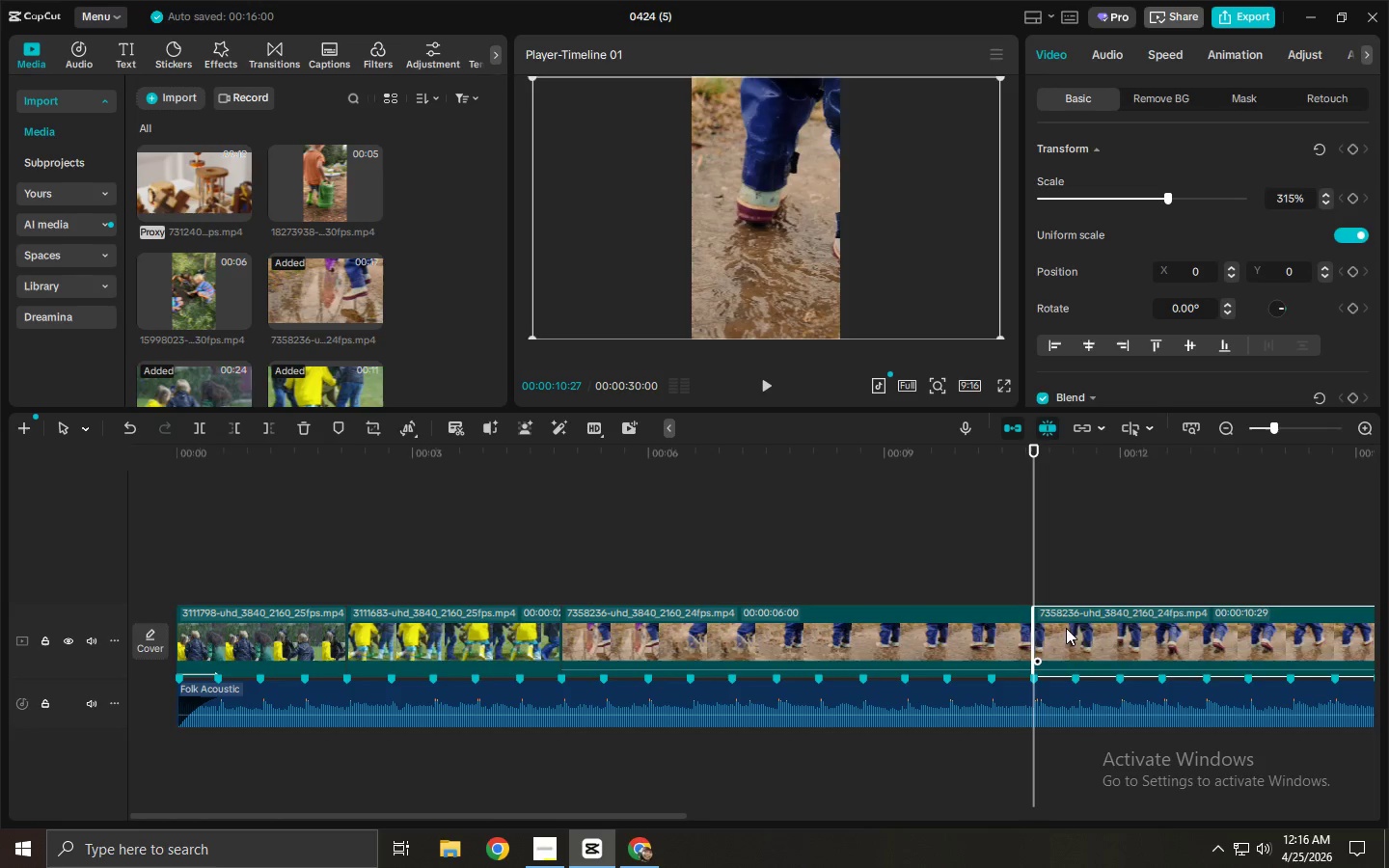 
key(Delete)
 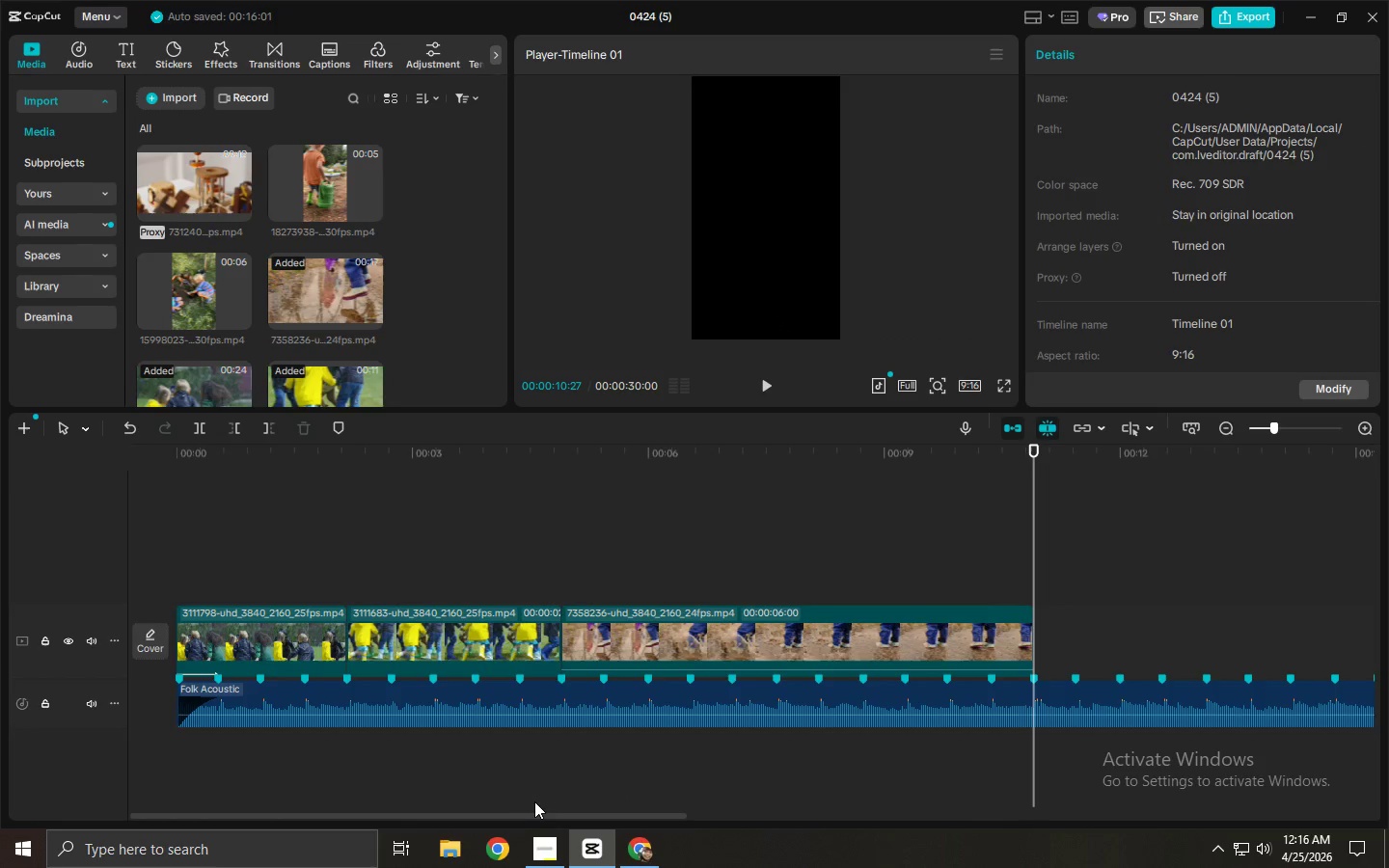 
hold_key(key=ControlLeft, duration=1.5)
 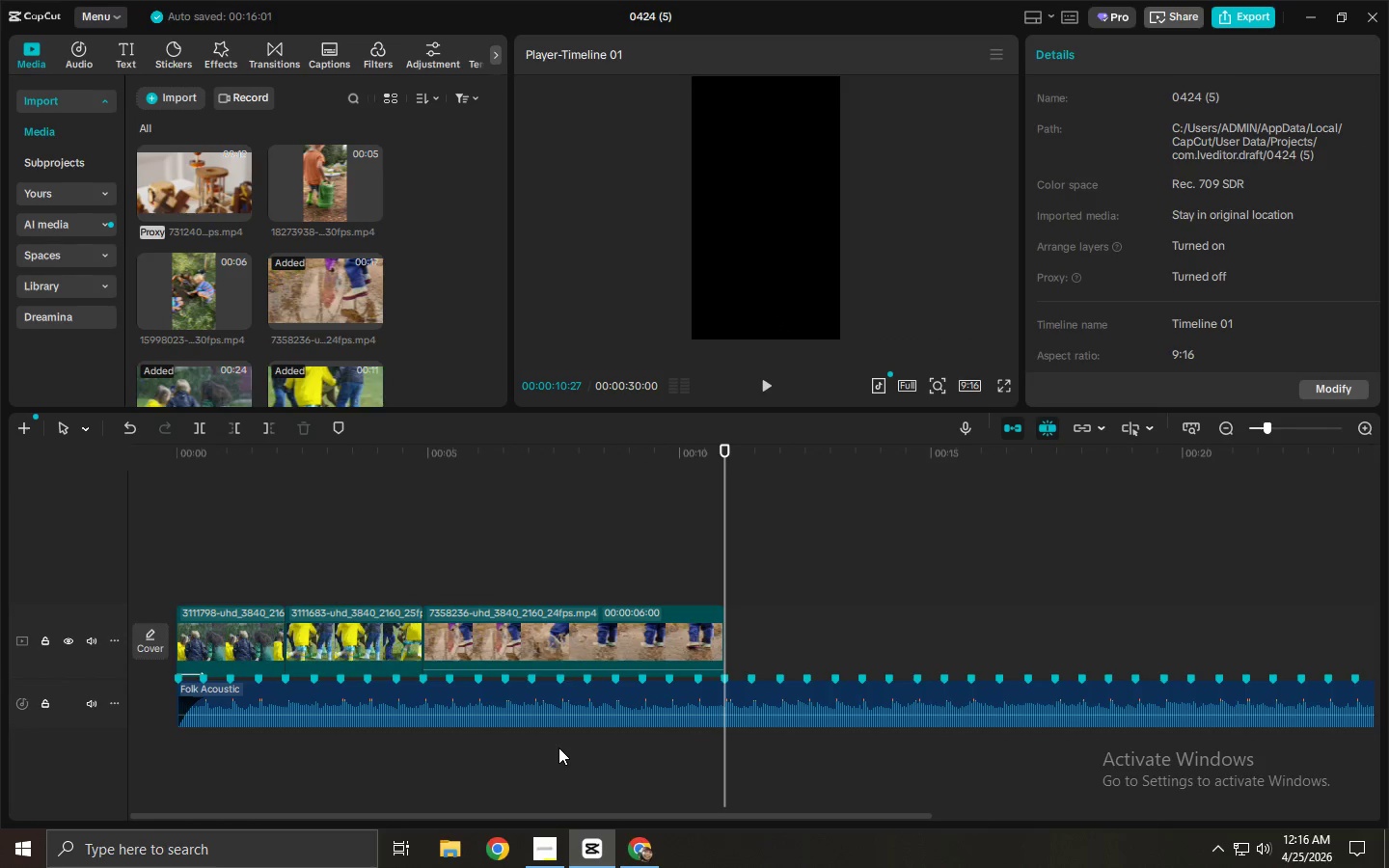 
hold_key(key=ControlLeft, duration=1.51)
 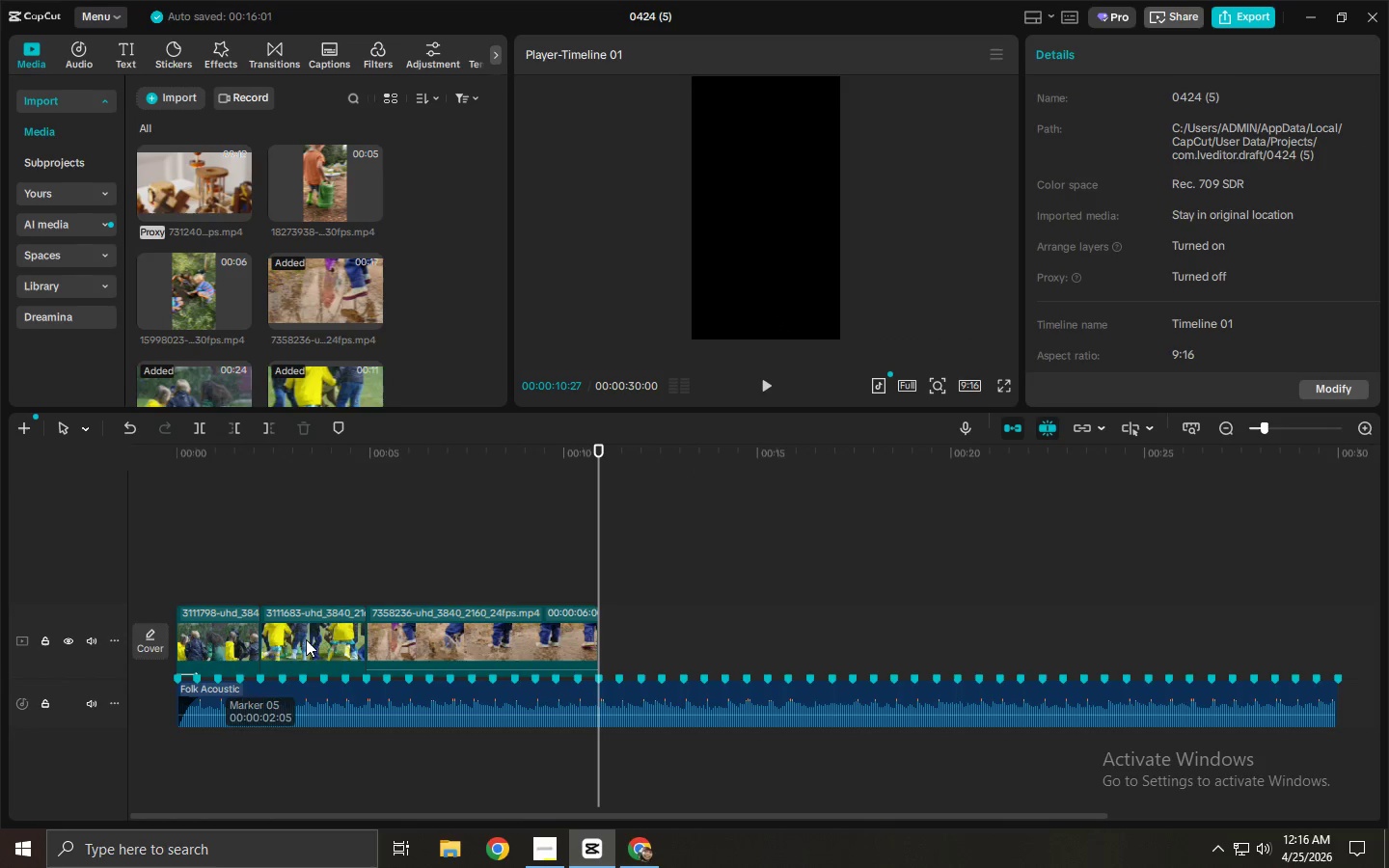 
scroll: coordinate [557, 751], scroll_direction: down, amount: 6.0
 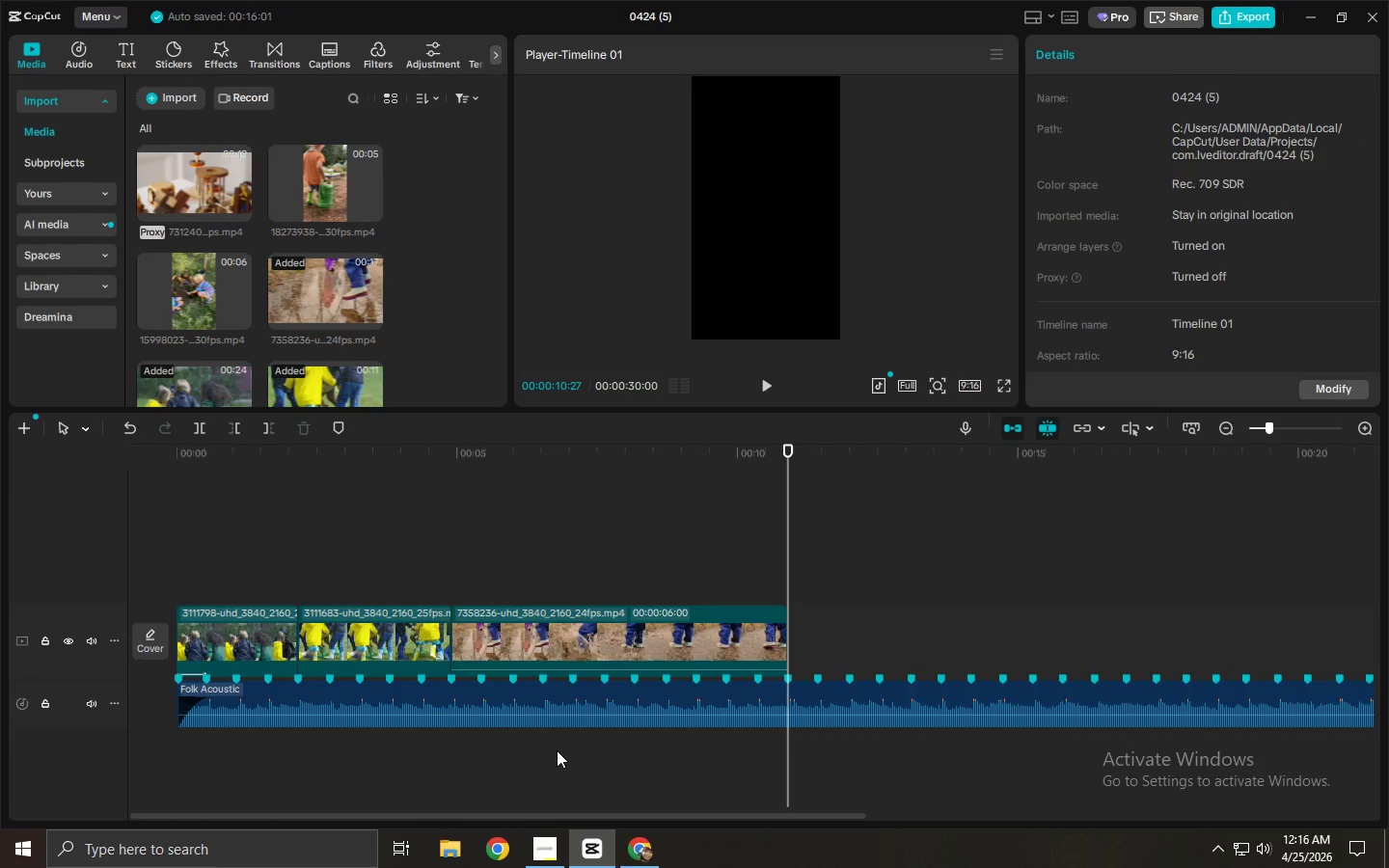 
key(Control+ControlLeft)
 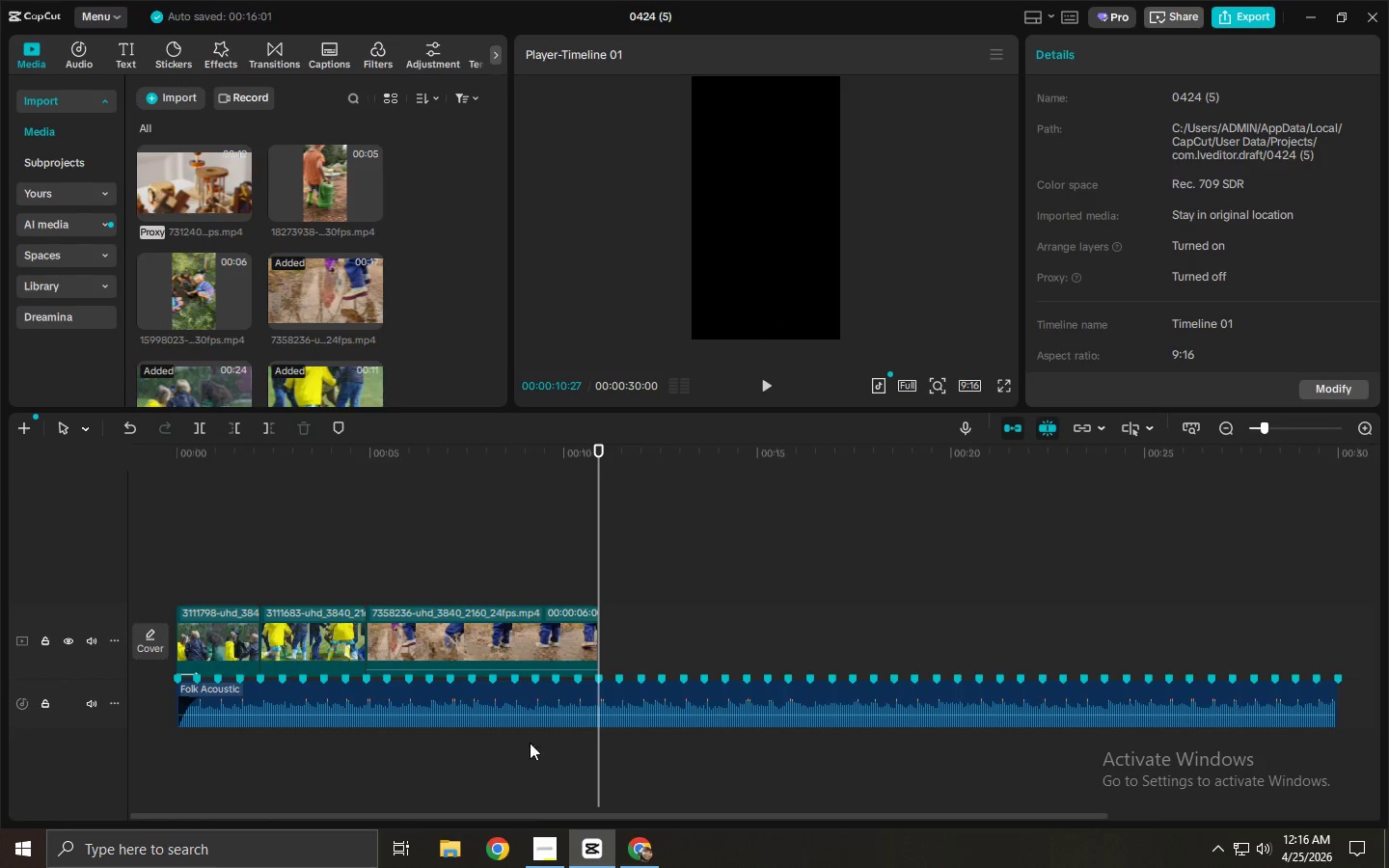 
key(Control+ControlLeft)
 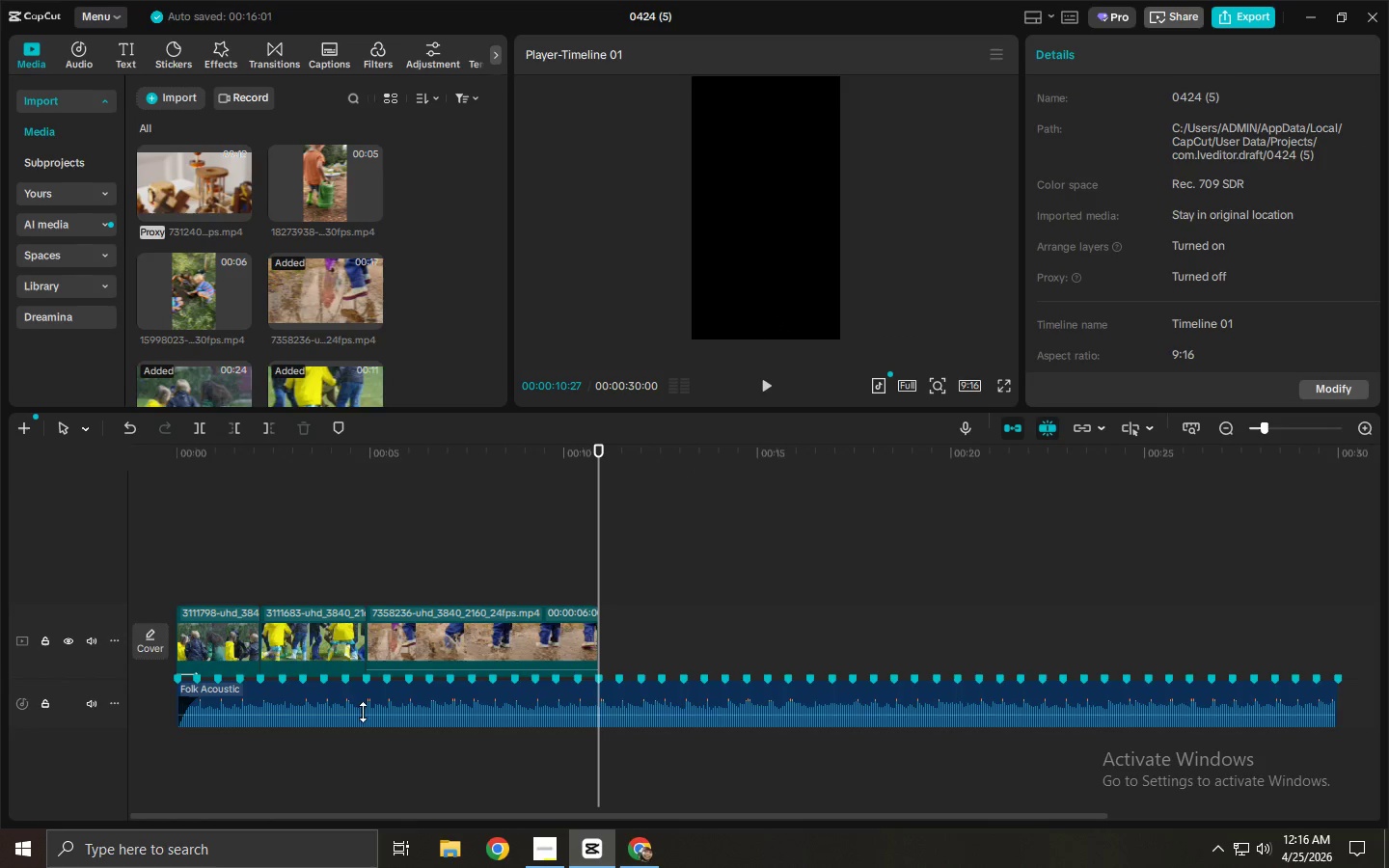 
key(Control+ControlLeft)
 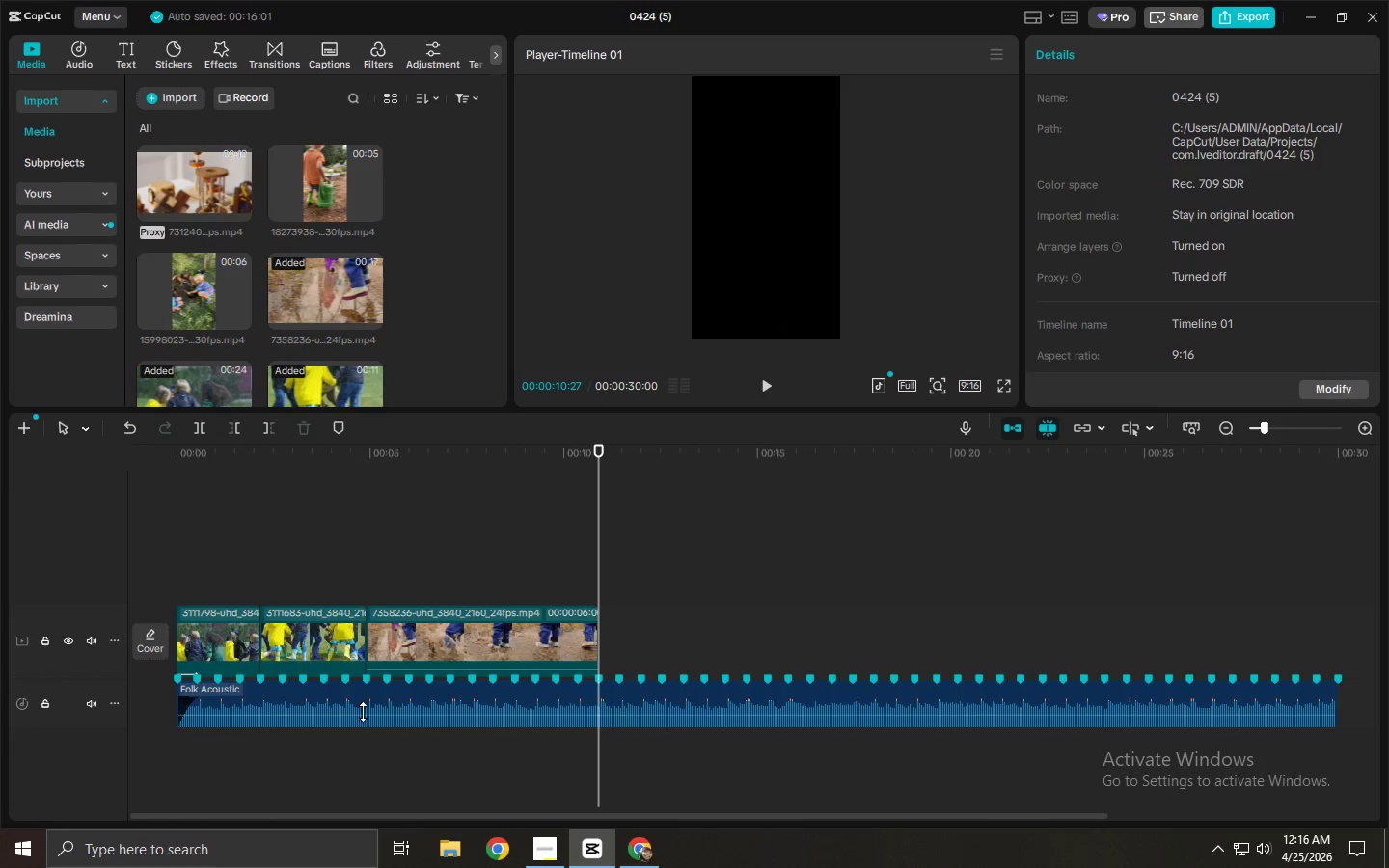 
key(Control+ControlLeft)
 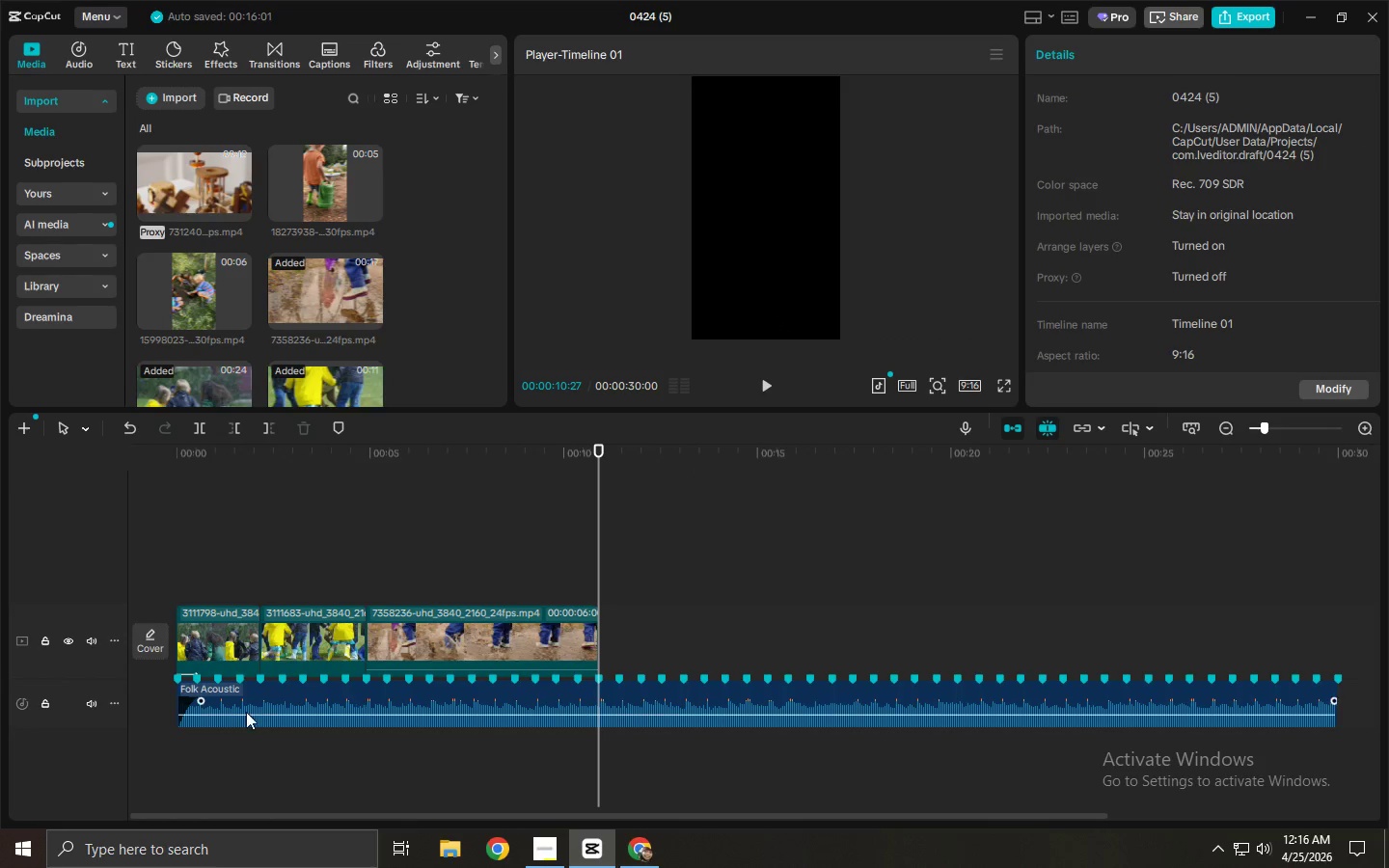 
key(Control+ControlLeft)
 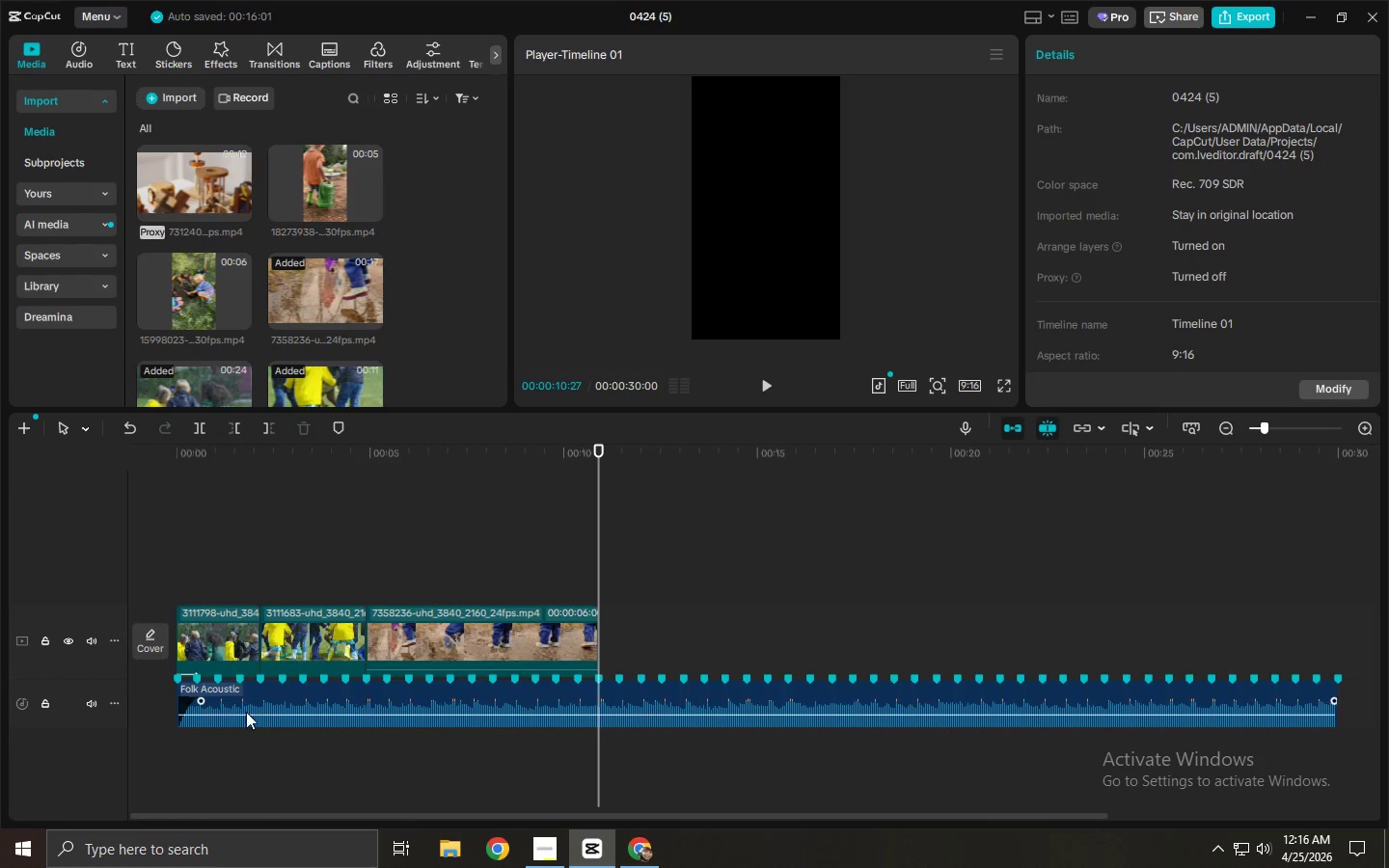 
key(Control+ControlLeft)
 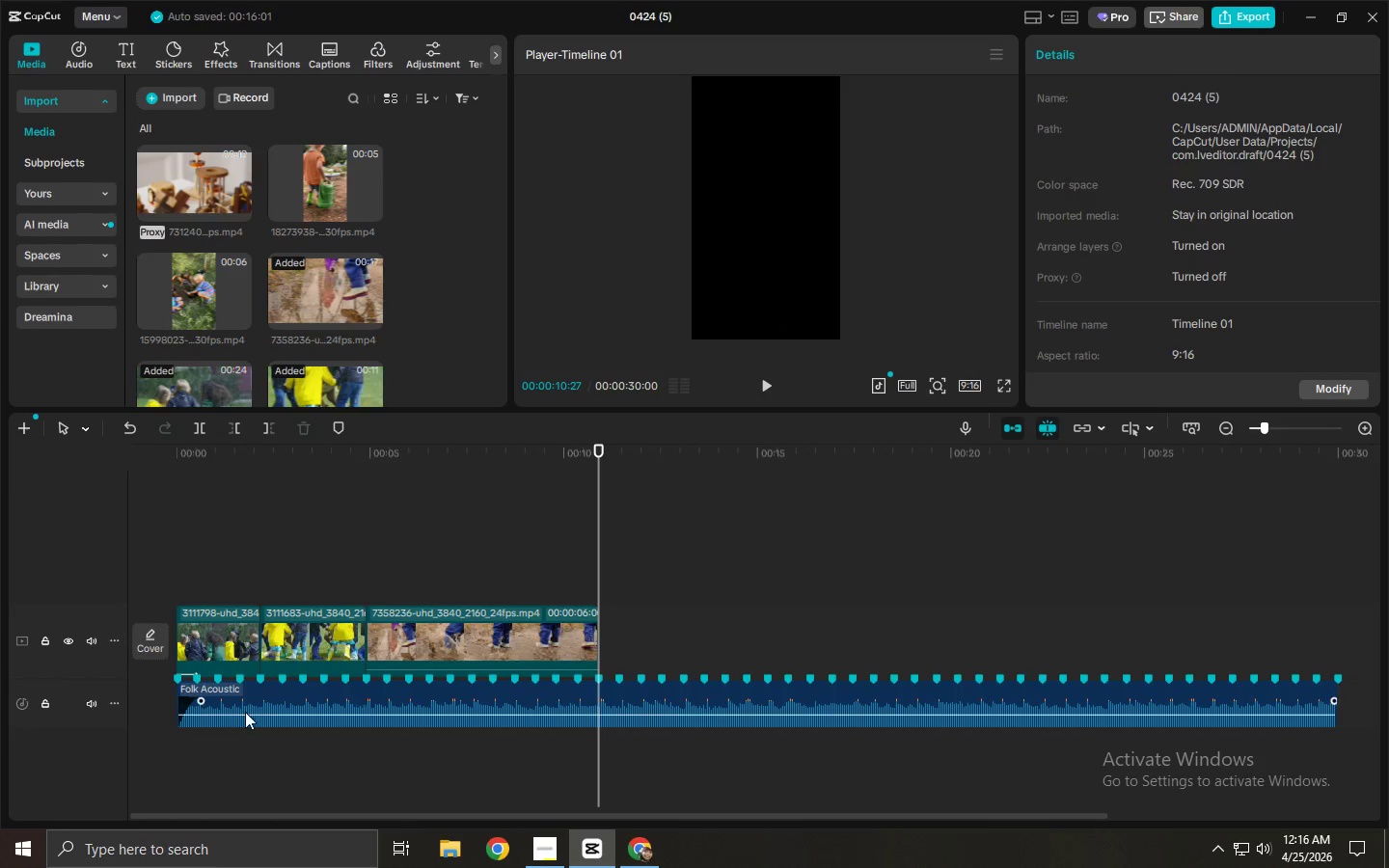 
key(Control+ControlLeft)
 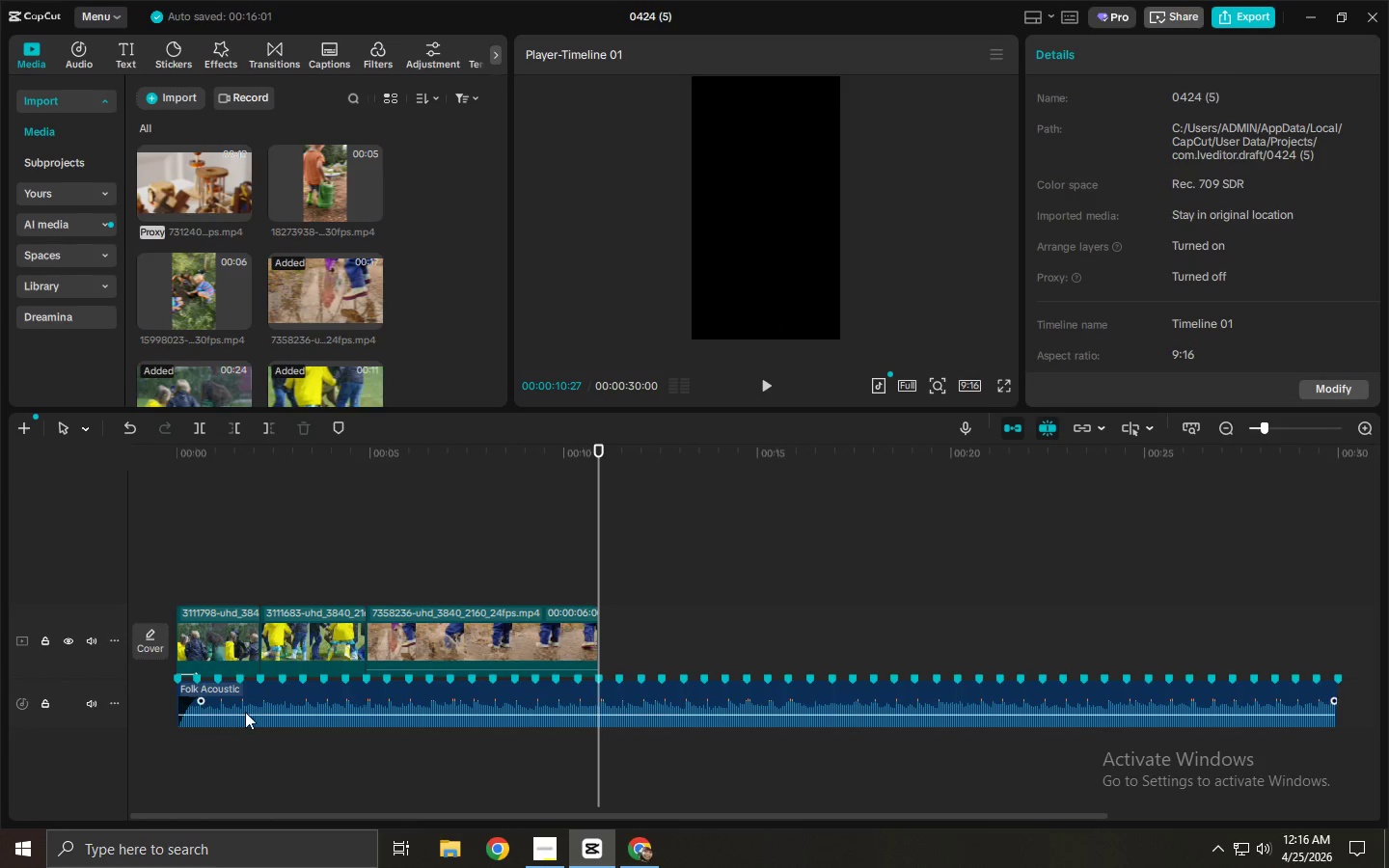 
key(Control+ControlLeft)
 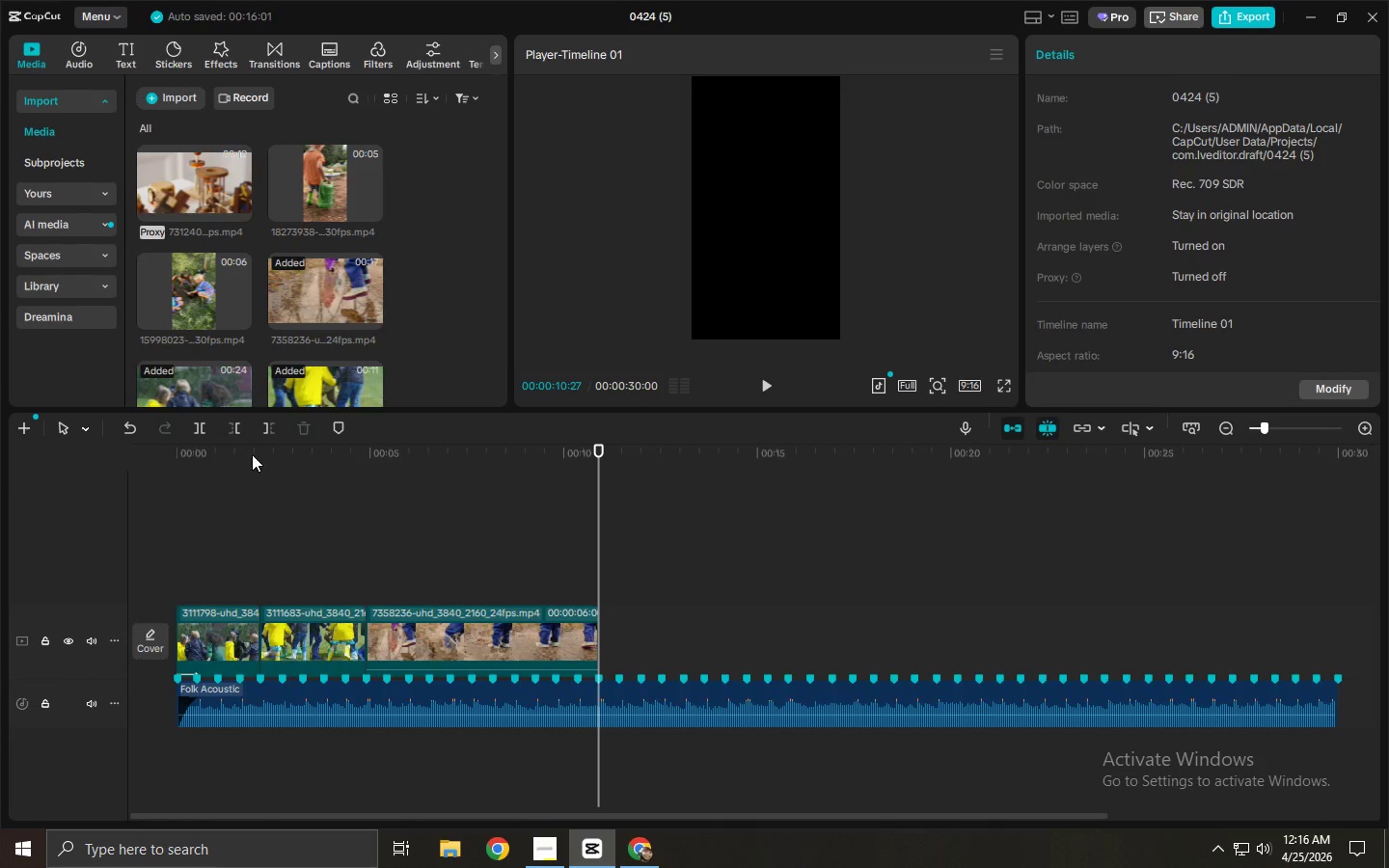 
scroll: coordinate [558, 749], scroll_direction: down, amount: 6.0
 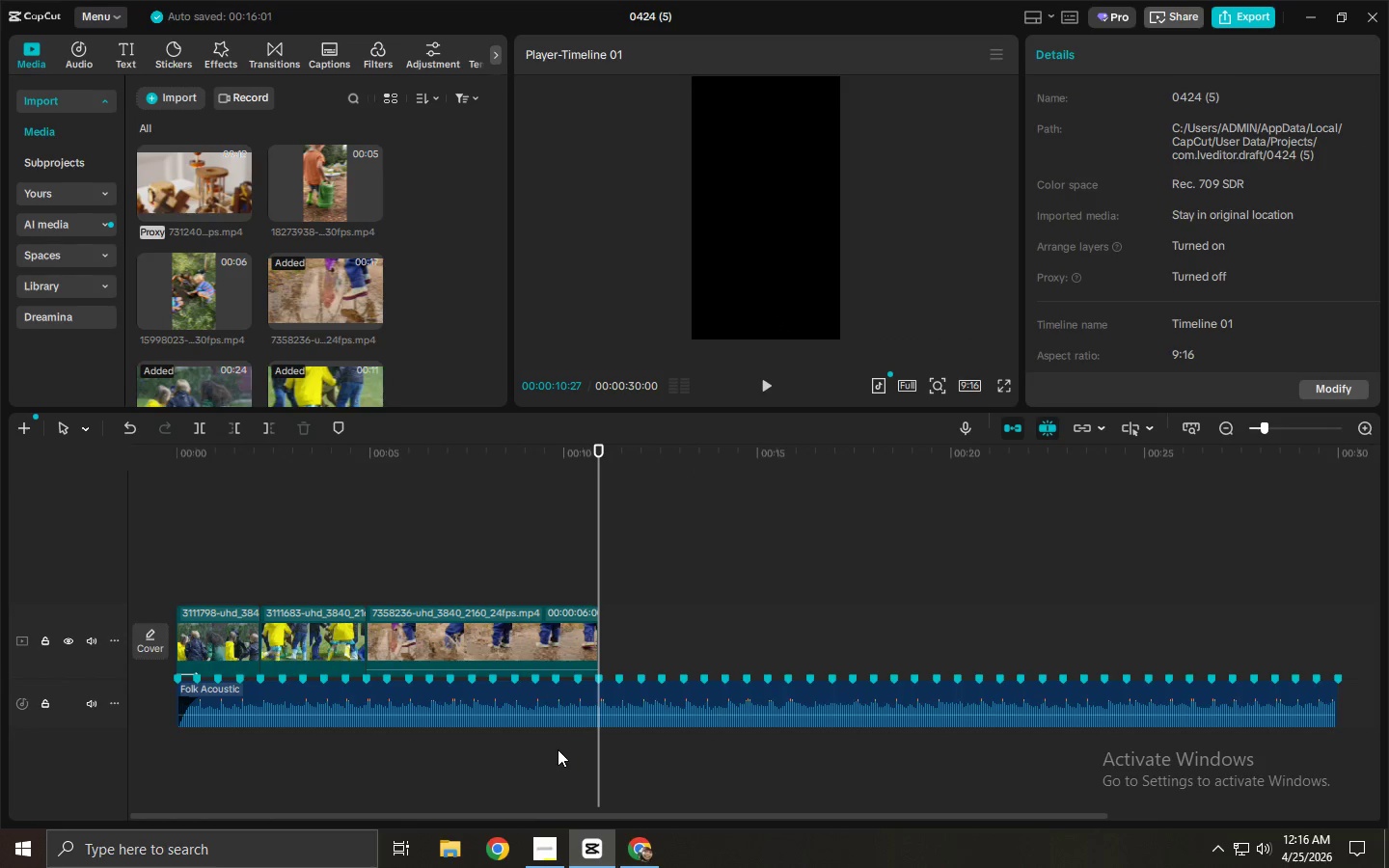 
left_click_drag(start_coordinate=[251, 454], to_coordinate=[107, 472])
 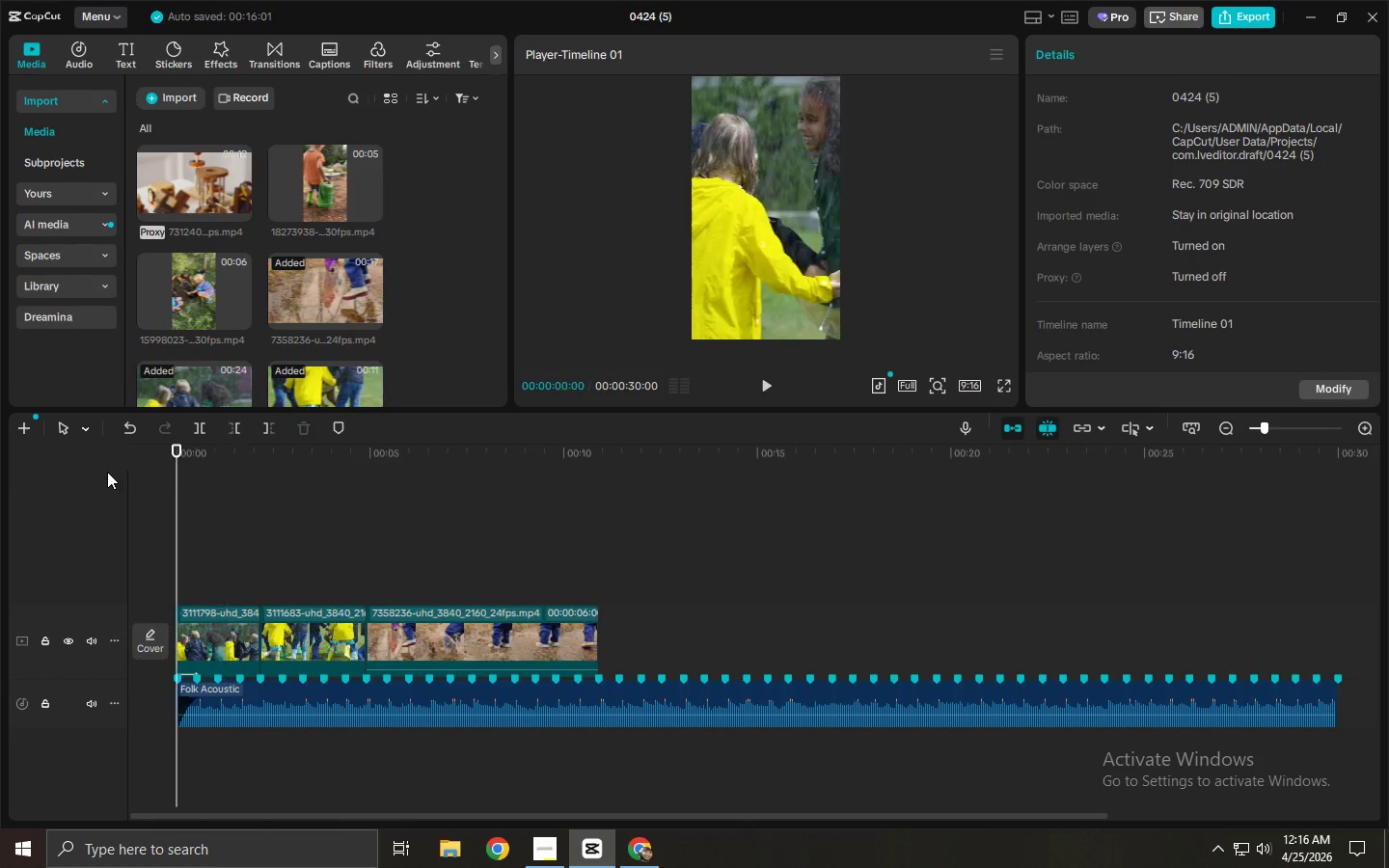 
key(Space)
 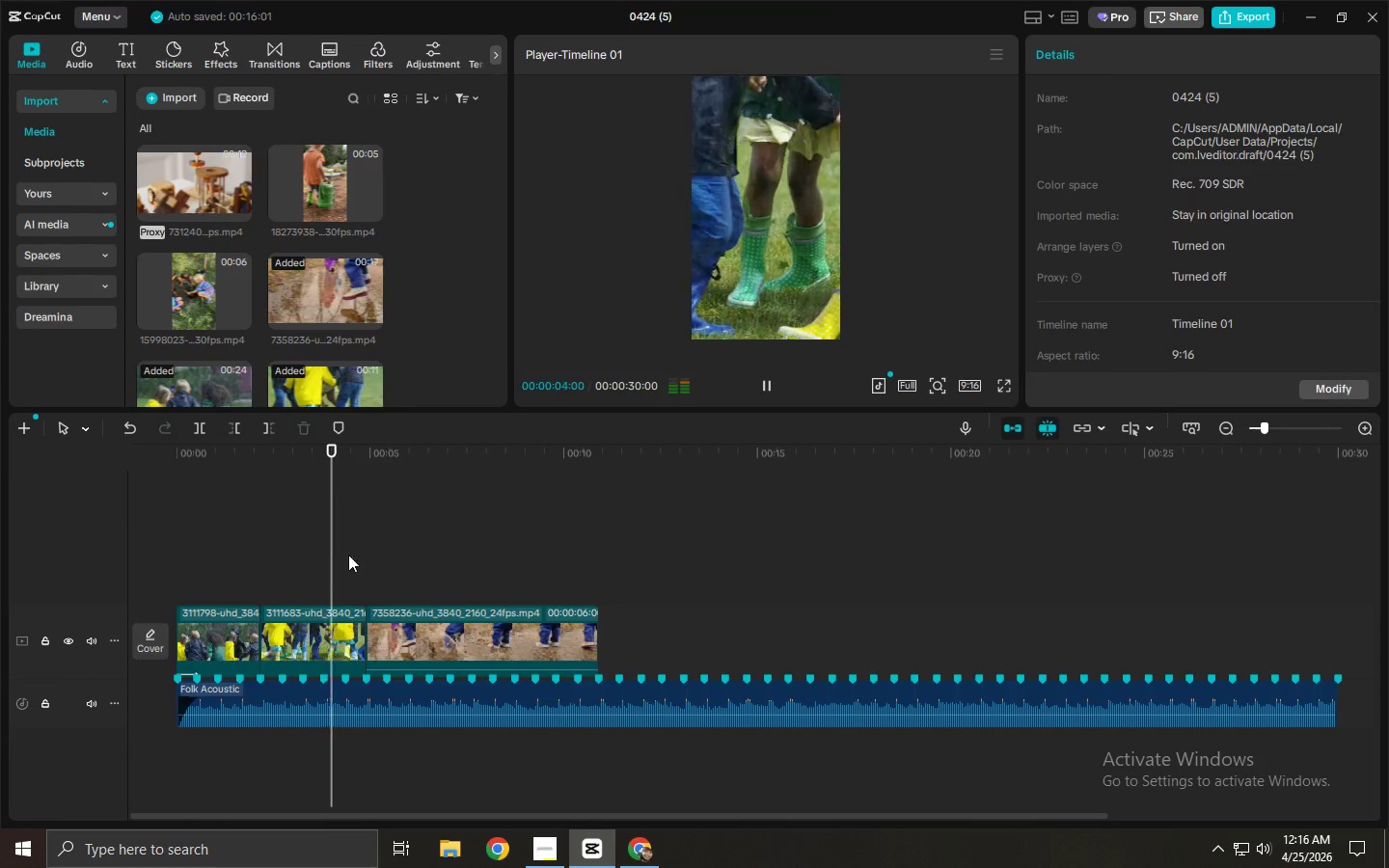 
wait(5.62)
 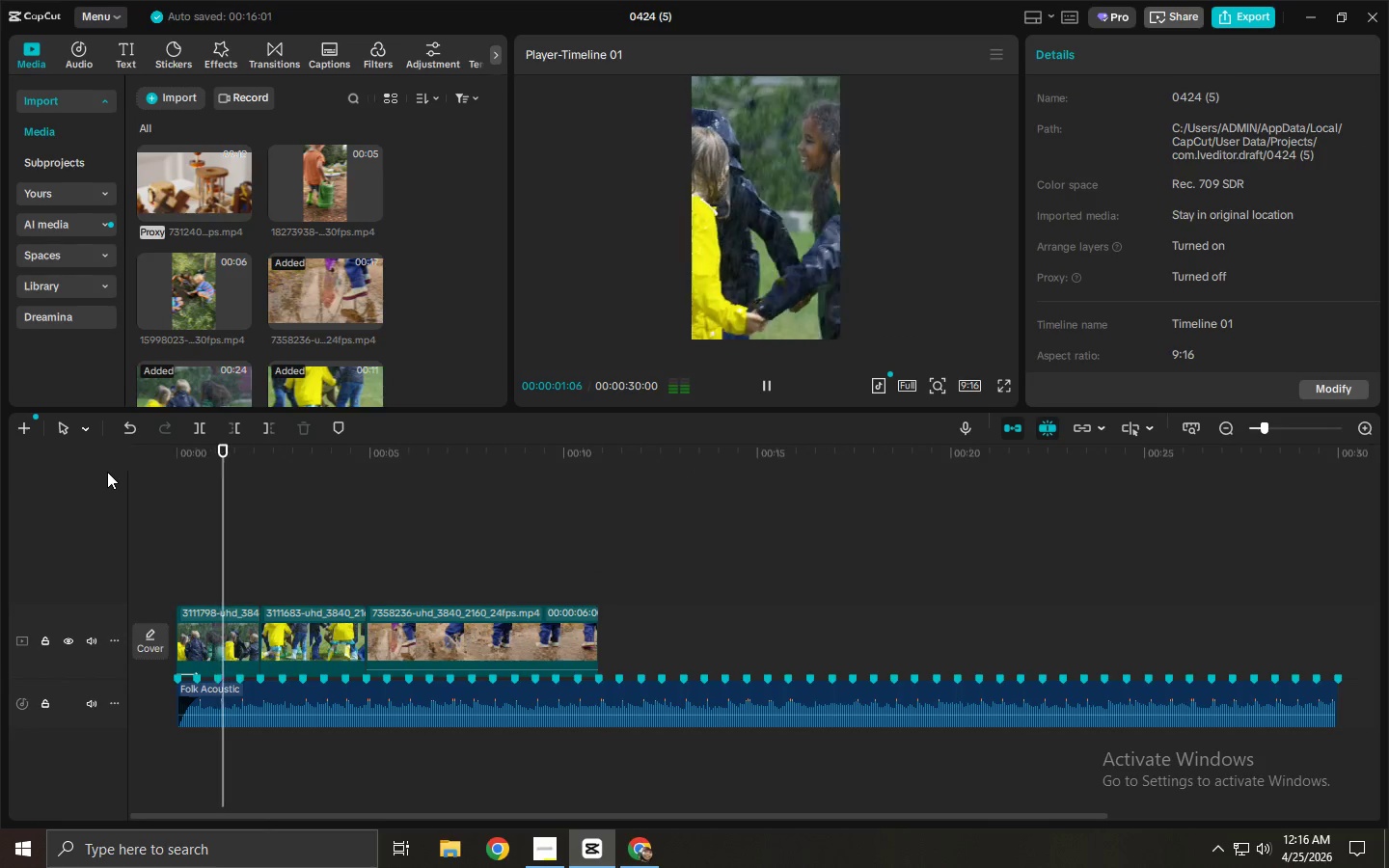 
key(Space)
 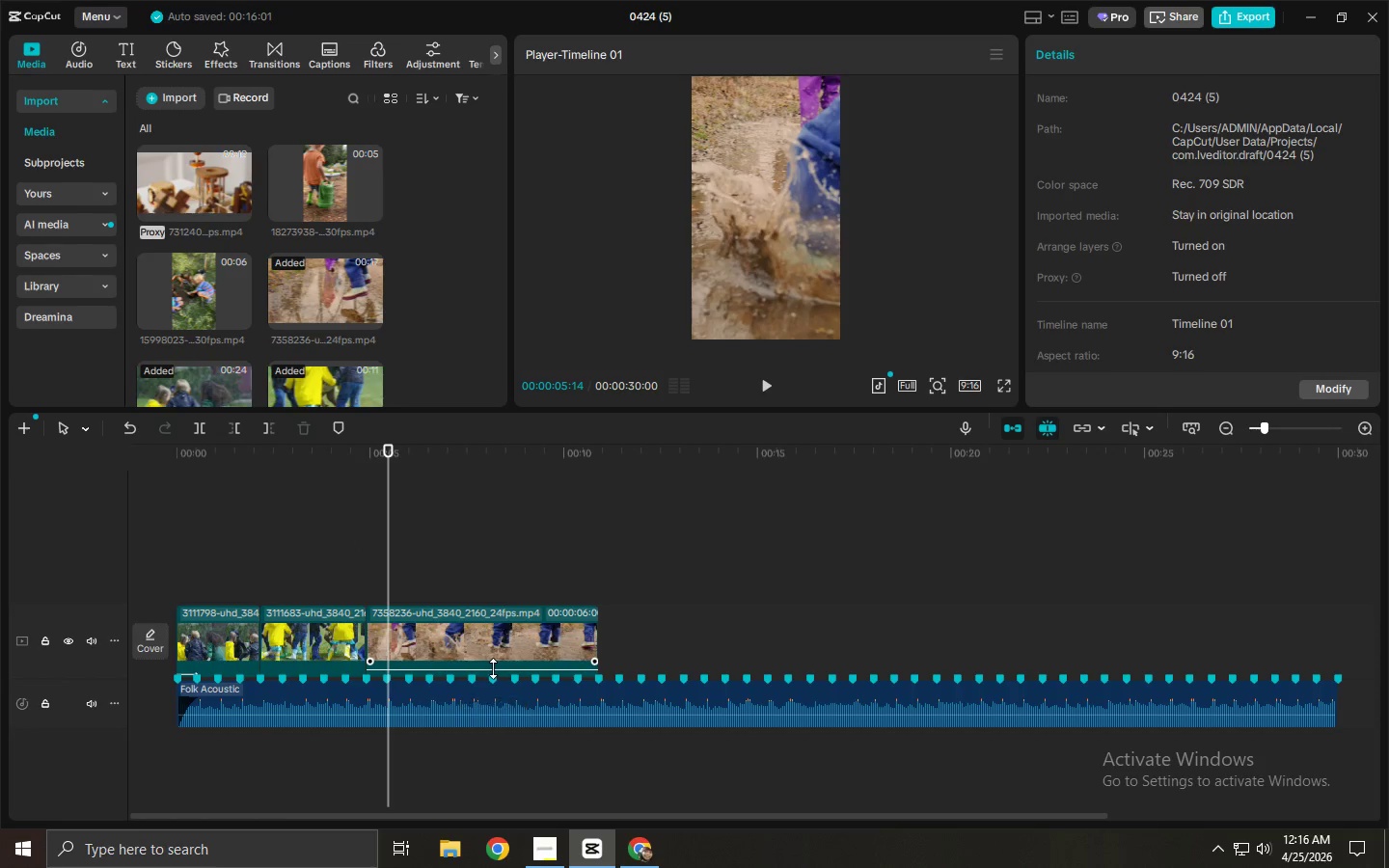 
left_click_drag(start_coordinate=[493, 668], to_coordinate=[489, 683])
 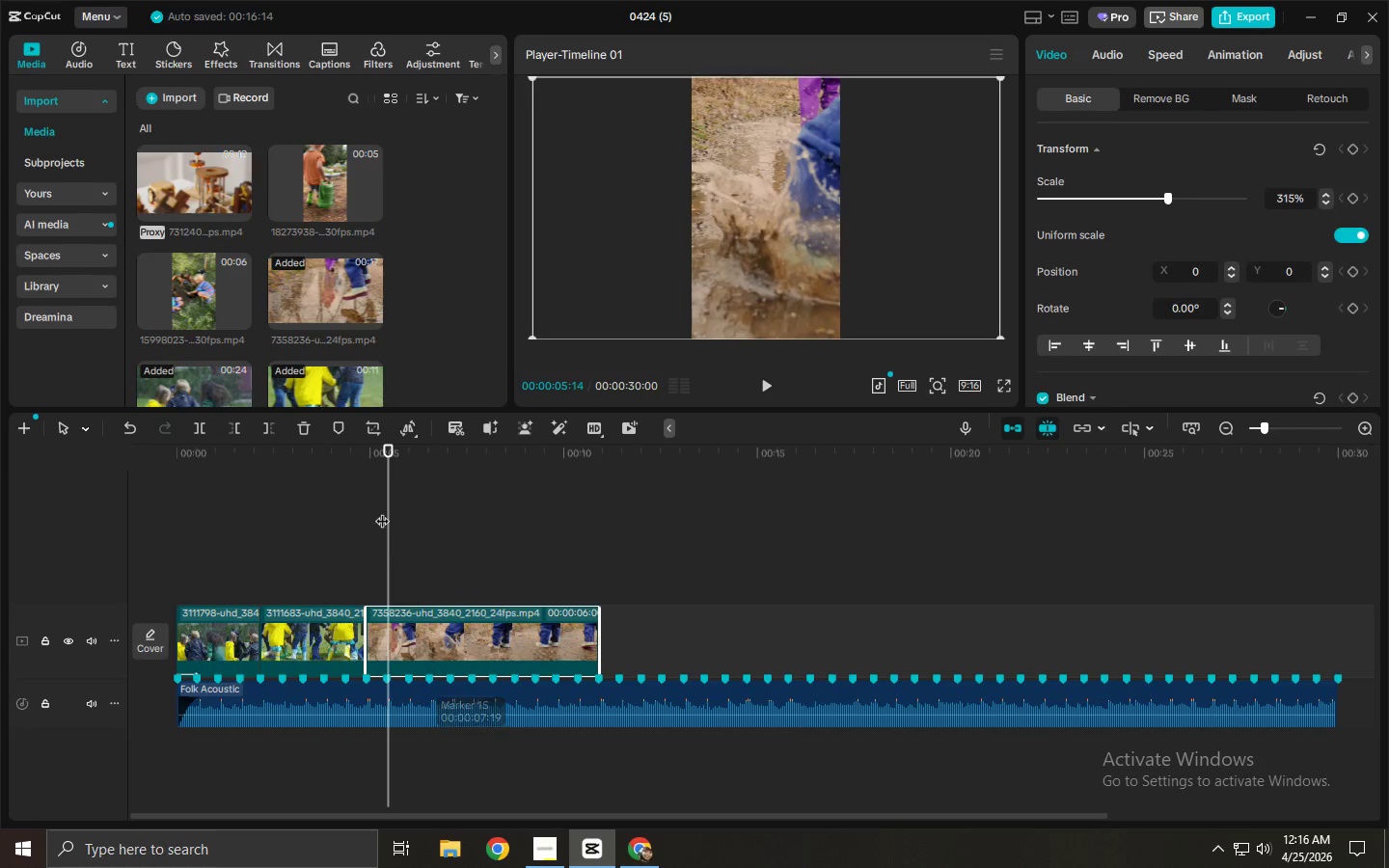 
key(Space)
 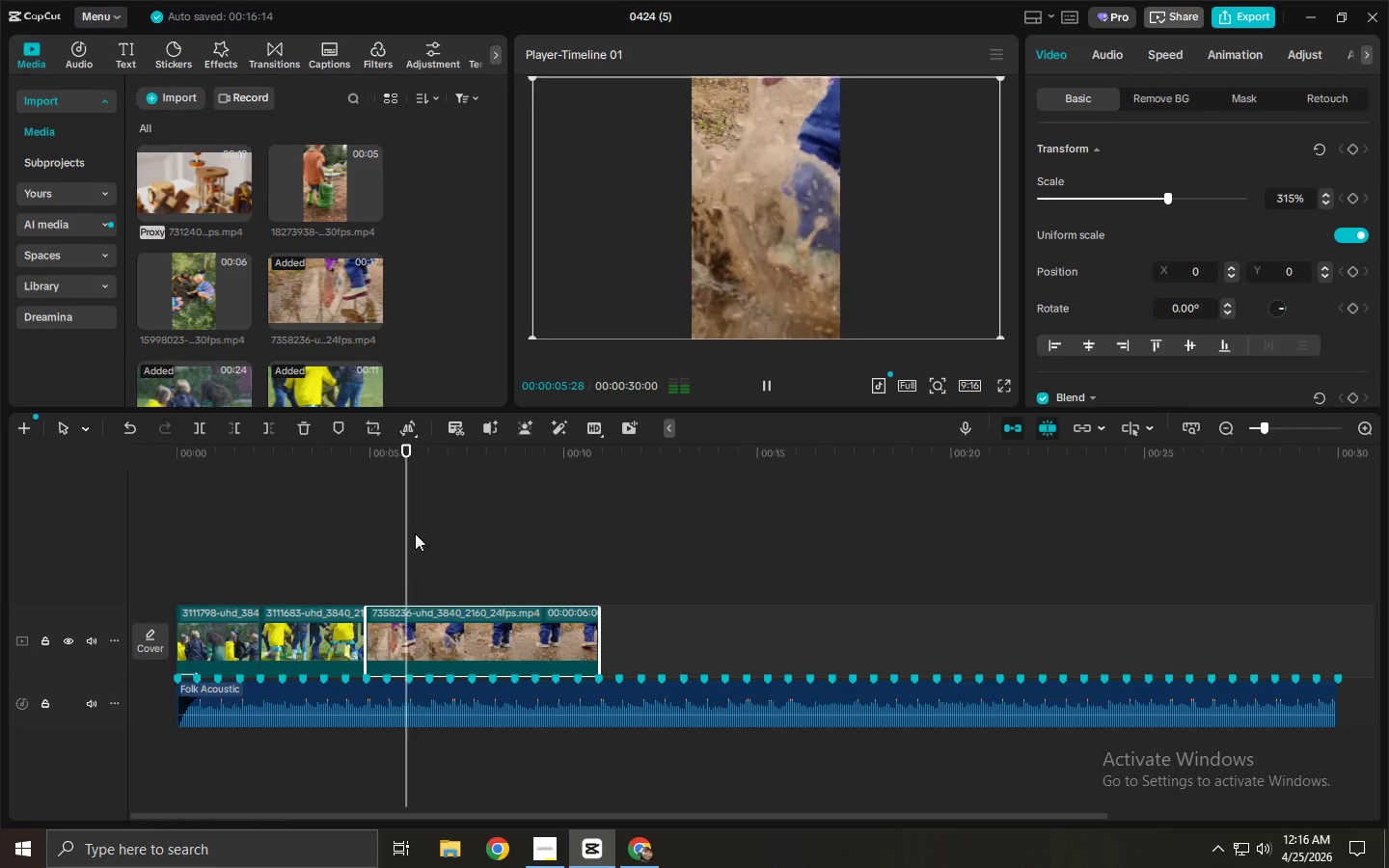 
key(Space)
 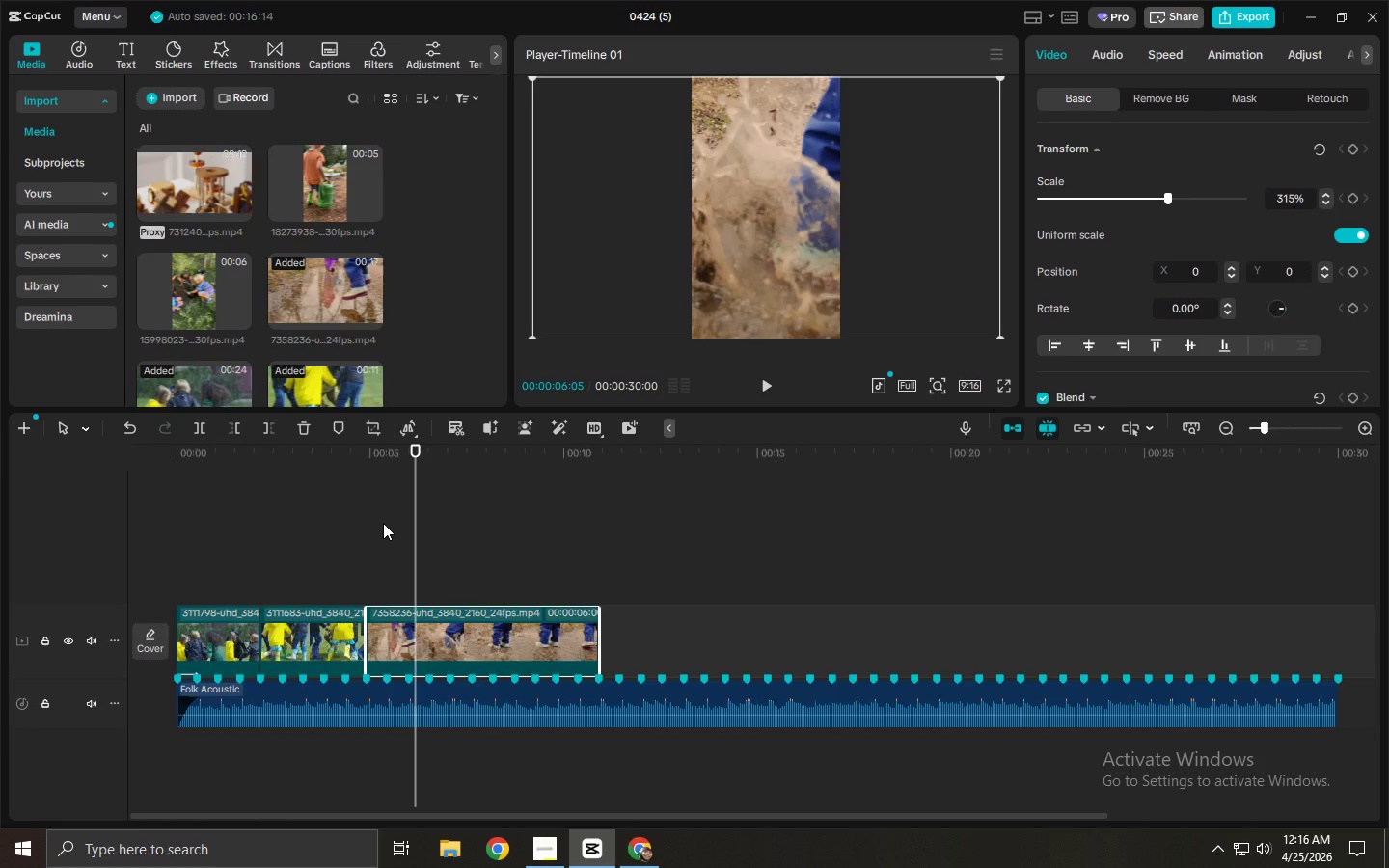 
wait(11.89)
 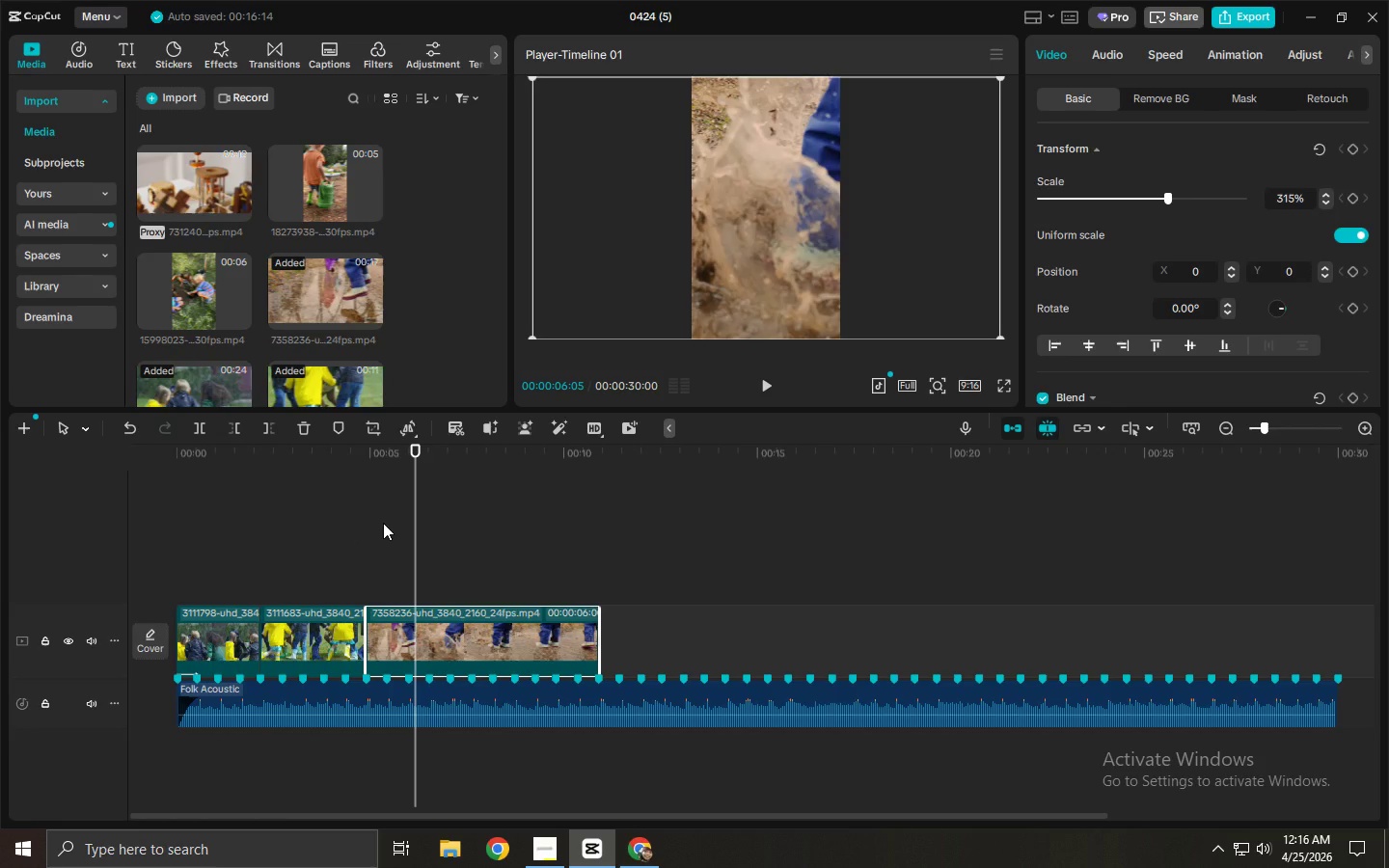 
left_click_drag(start_coordinate=[355, 460], to_coordinate=[181, 459])
 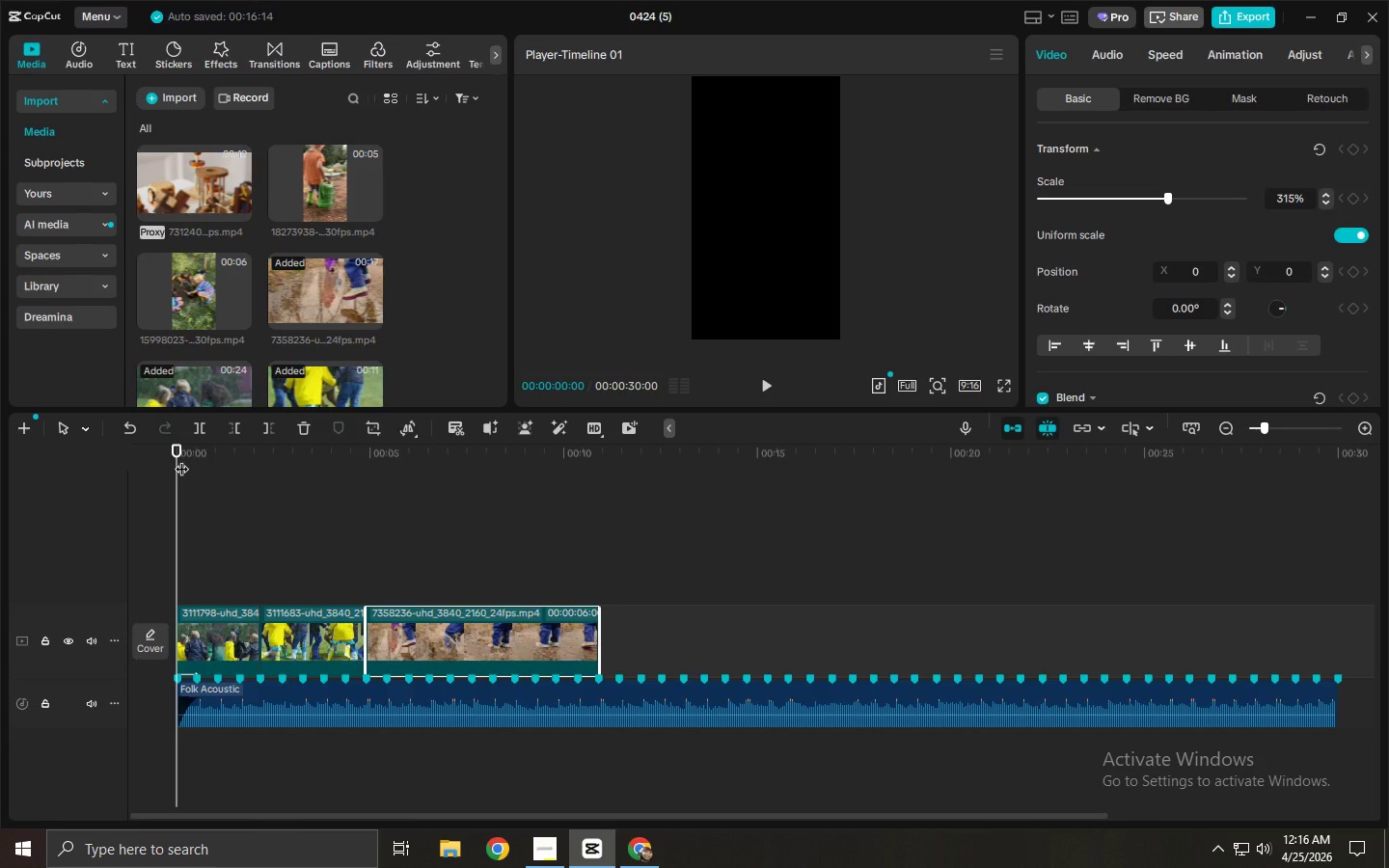 
key(Space)
 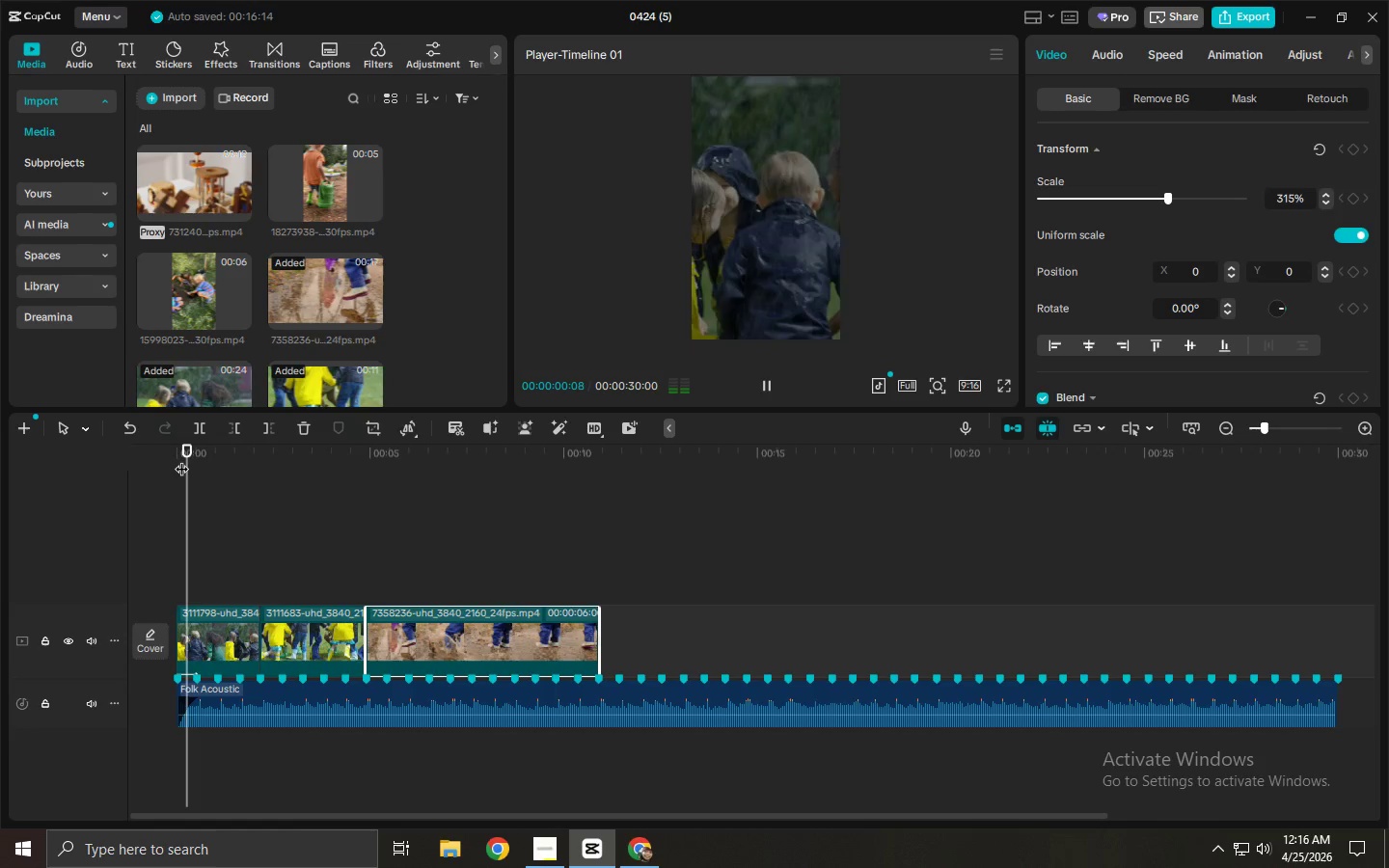 
key(Space)
 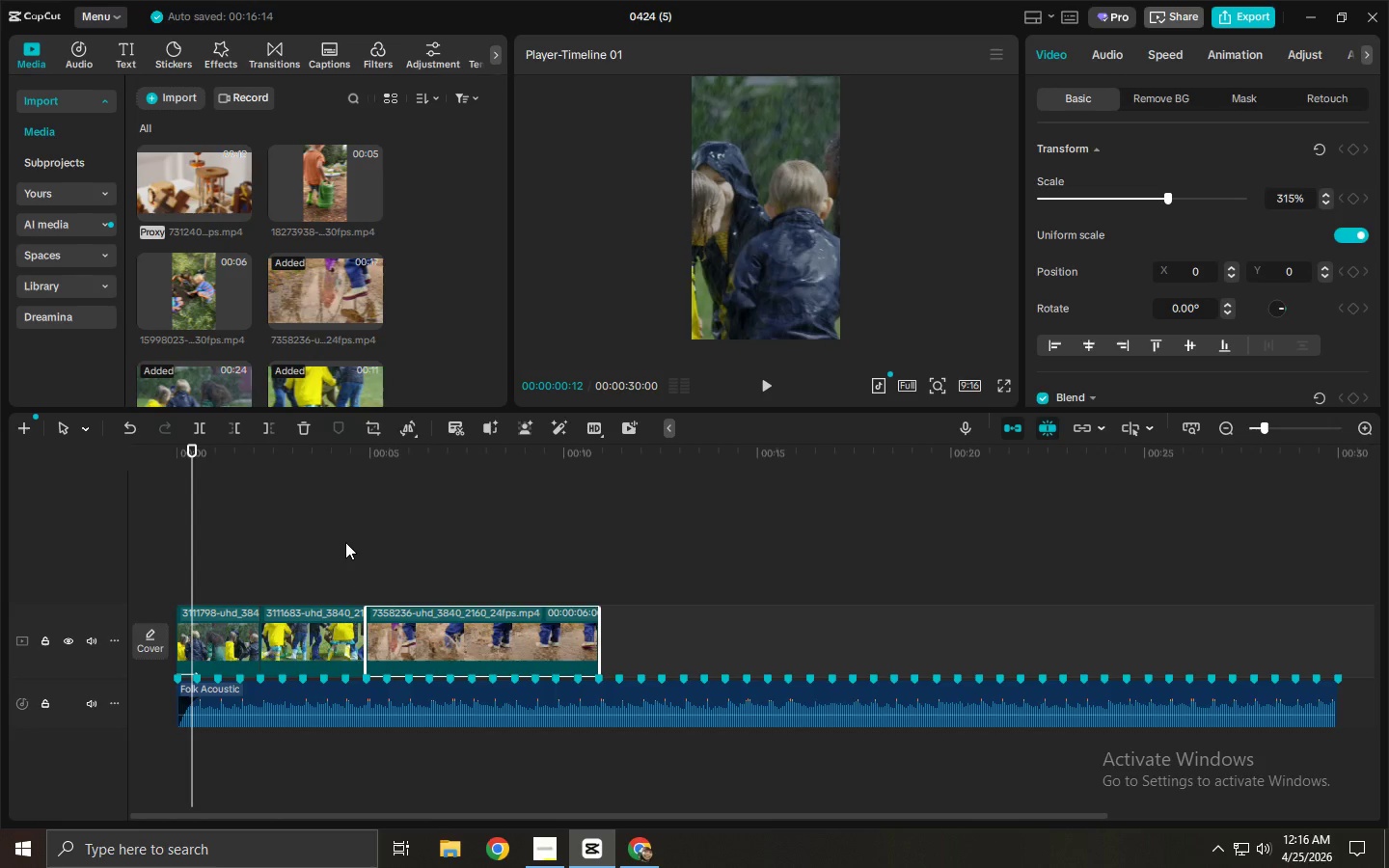 
wait(5.94)
 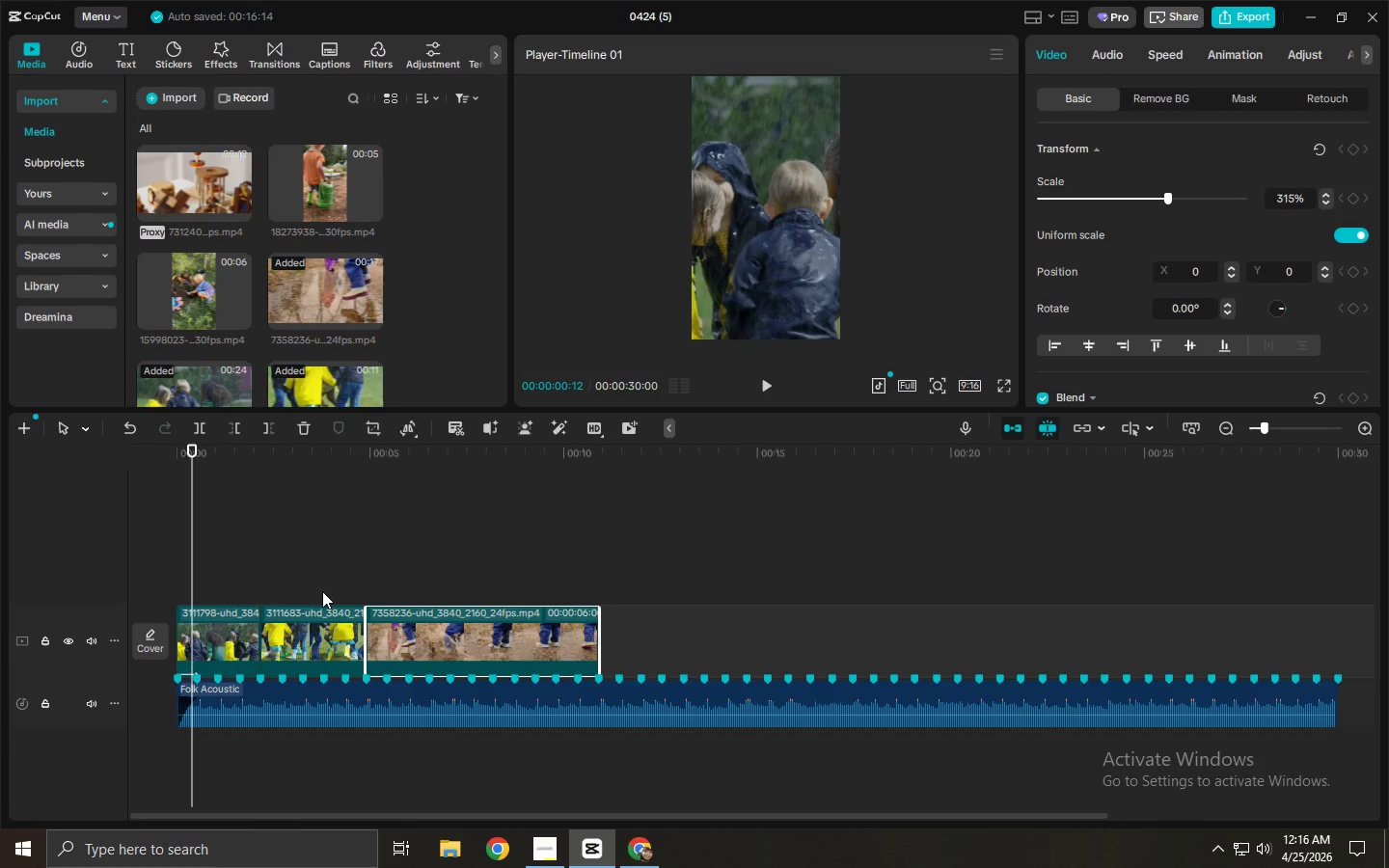 
left_click_drag(start_coordinate=[183, 288], to_coordinate=[630, 630])
 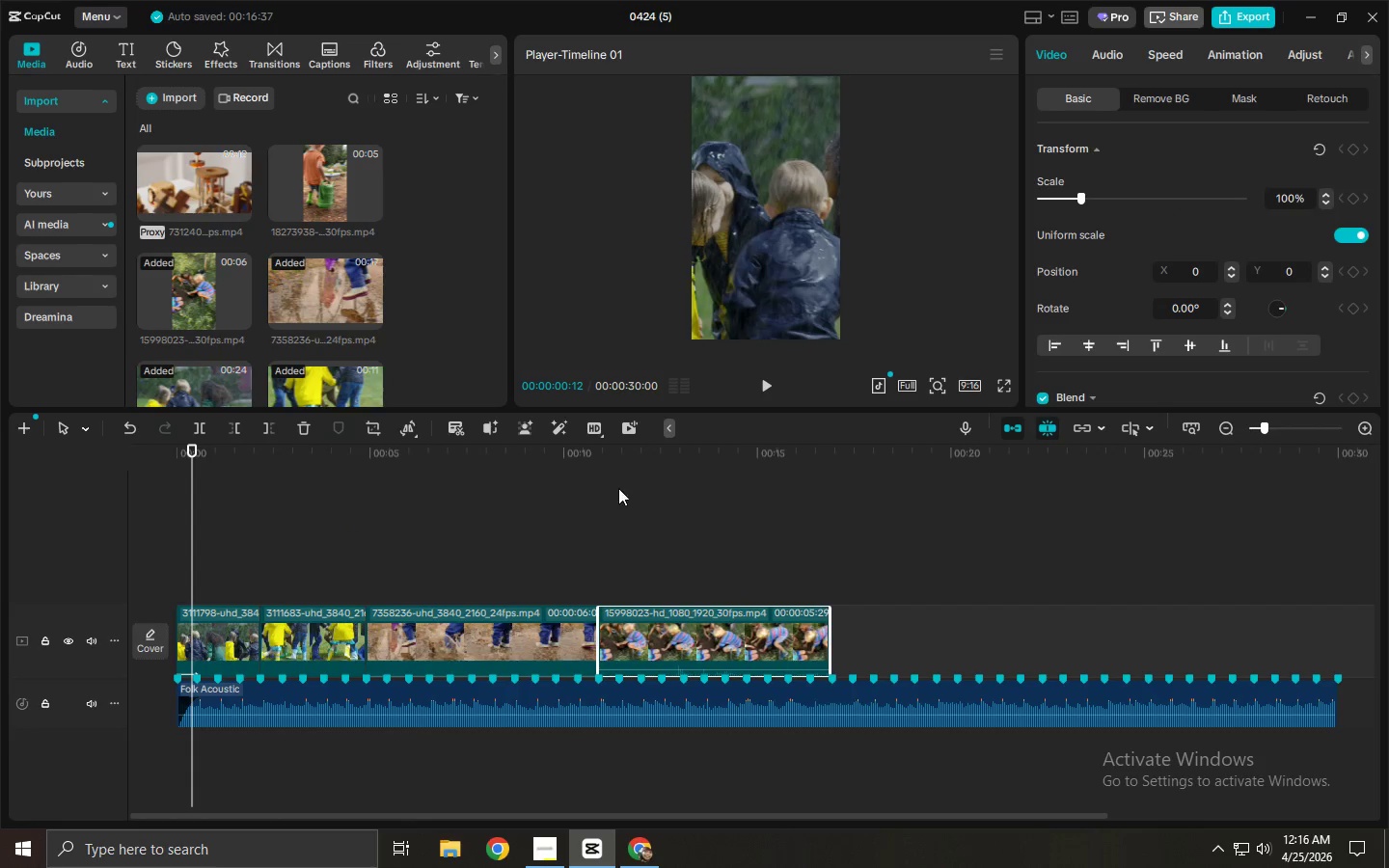 
left_click_drag(start_coordinate=[597, 455], to_coordinate=[643, 464])
 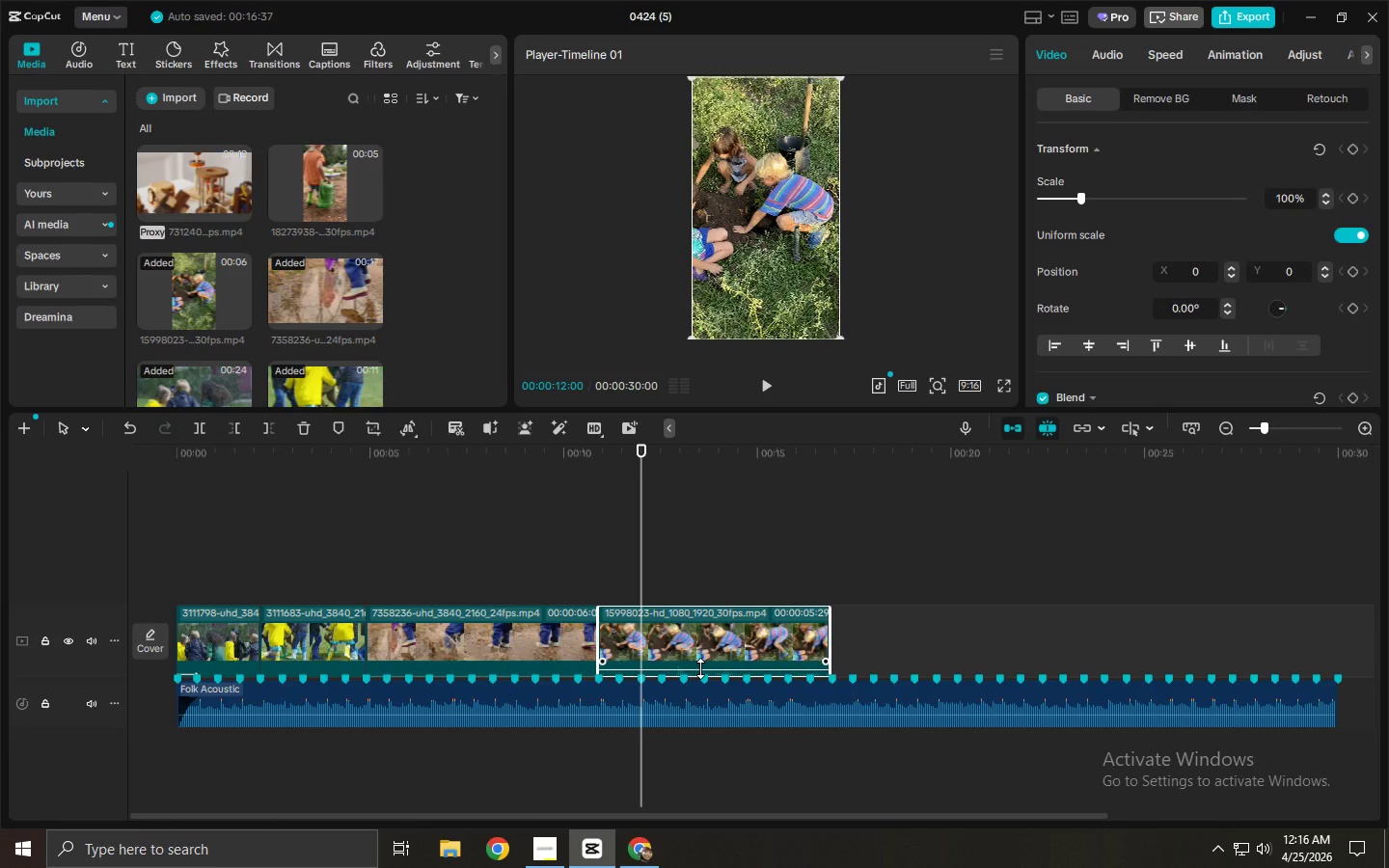 
left_click_drag(start_coordinate=[700, 668], to_coordinate=[699, 678])
 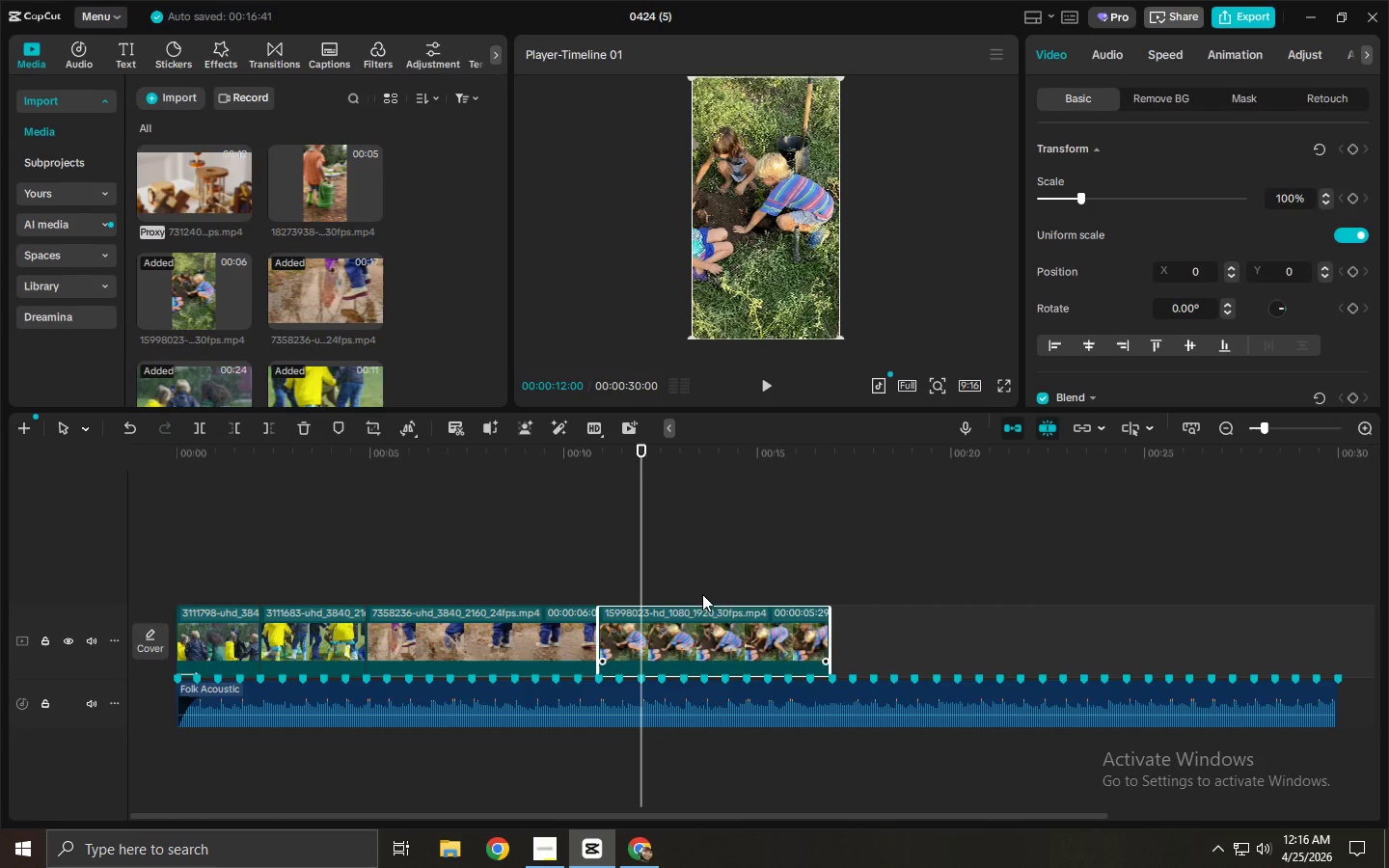 
left_click_drag(start_coordinate=[634, 461], to_coordinate=[800, 525])
 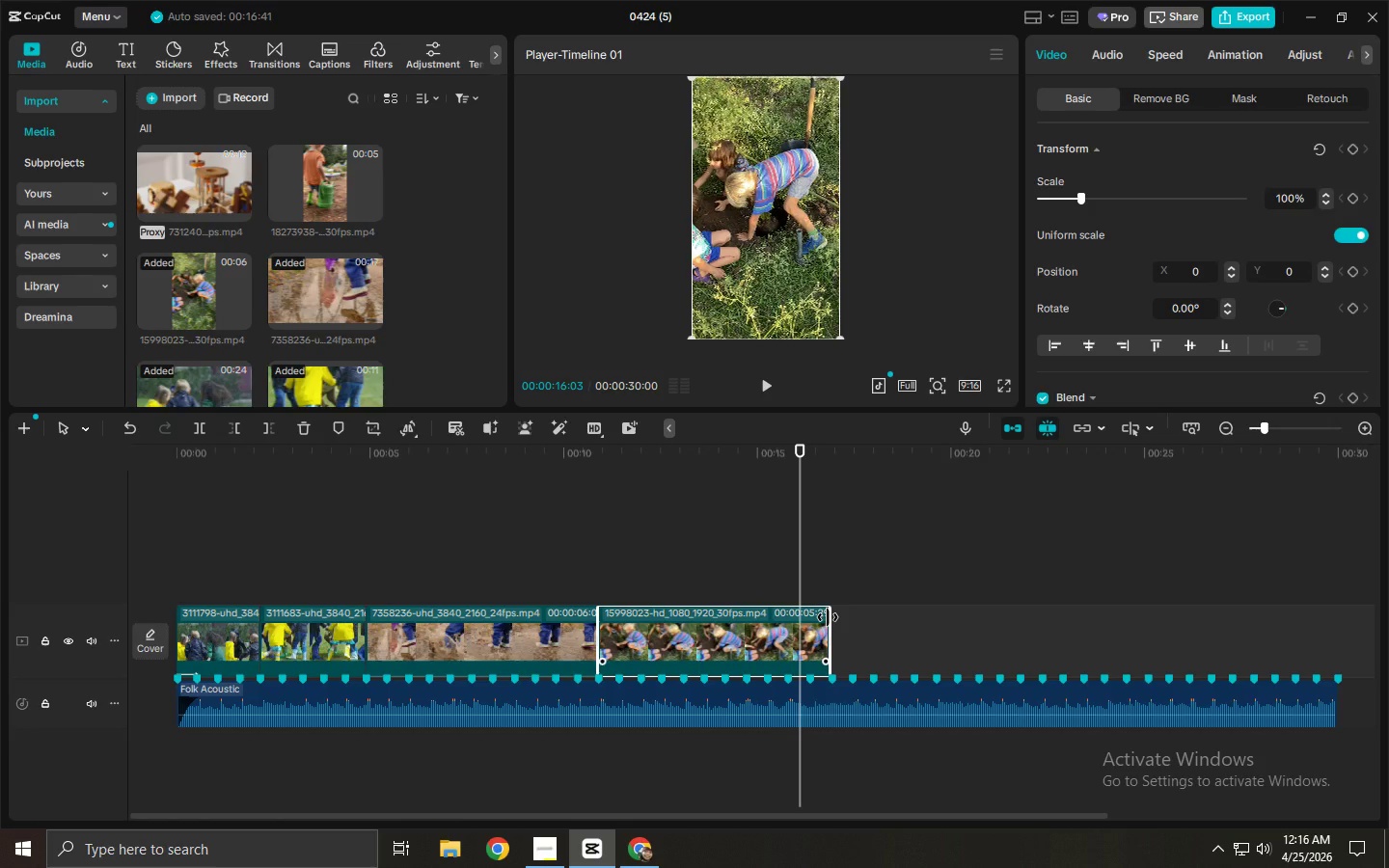 
left_click_drag(start_coordinate=[828, 617], to_coordinate=[809, 623])
 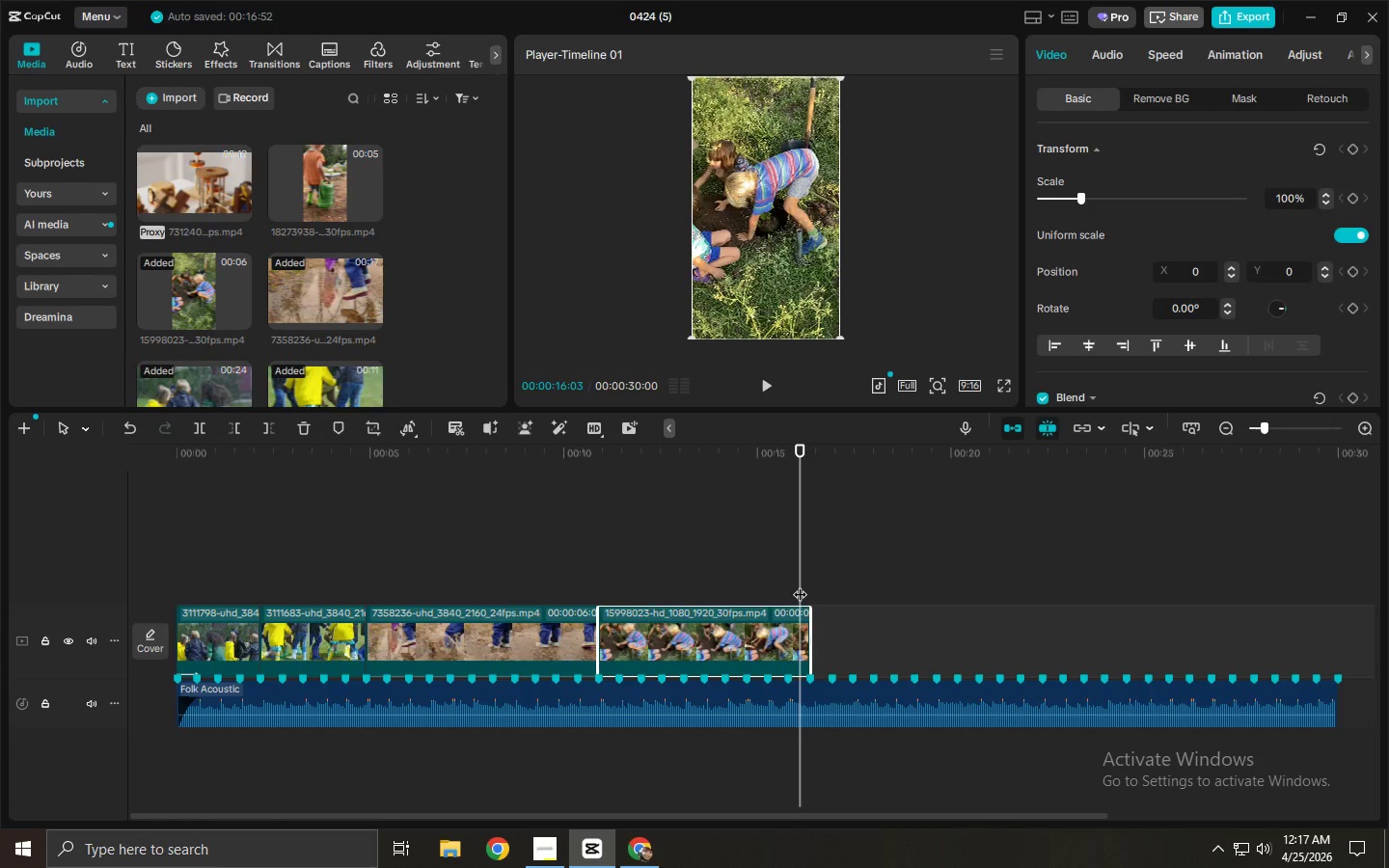 
wait(19.38)
 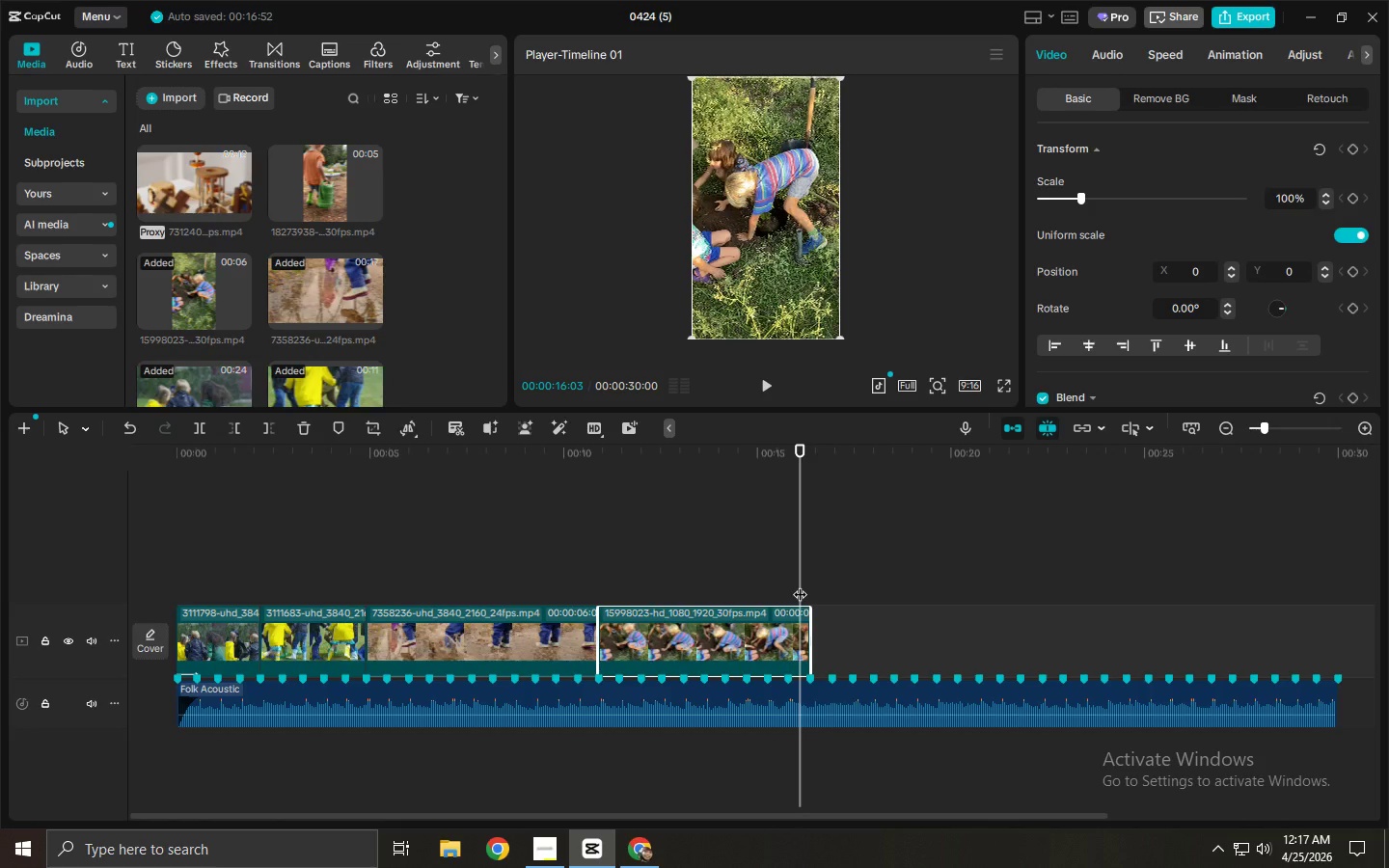 
left_click([700, 465])
 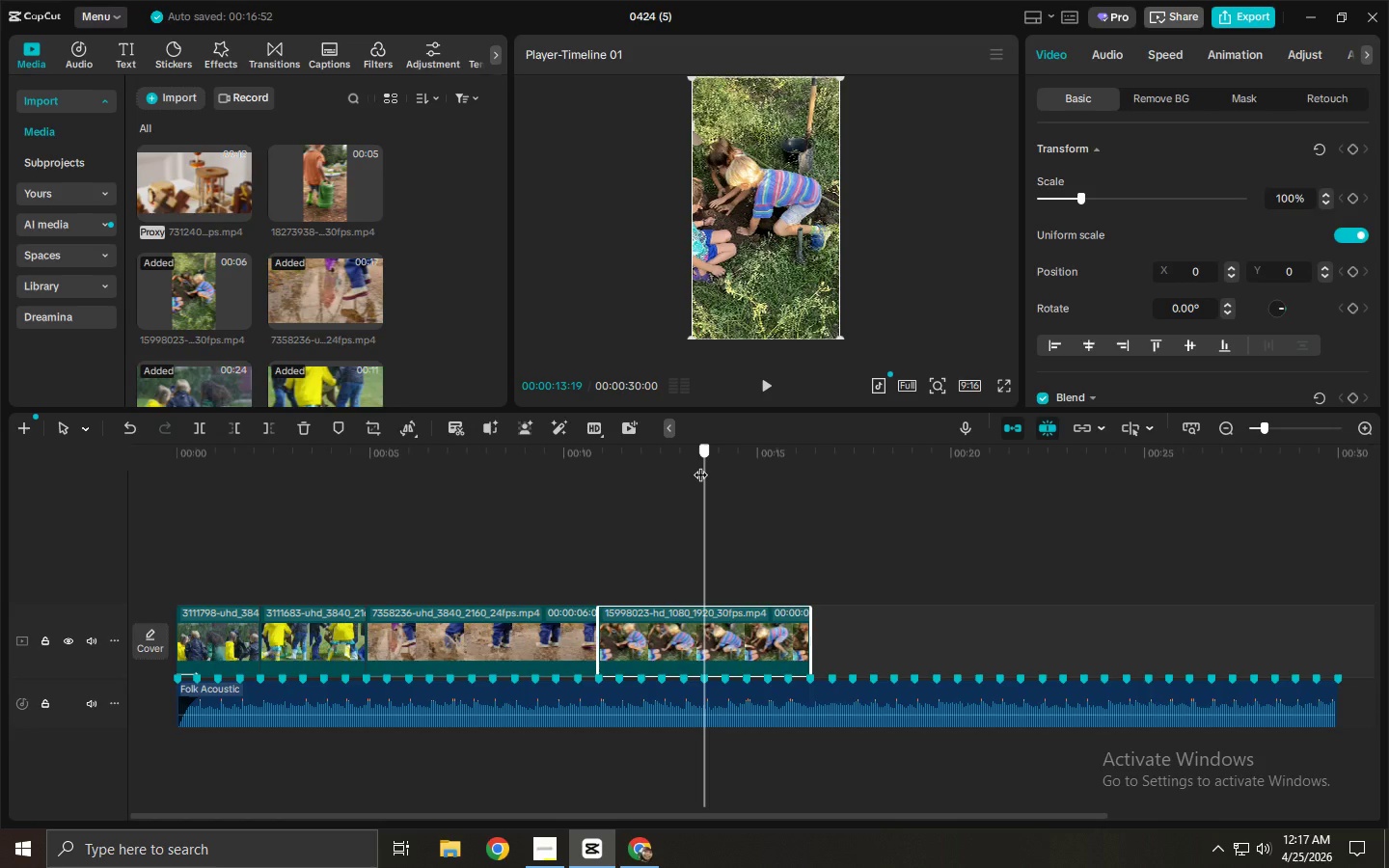 
wait(6.86)
 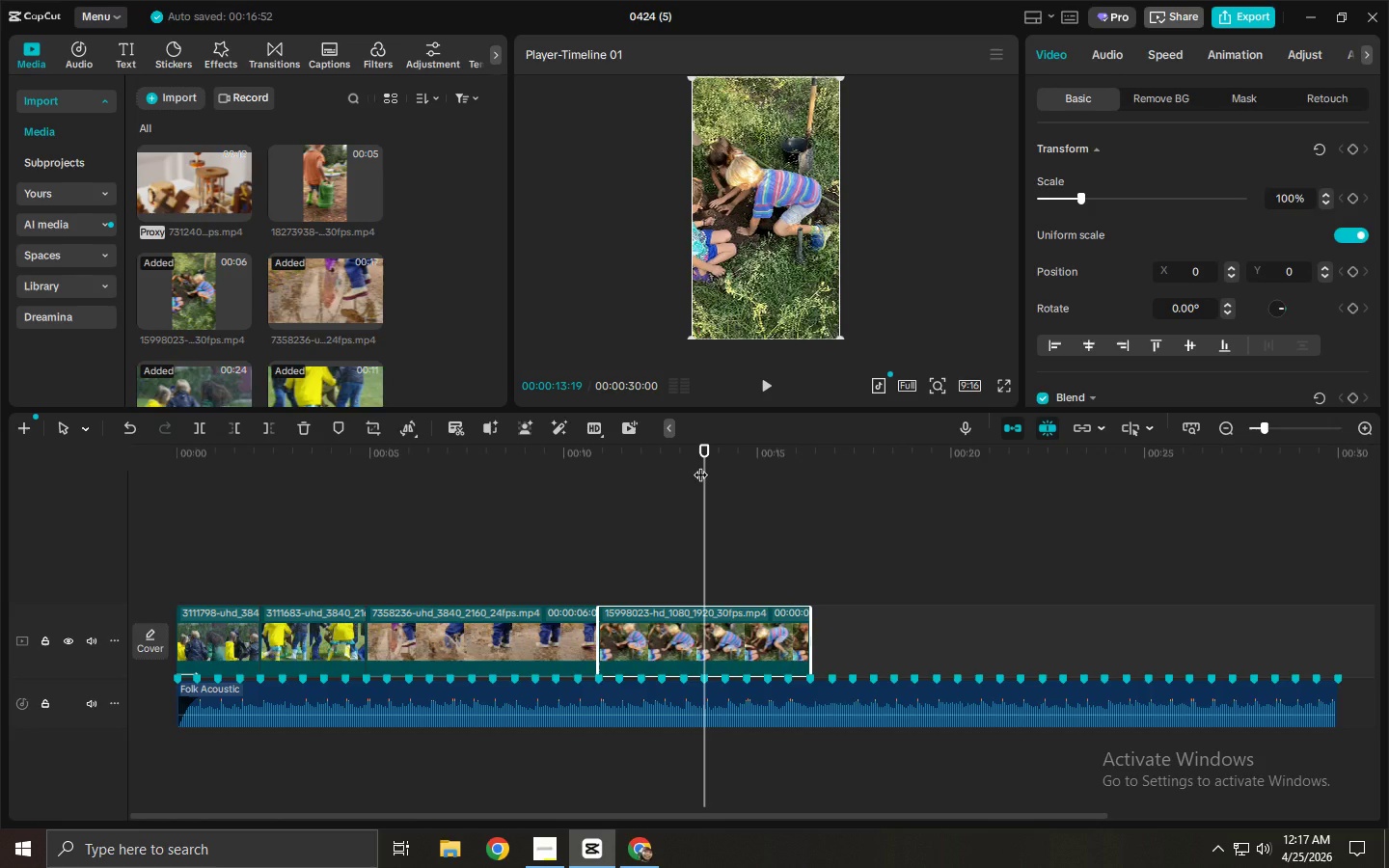 
left_click([700, 465])
 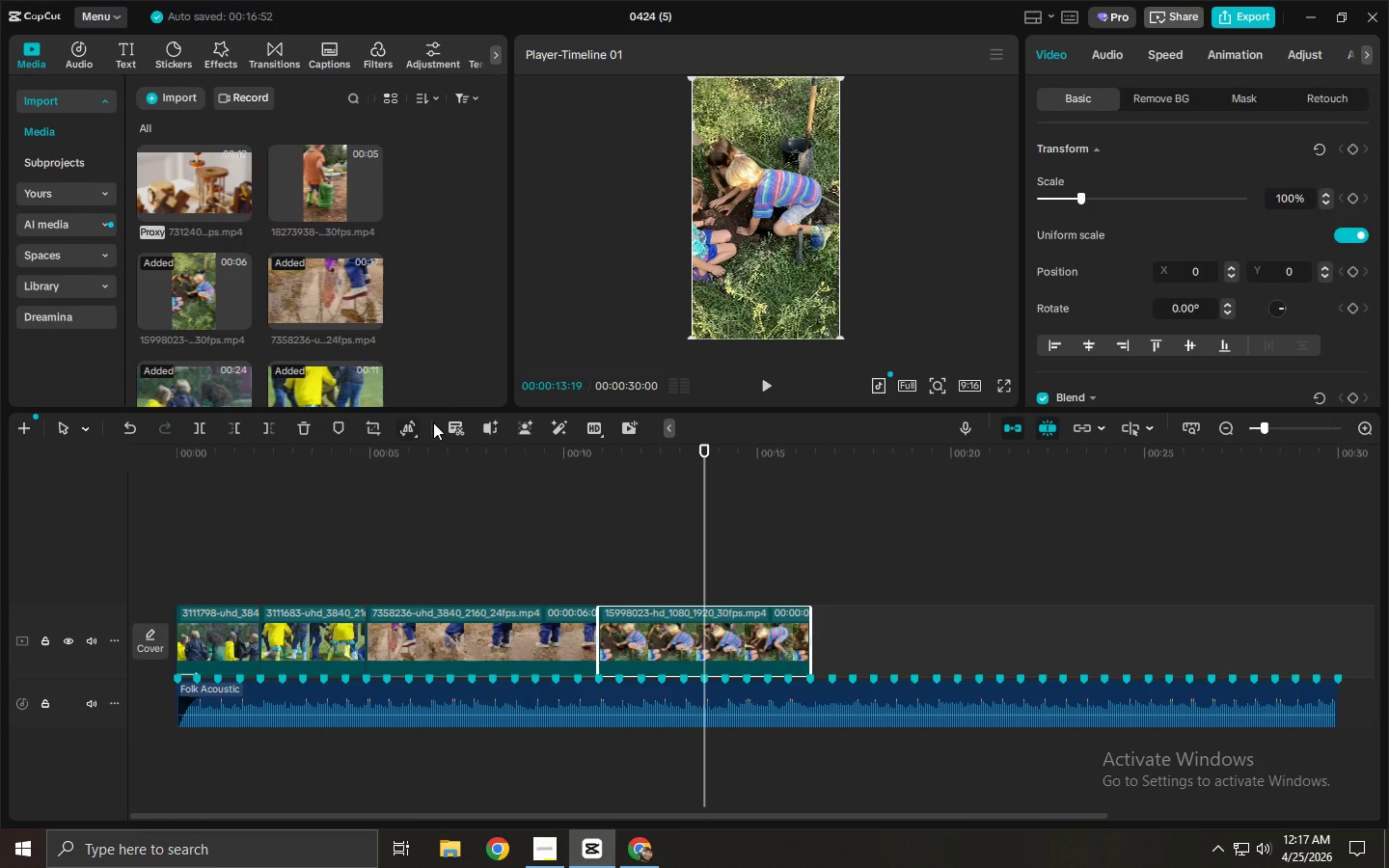 
scroll: coordinate [332, 329], scroll_direction: up, amount: 2.0
 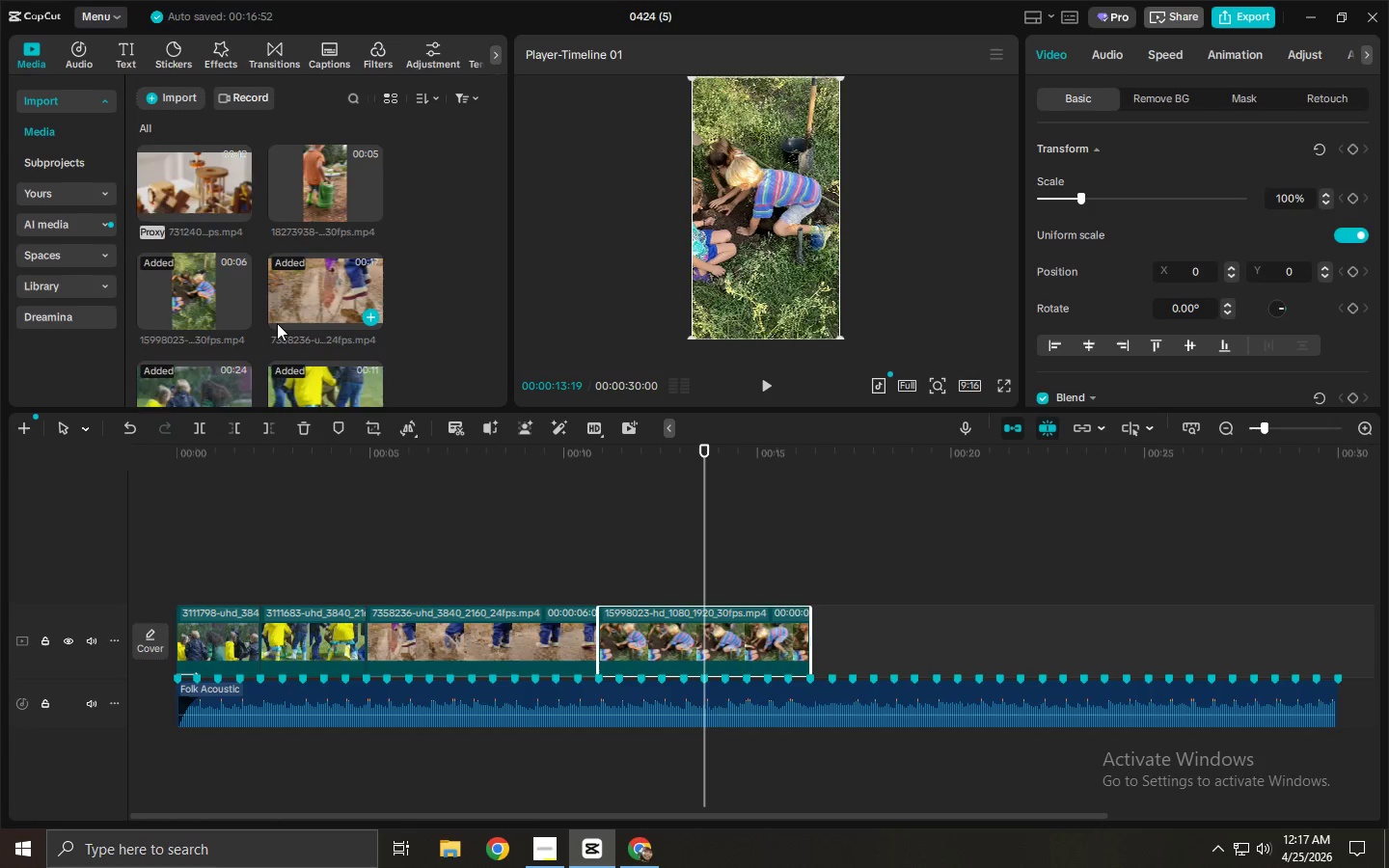 
scroll: coordinate [296, 355], scroll_direction: down, amount: 2.0
 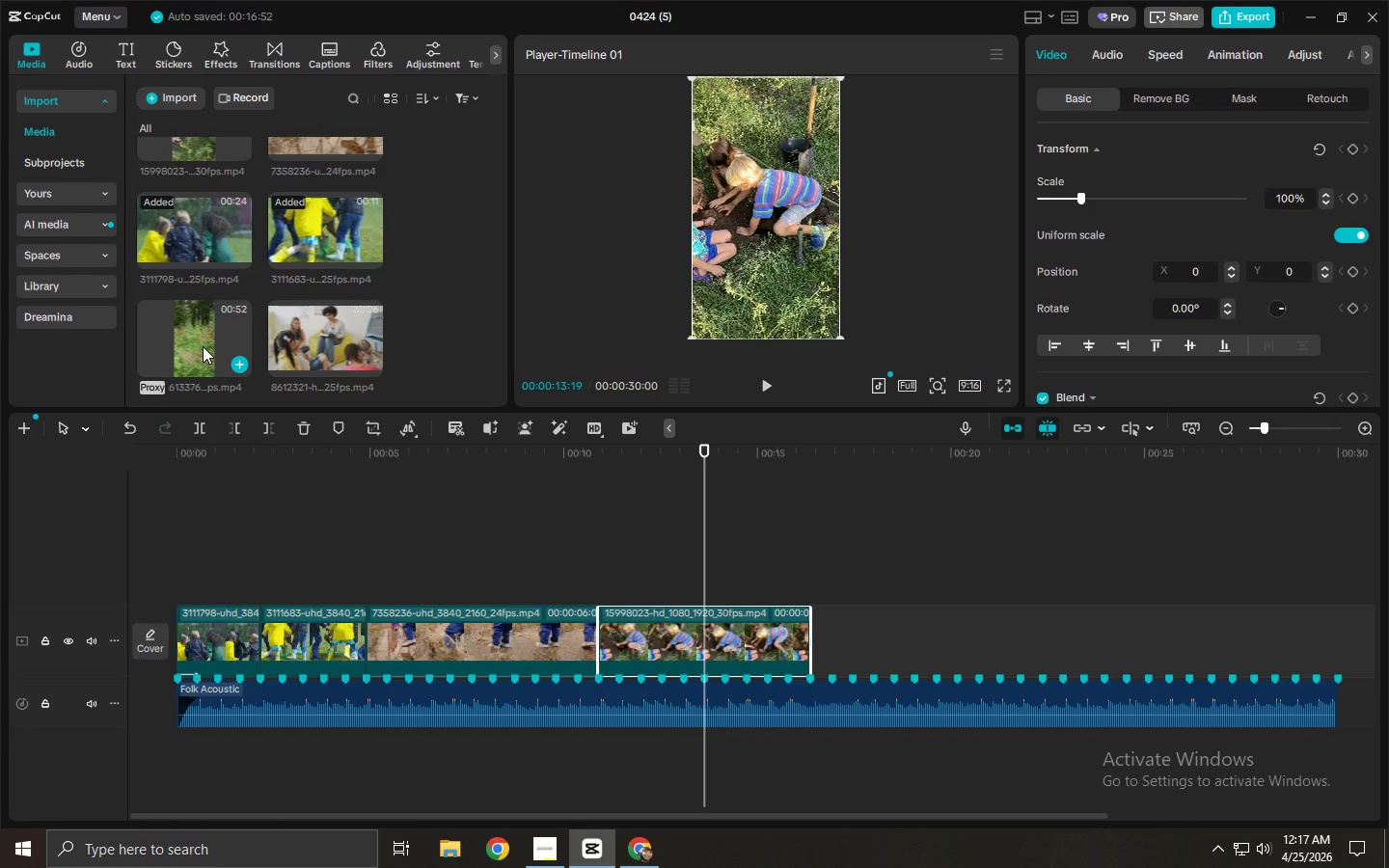 
key(Space)
 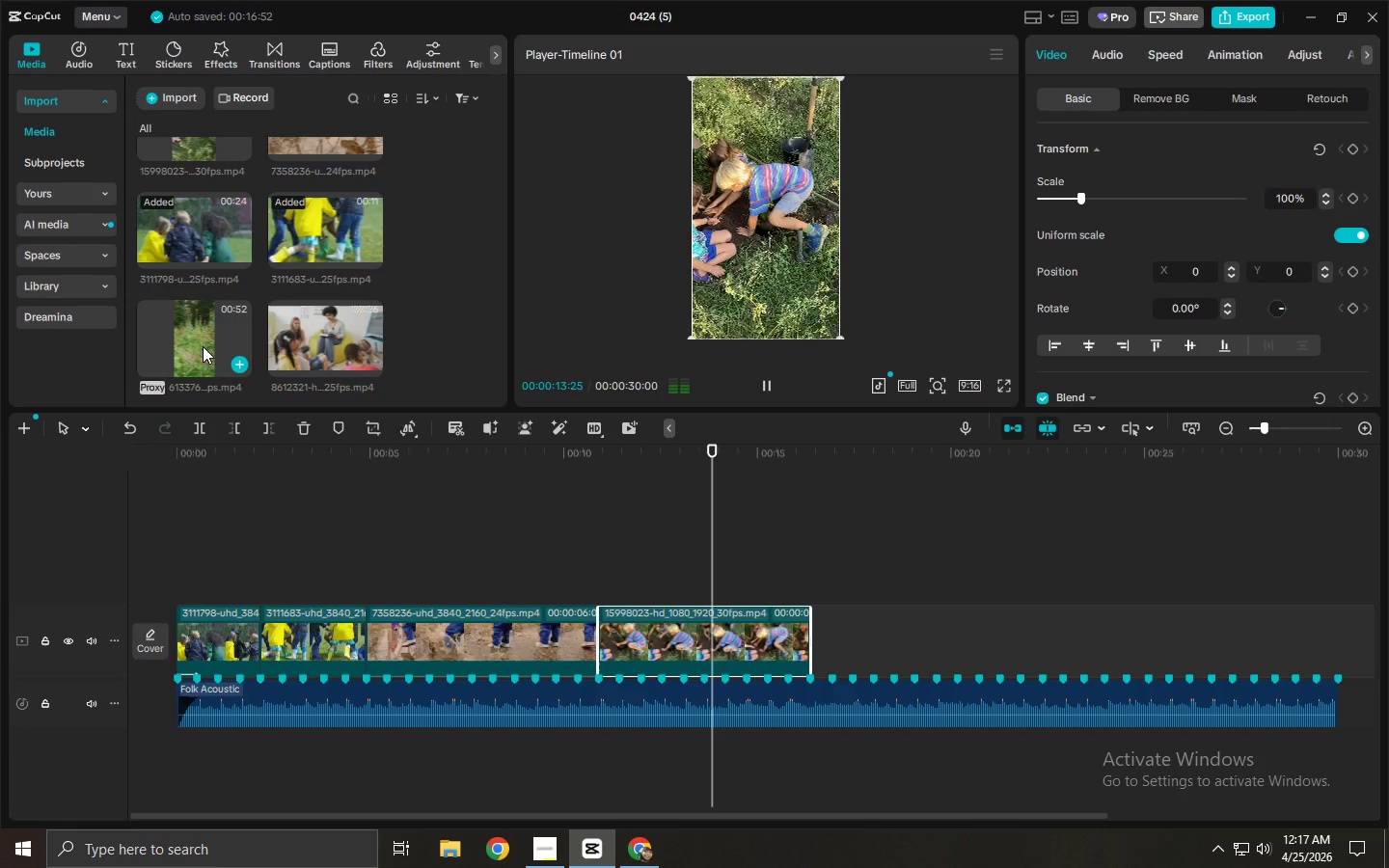 
key(Space)
 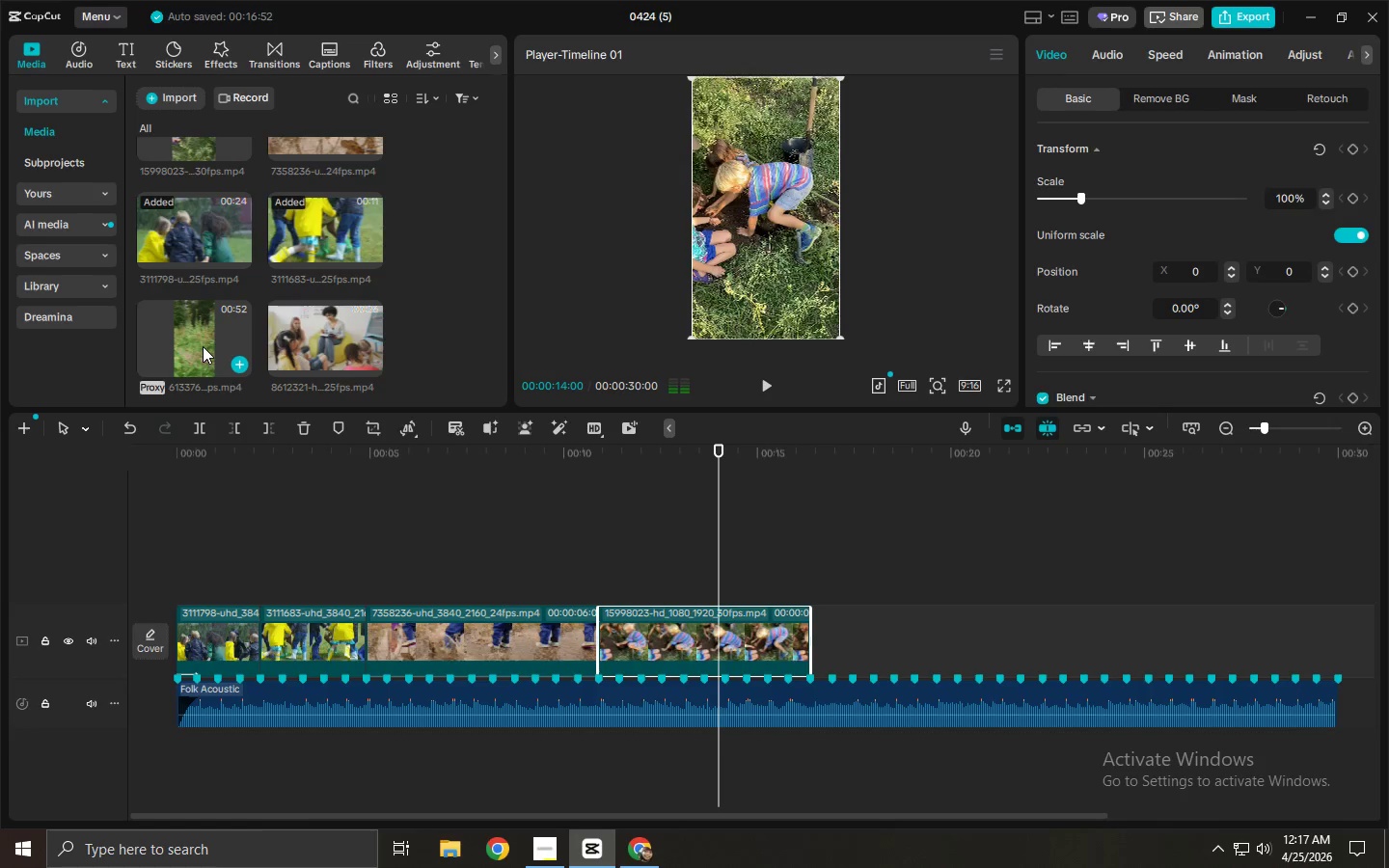 
key(Space)
 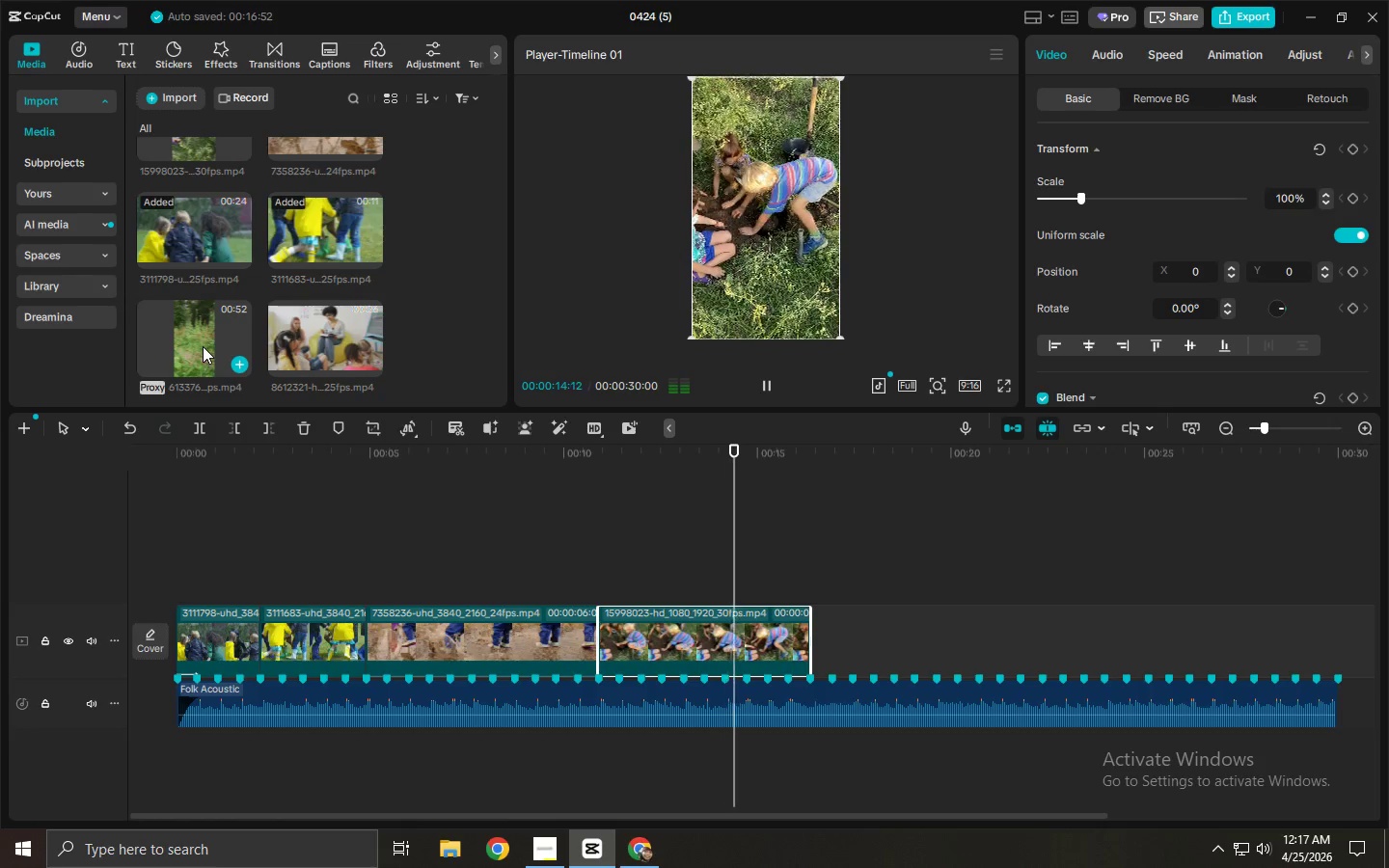 
key(Space)
 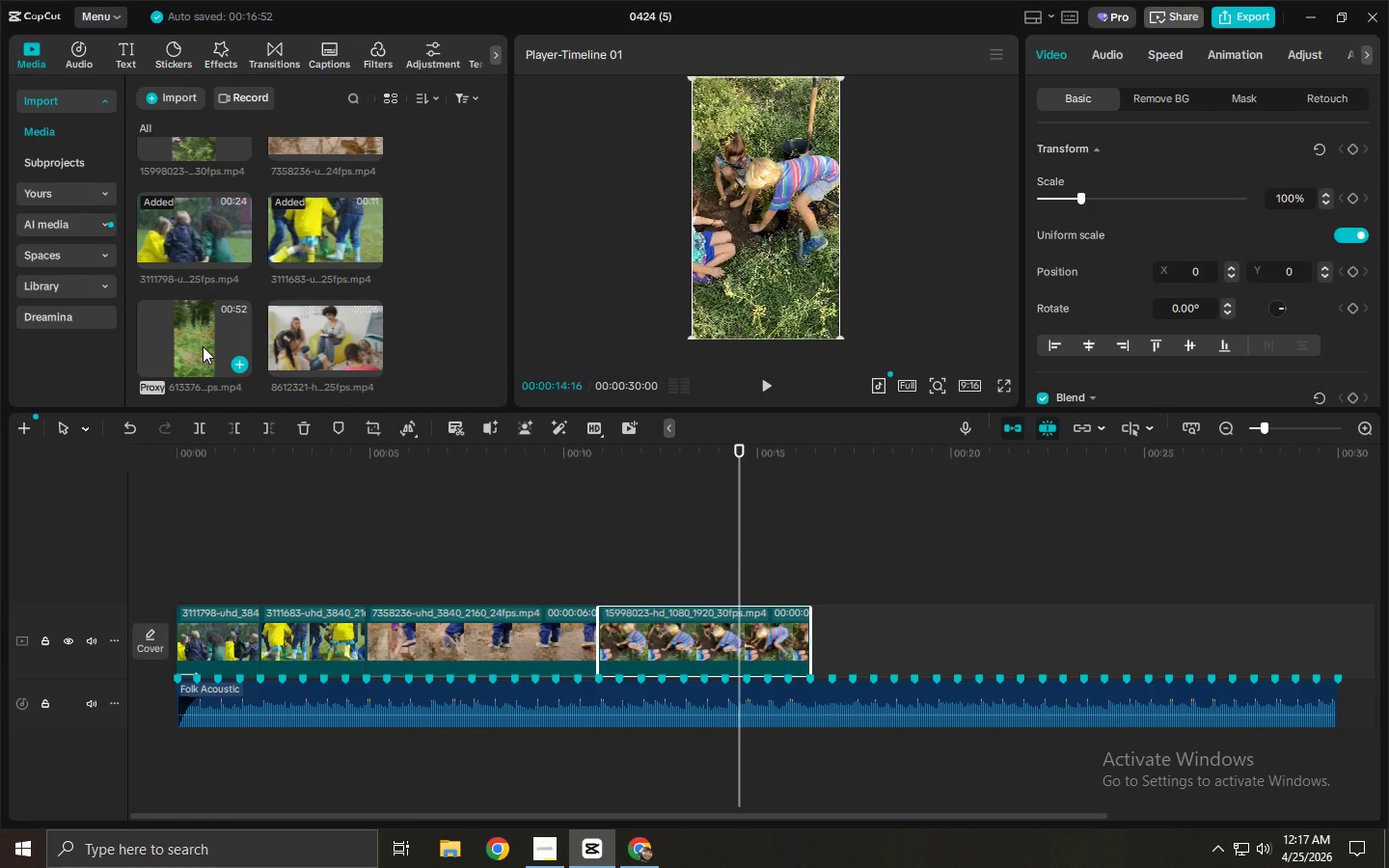 
wait(6.69)
 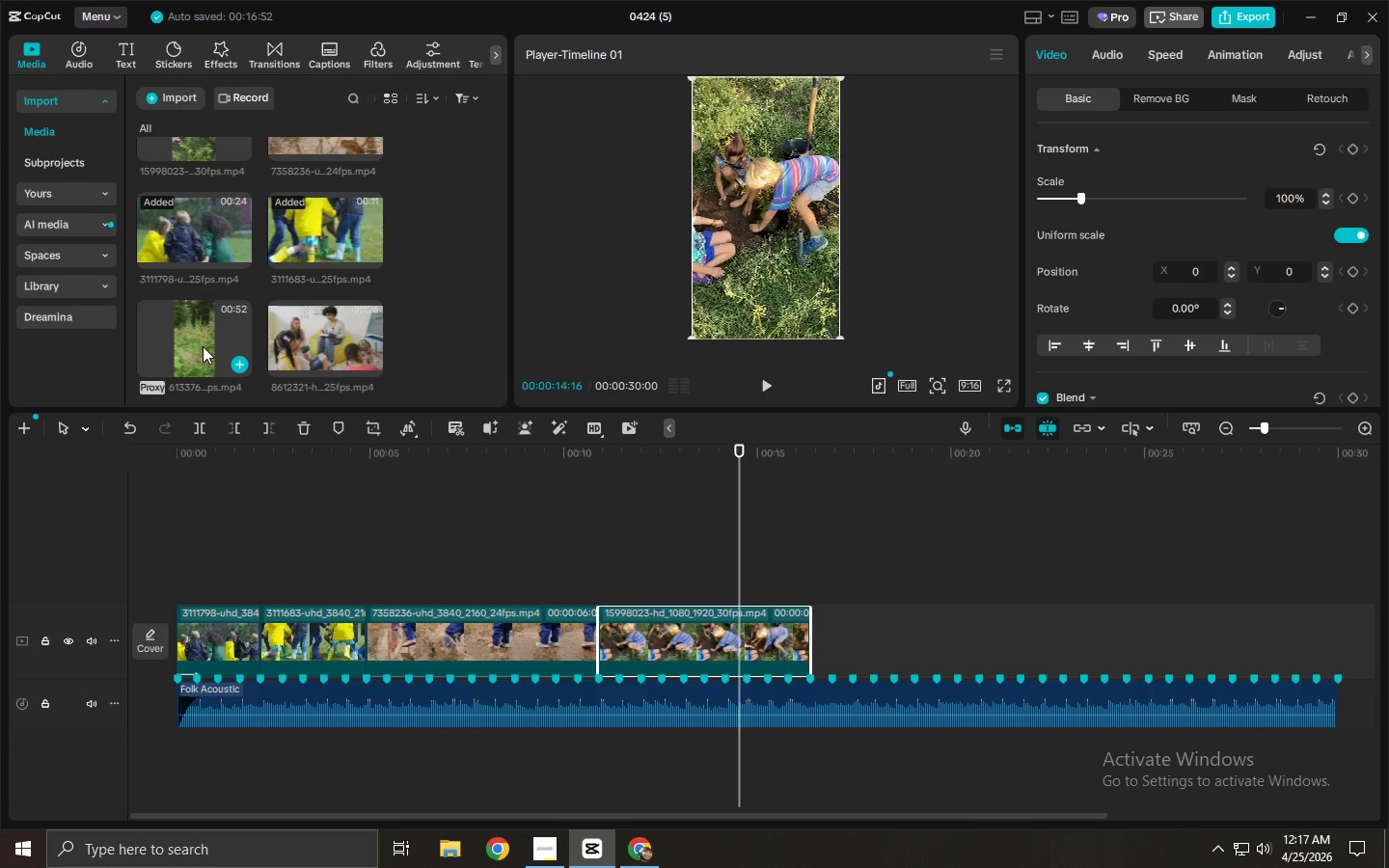 
key(Space)
 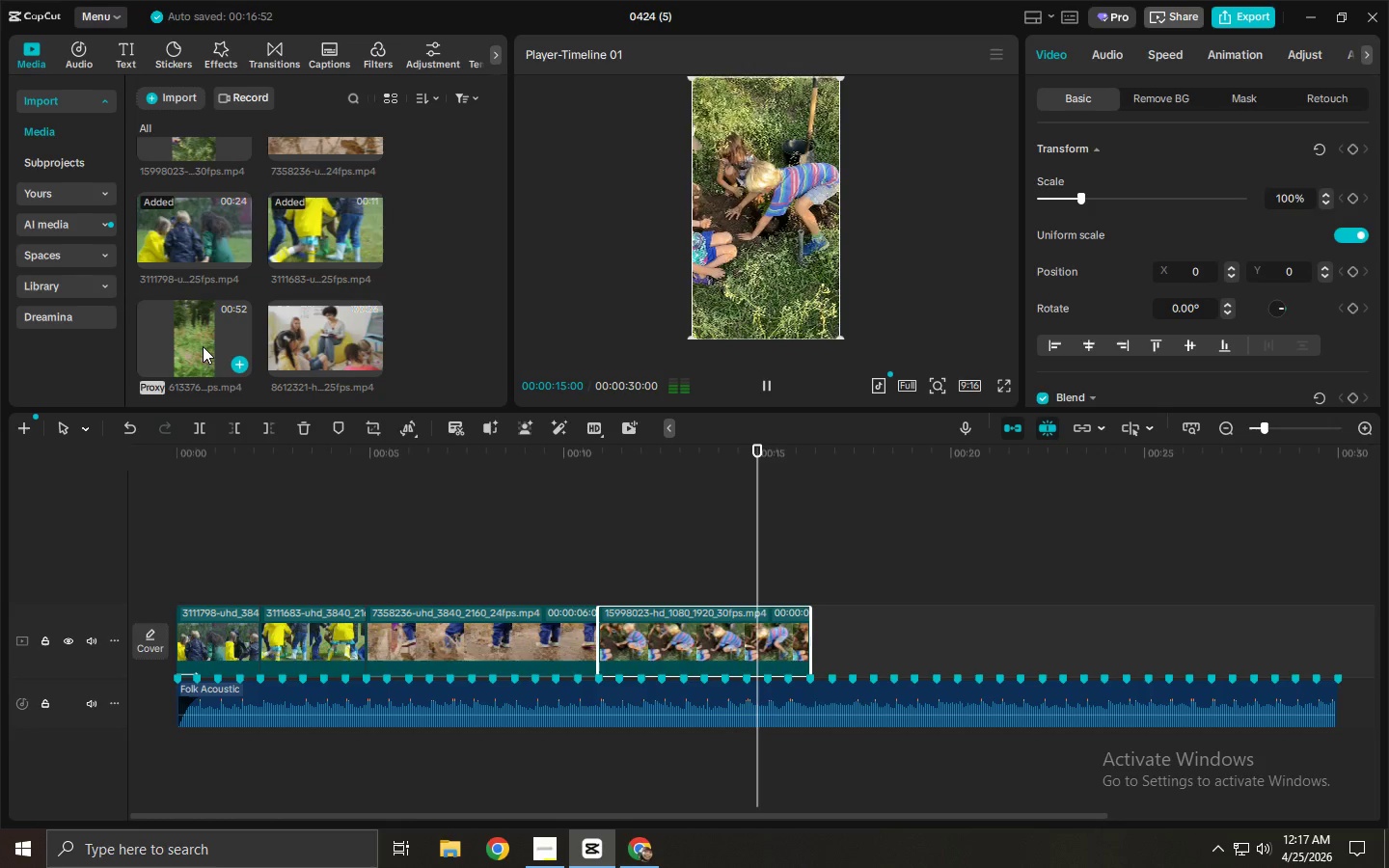 
key(Space)
 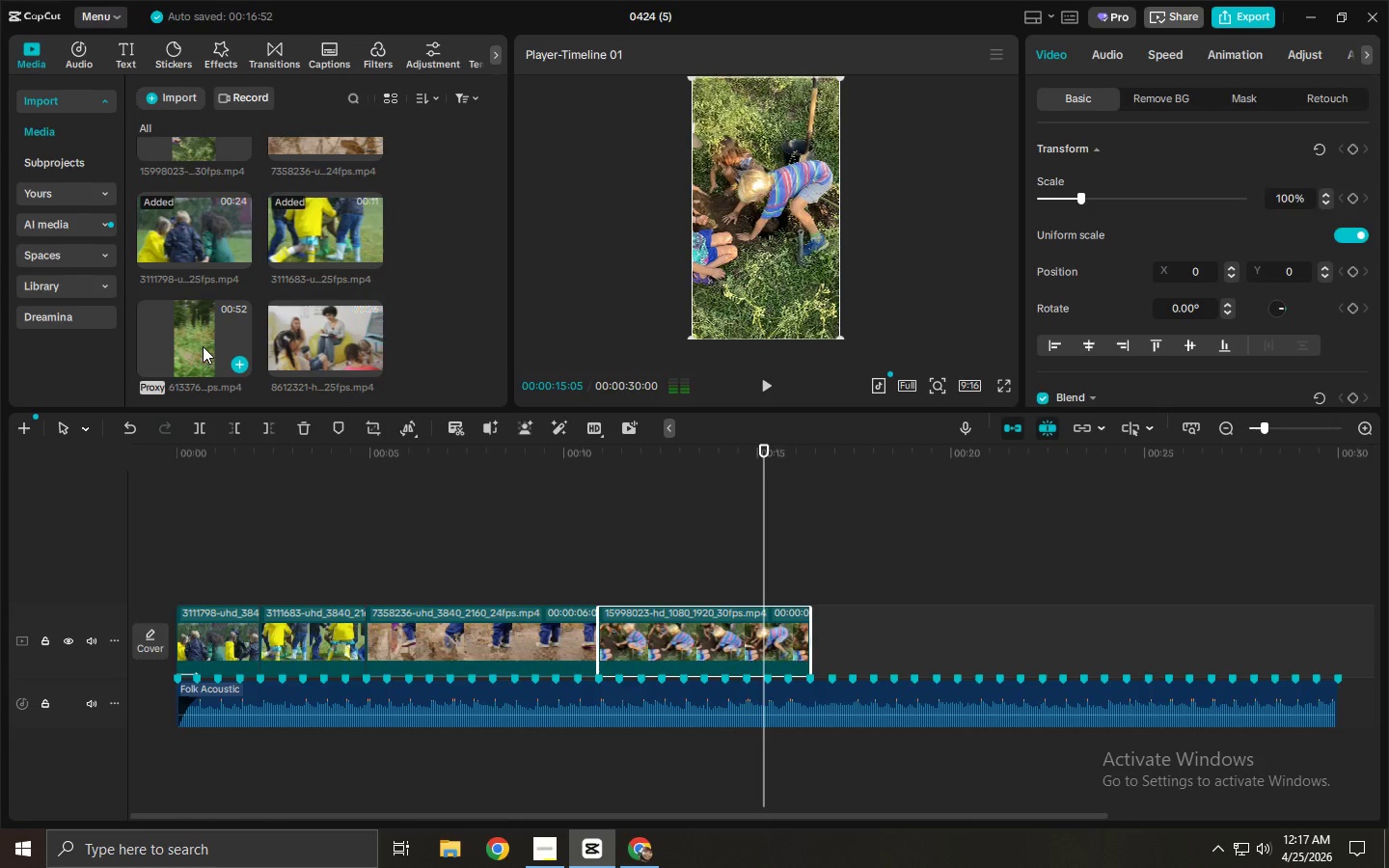 
key(Space)
 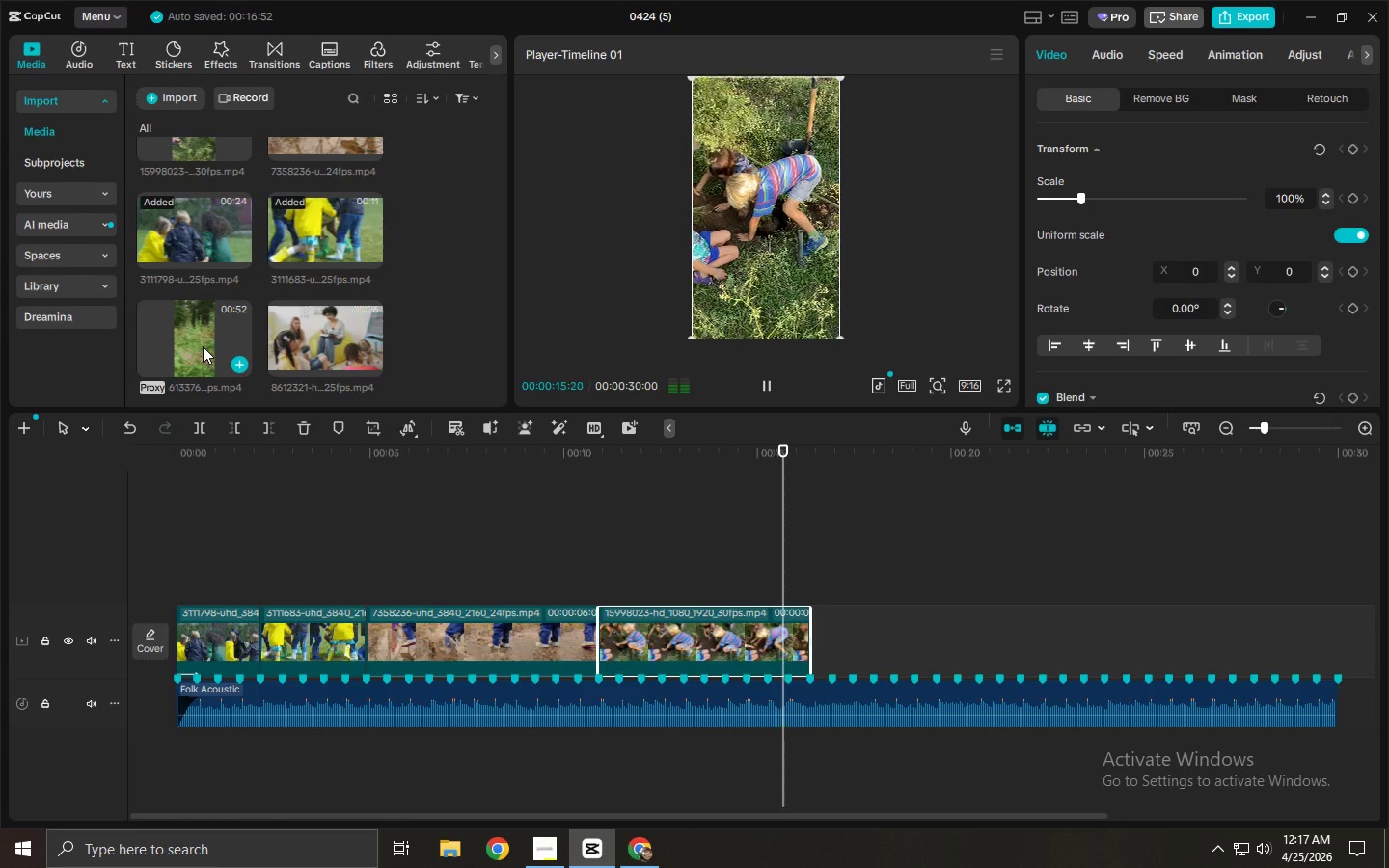 
key(Space)
 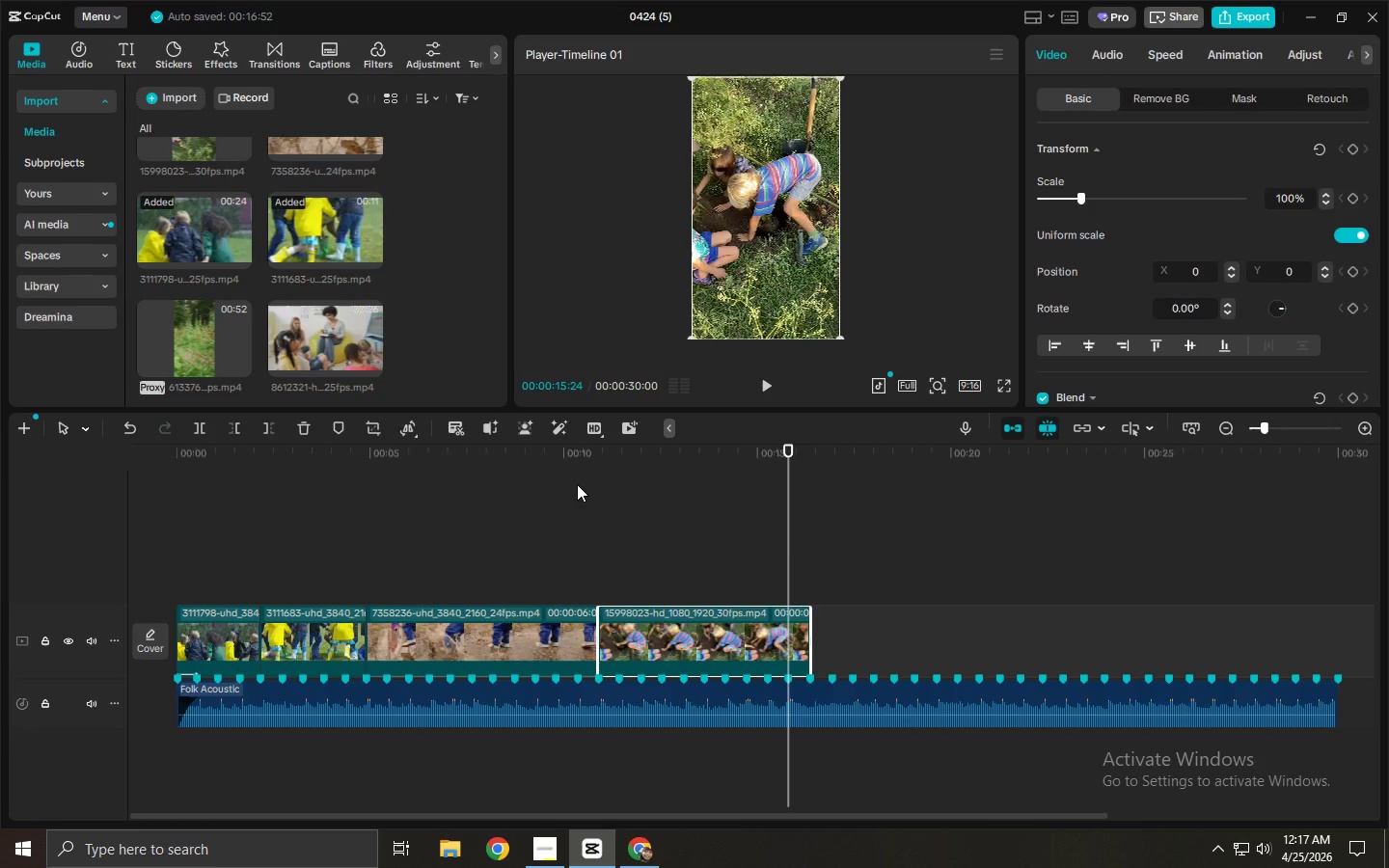 
scroll: coordinate [387, 298], scroll_direction: up, amount: 3.0
 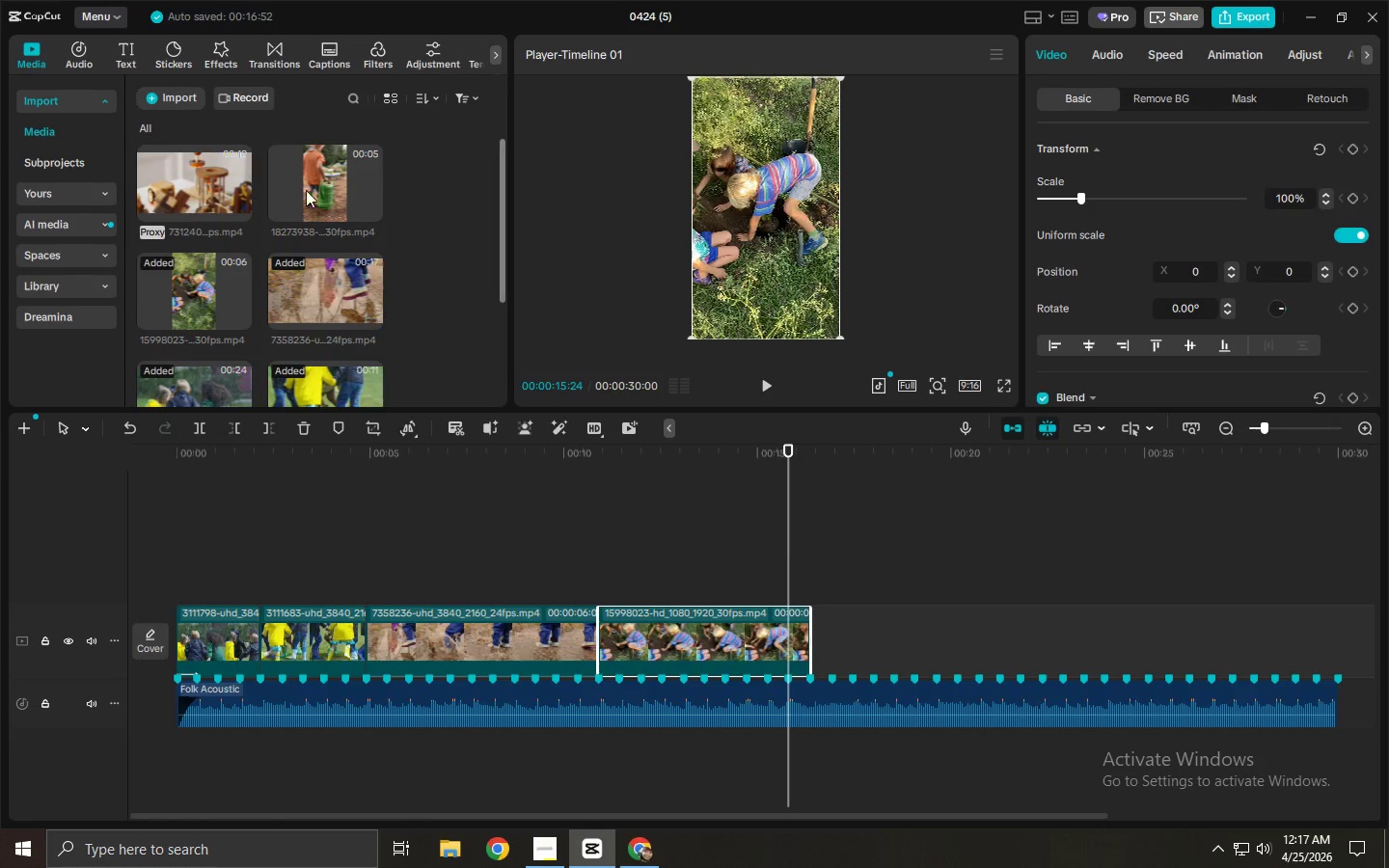 
left_click_drag(start_coordinate=[303, 190], to_coordinate=[830, 618])
 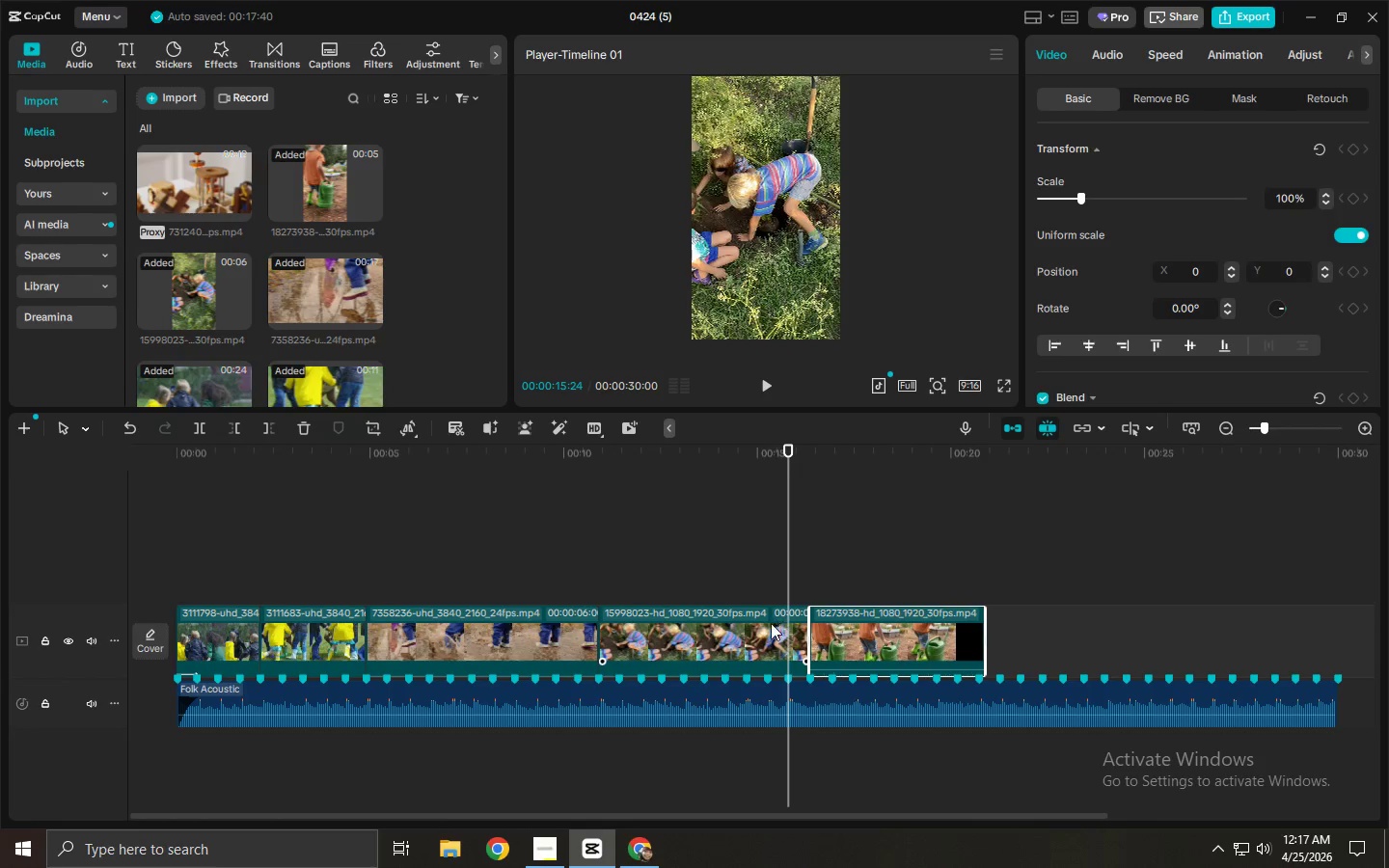 
left_click([748, 634])
 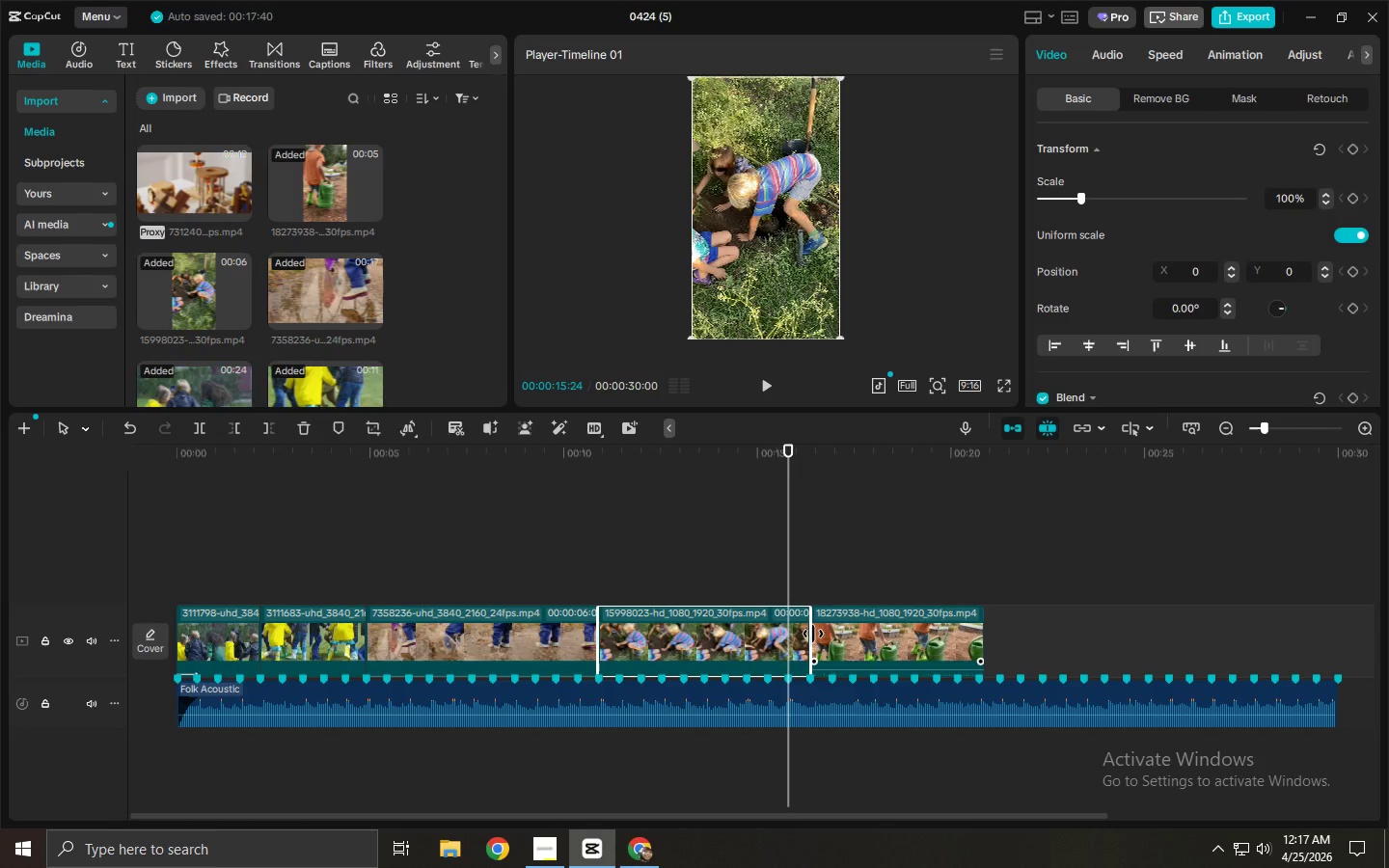 
left_click_drag(start_coordinate=[813, 634], to_coordinate=[769, 644])
 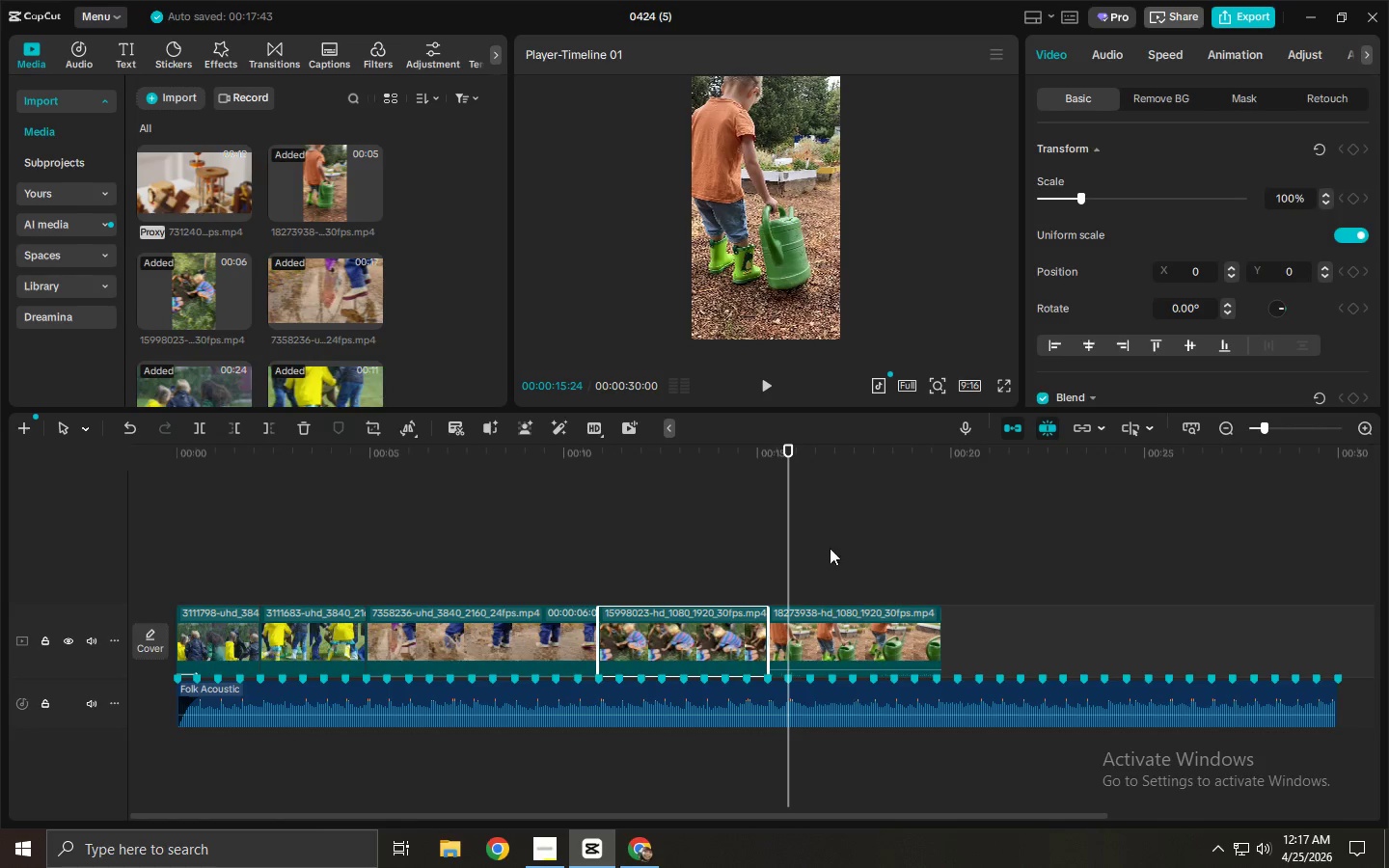 
left_click_drag(start_coordinate=[866, 459], to_coordinate=[910, 457])
 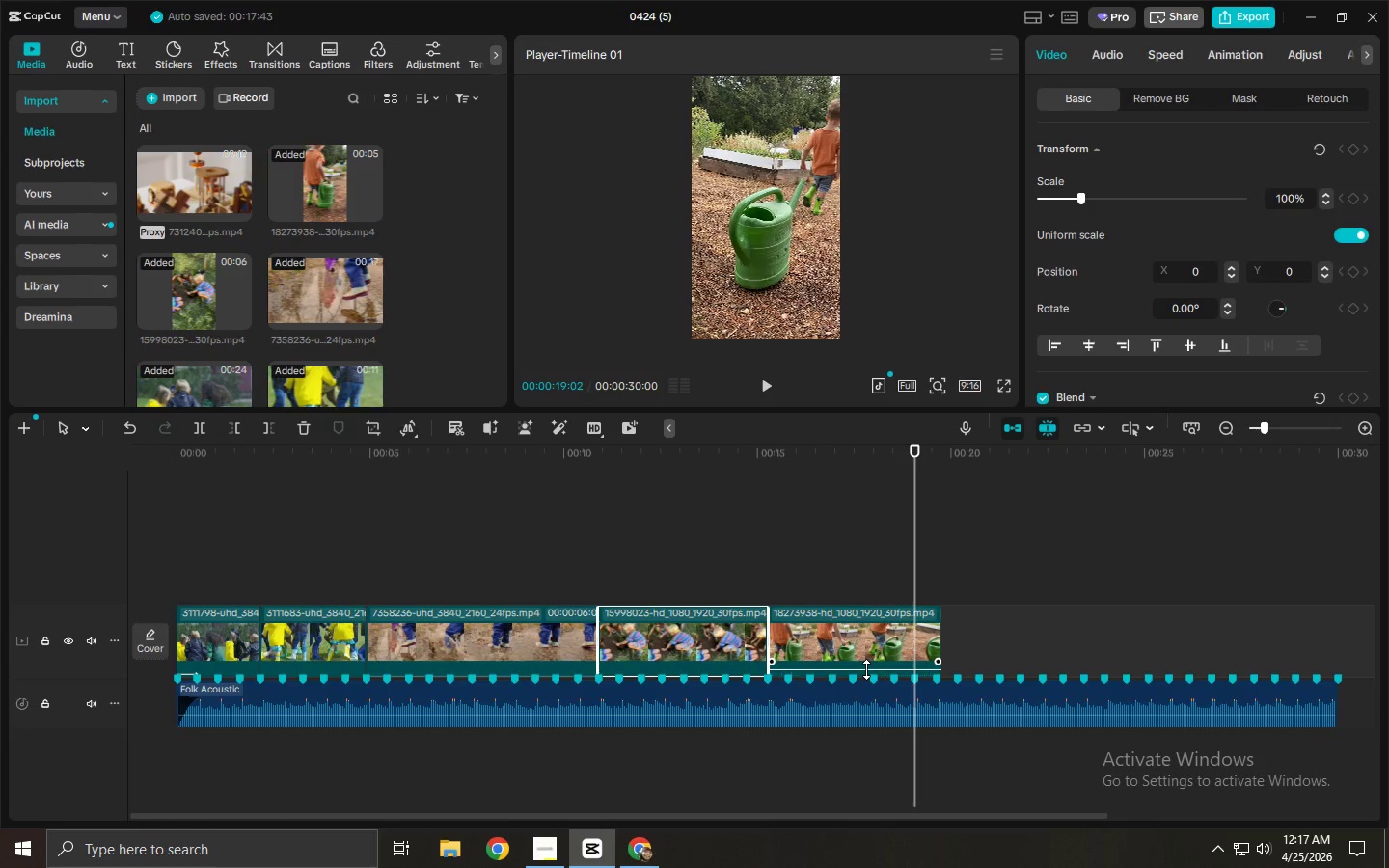 
left_click_drag(start_coordinate=[866, 669], to_coordinate=[868, 683])
 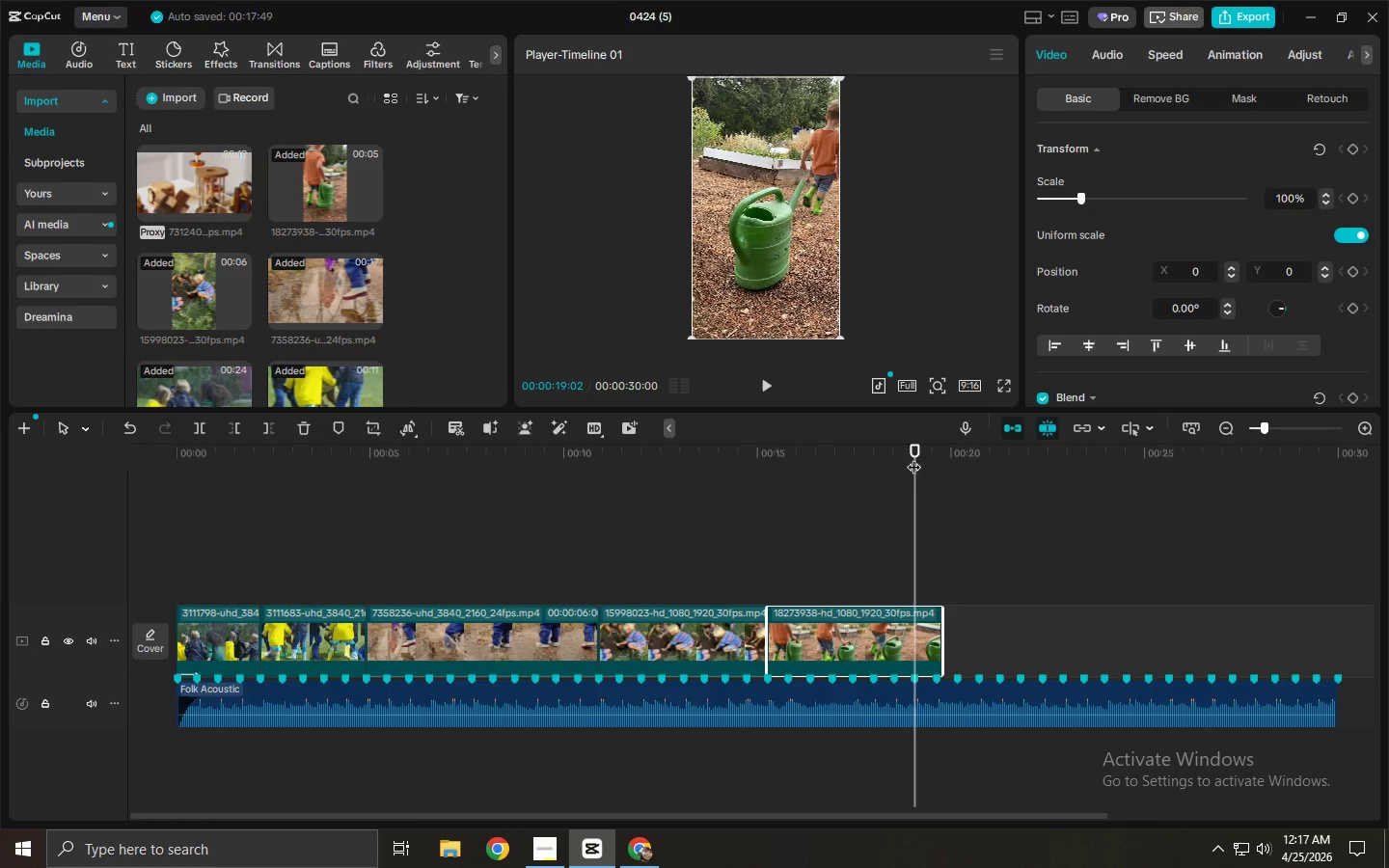 
left_click_drag(start_coordinate=[919, 453], to_coordinate=[877, 470])
 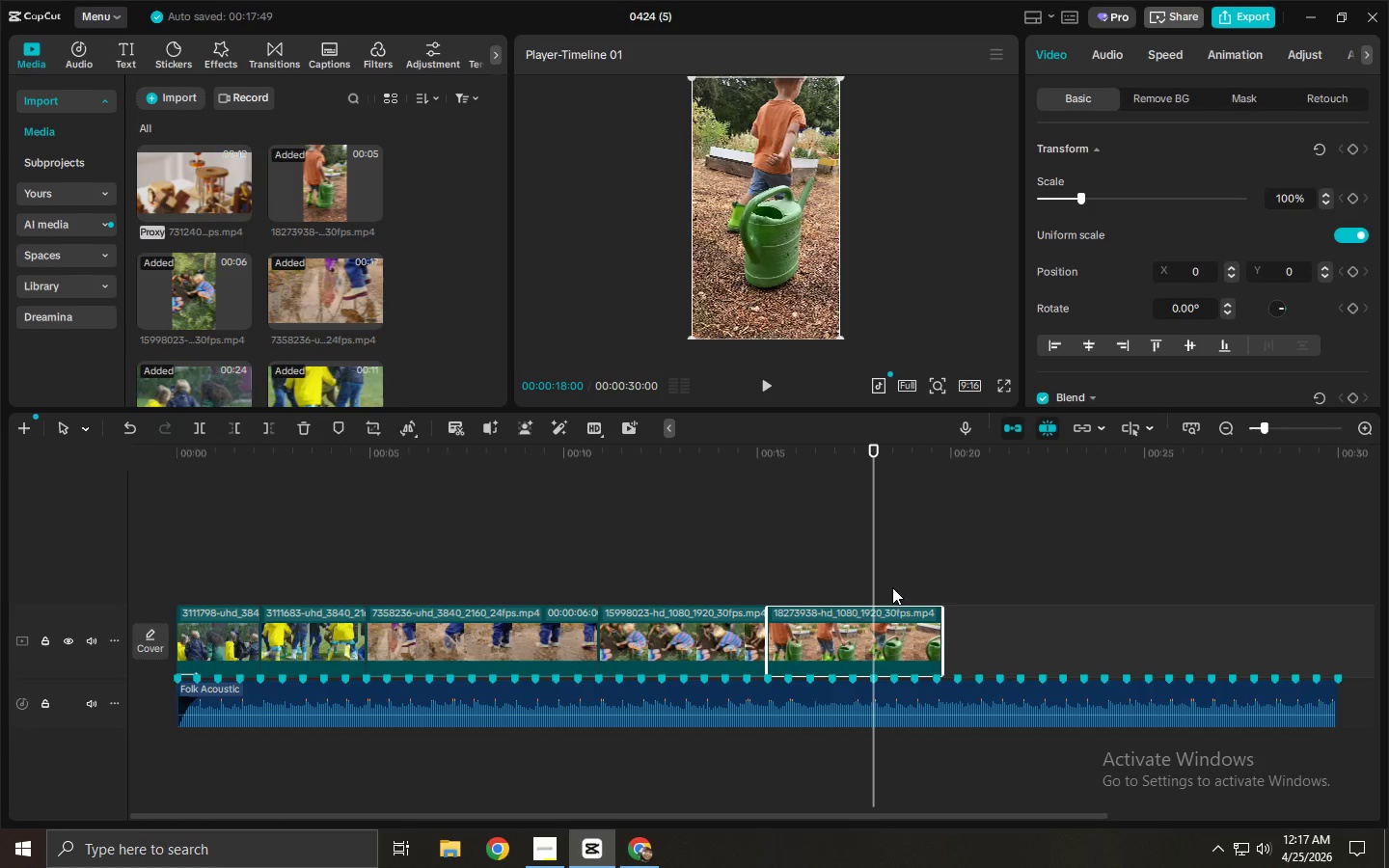 
key(Control+B)
 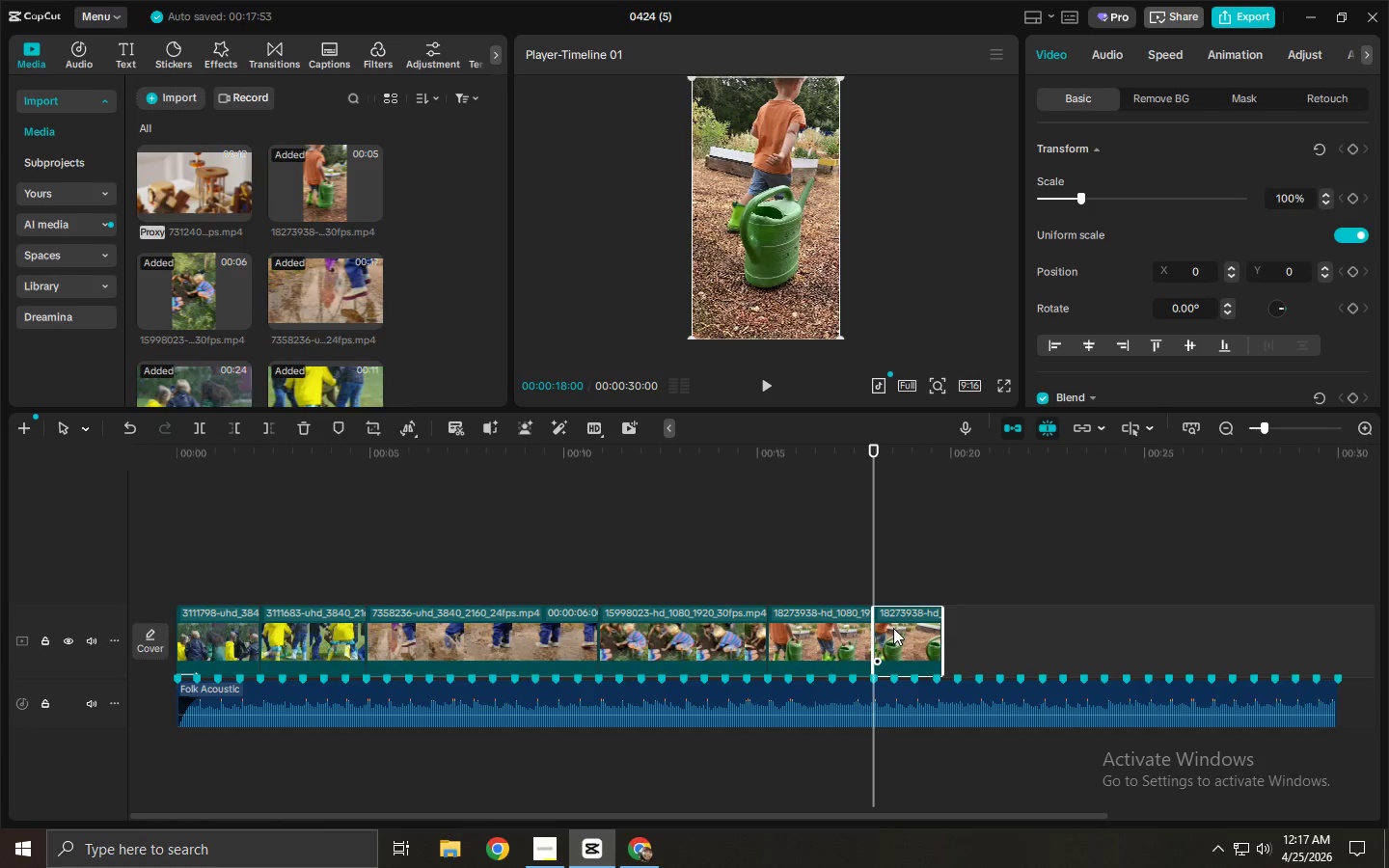 
left_click([893, 628])
 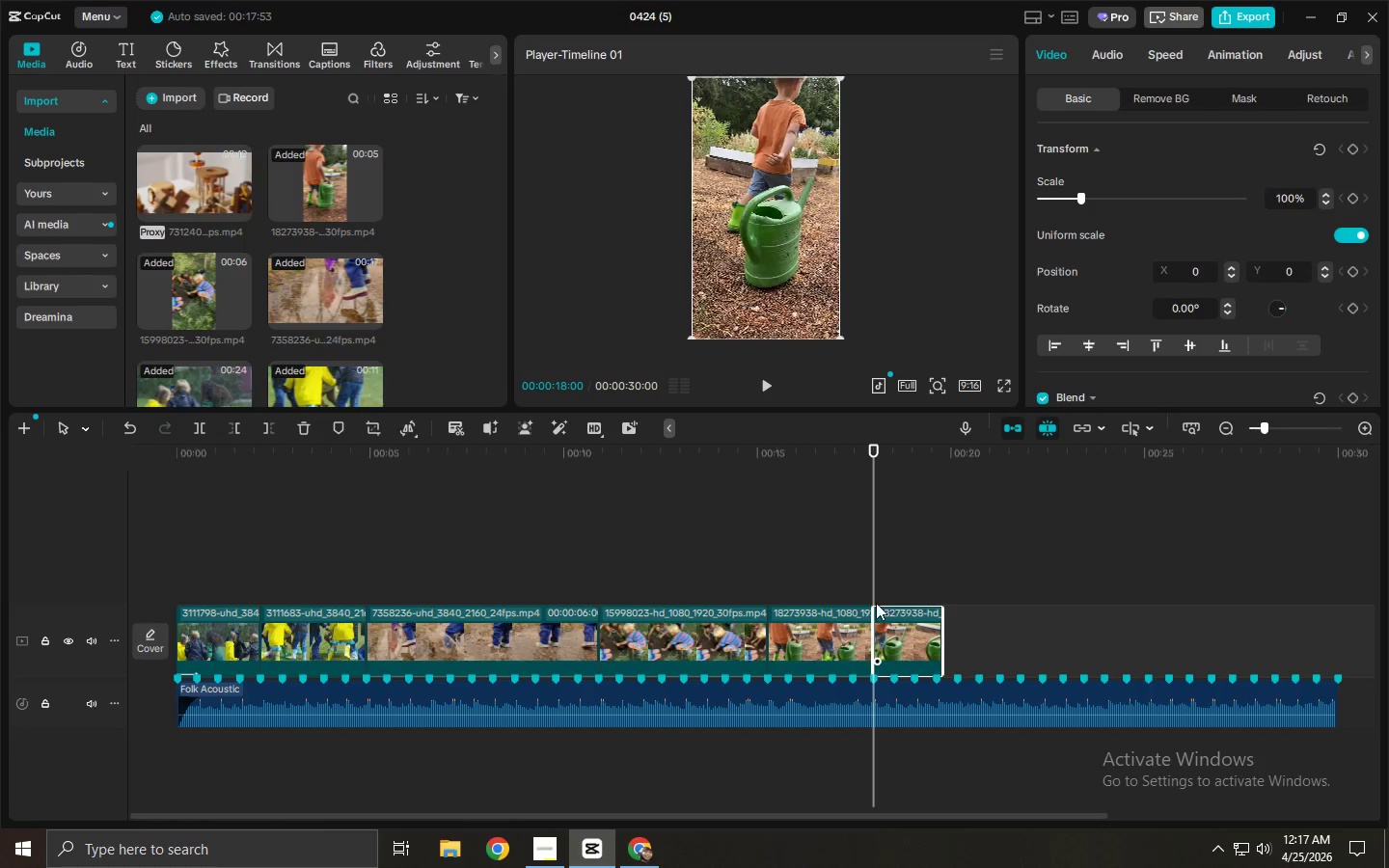 
key(Delete)
 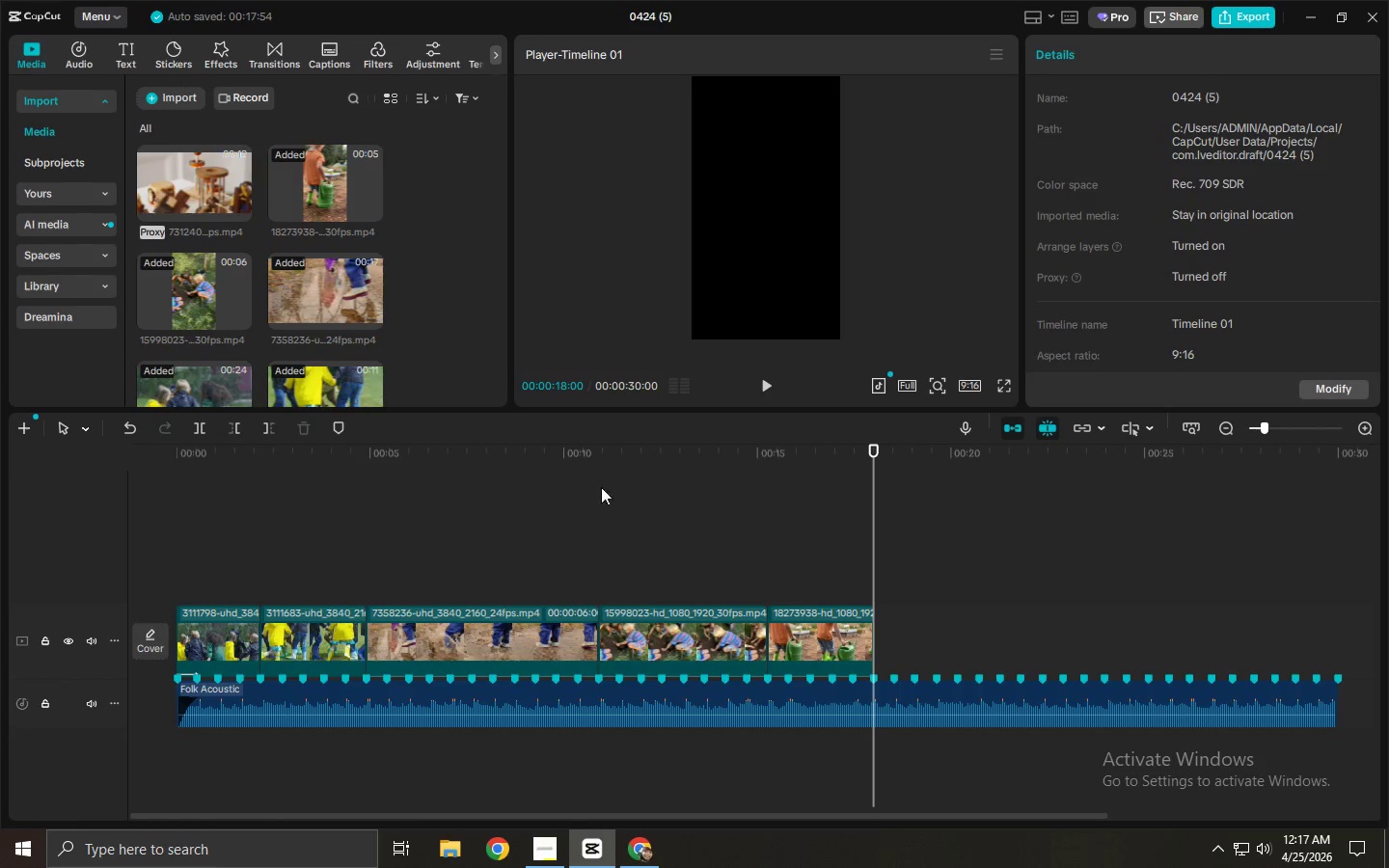 
left_click([580, 469])
 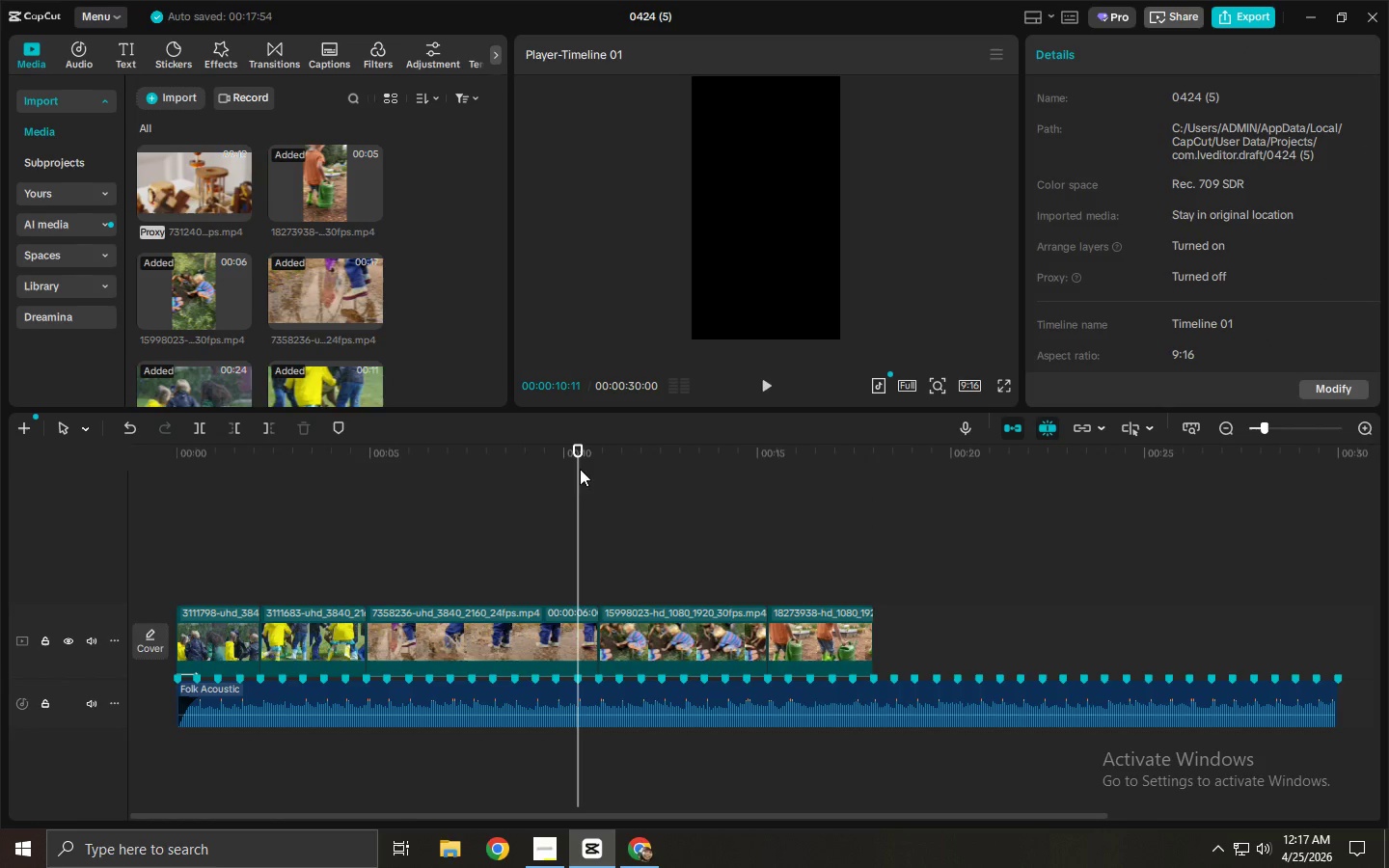 
key(Space)
 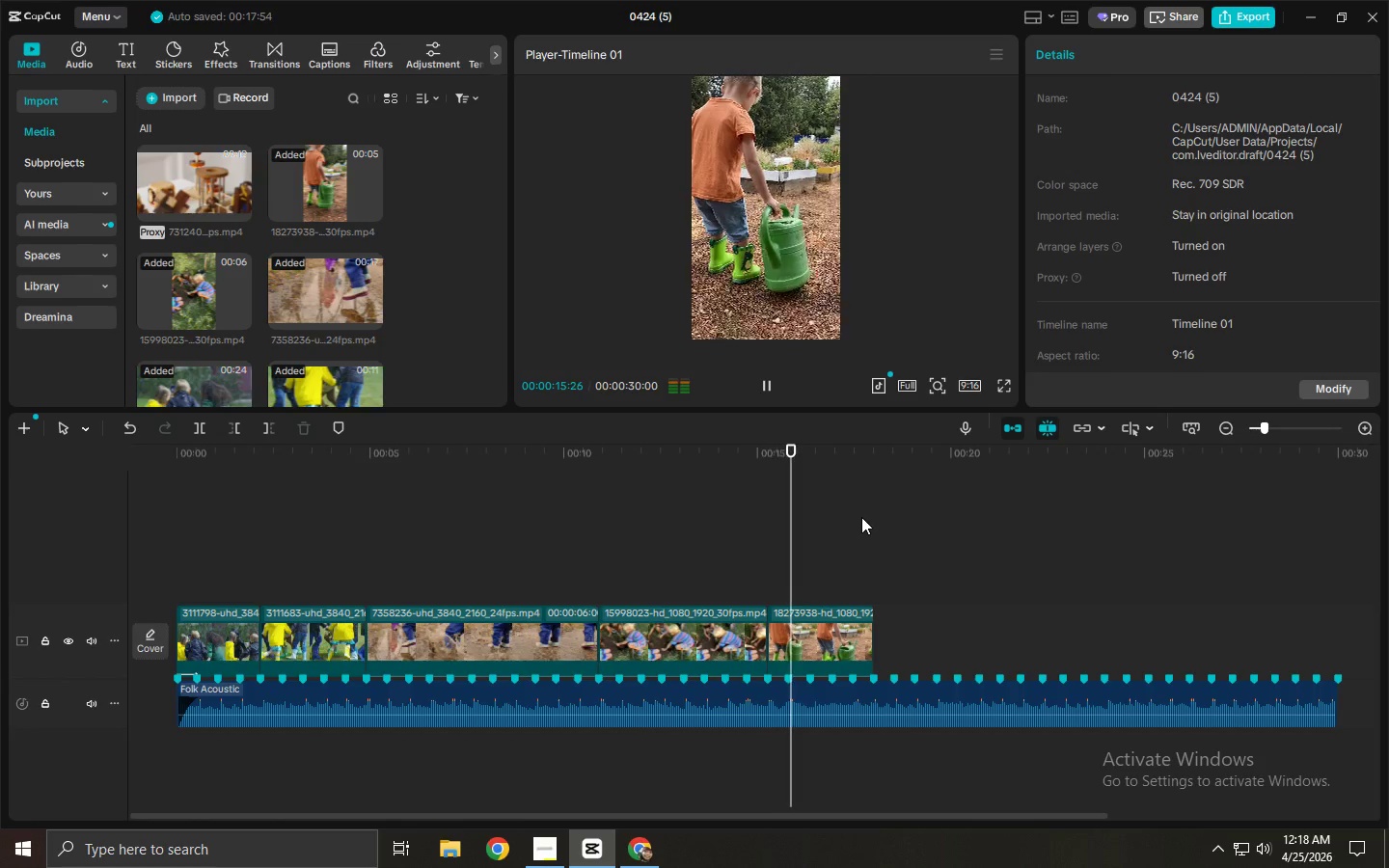 
wait(7.49)
 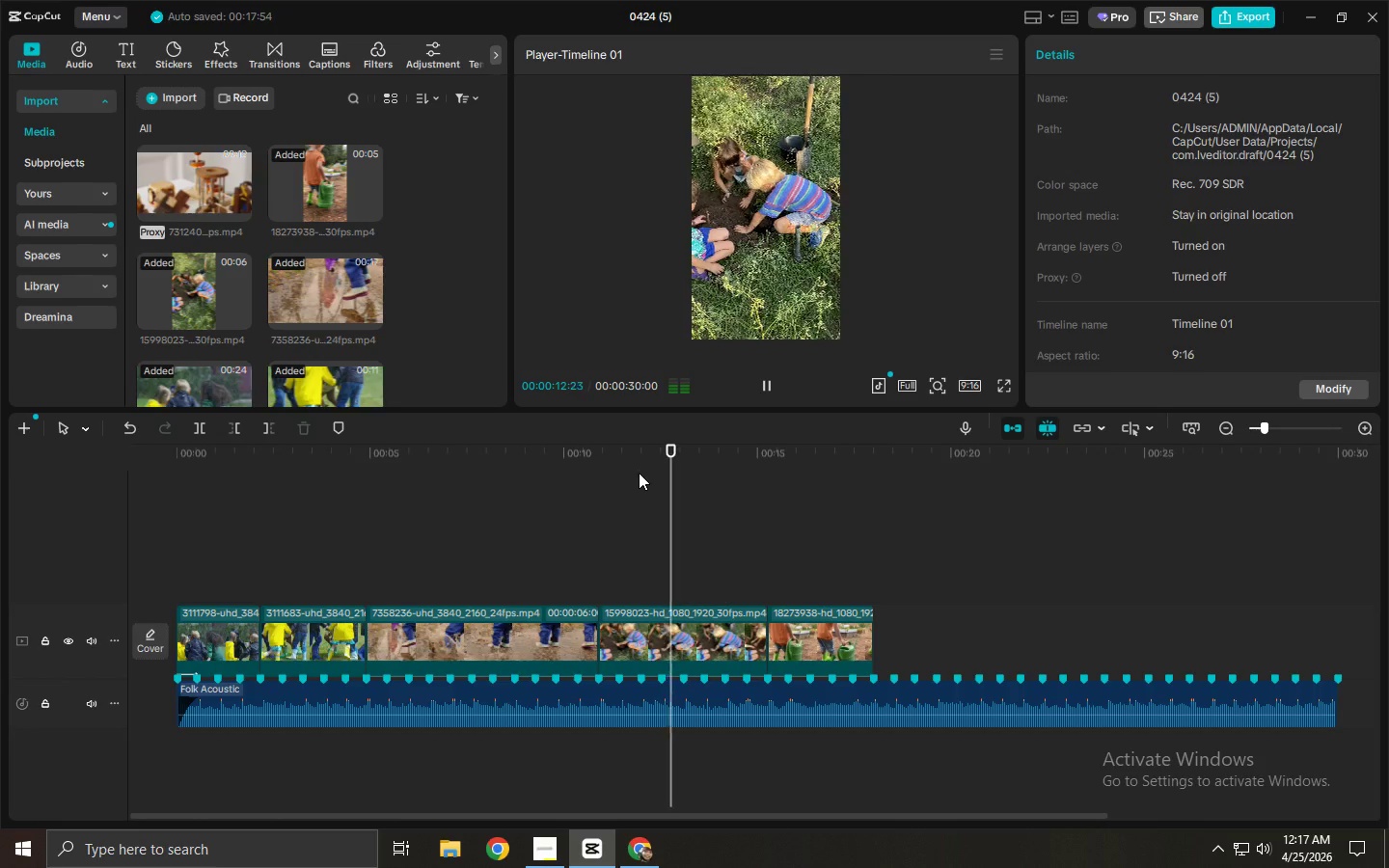 
key(Space)
 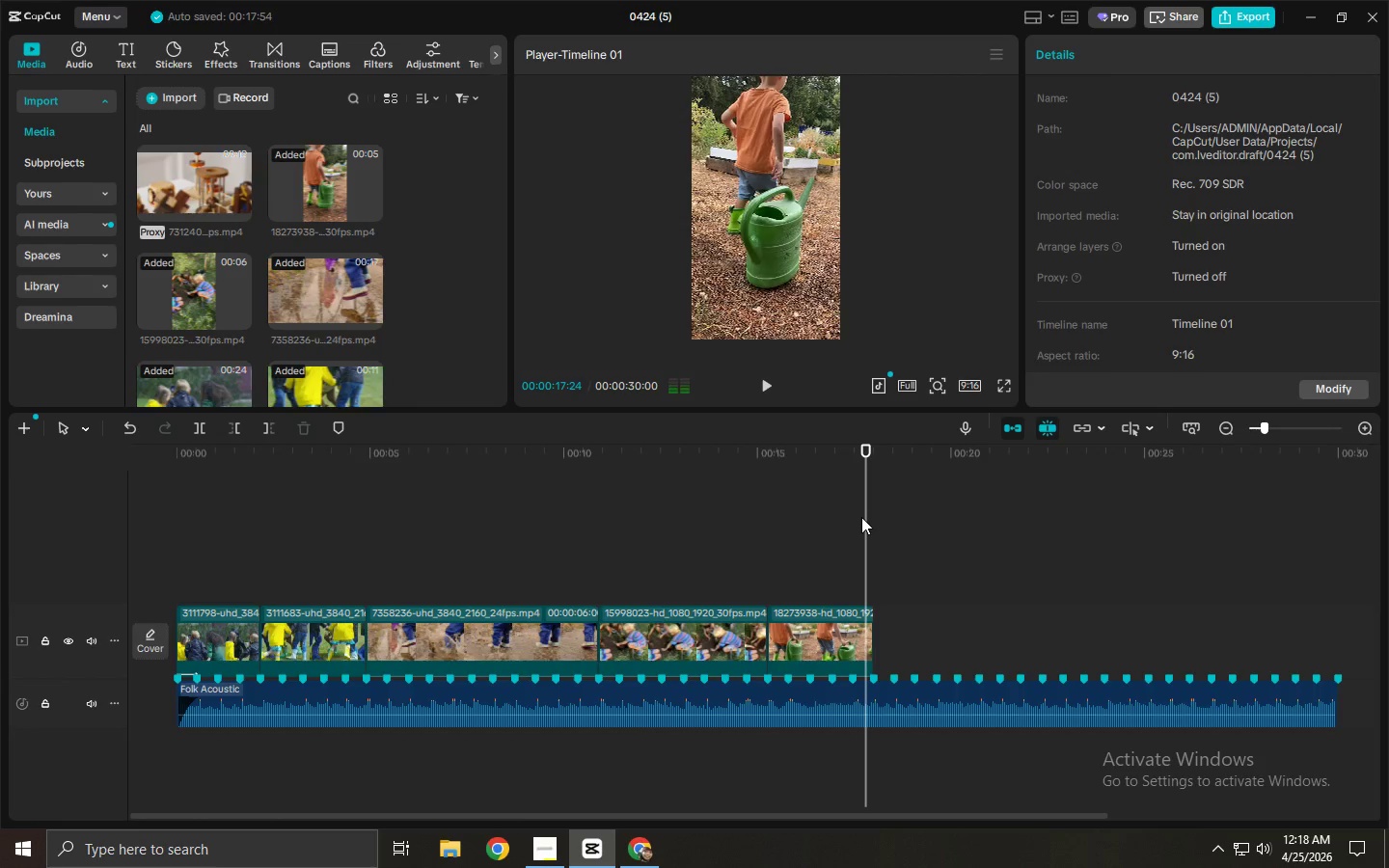 
key(Space)
 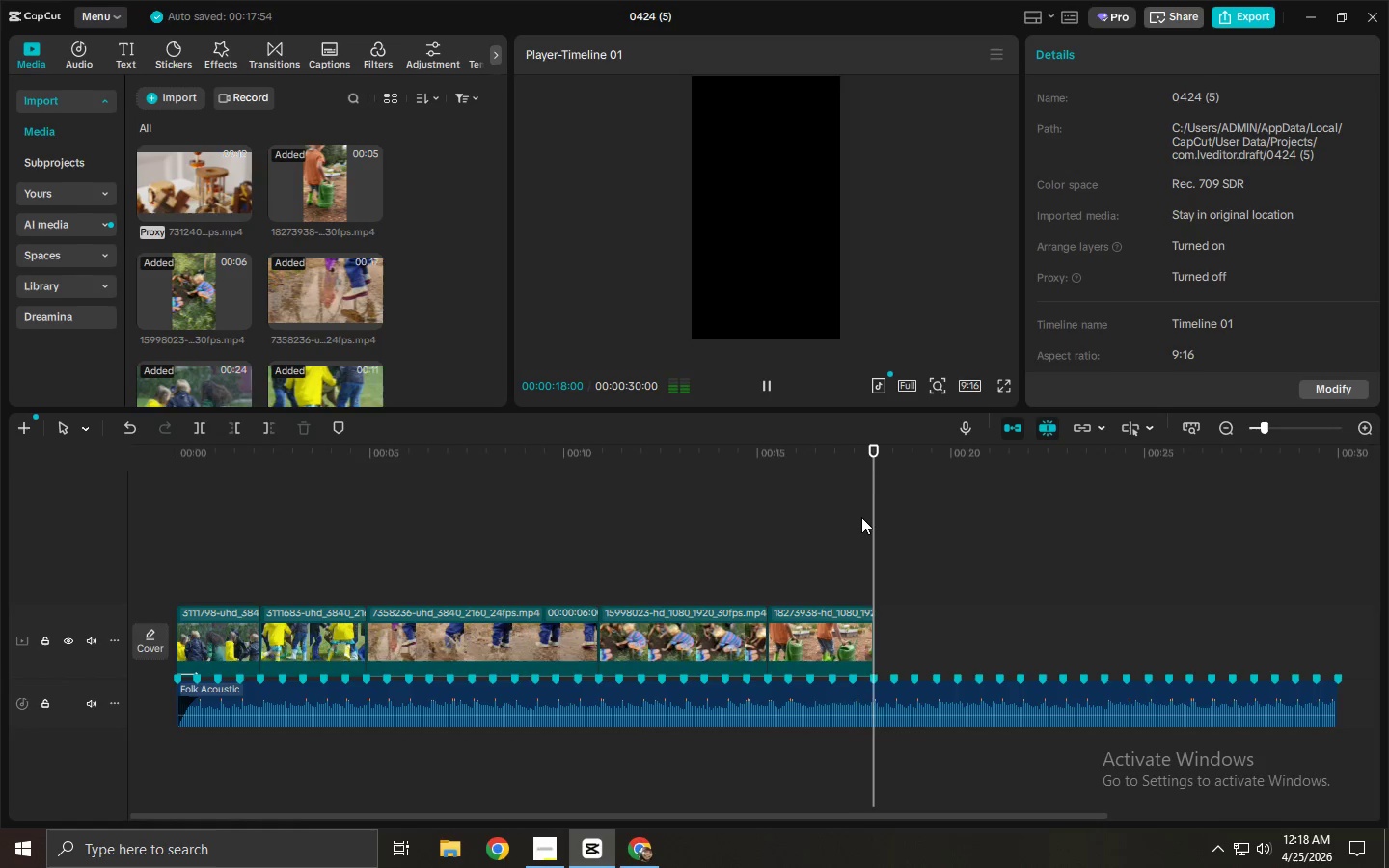 
key(Space)
 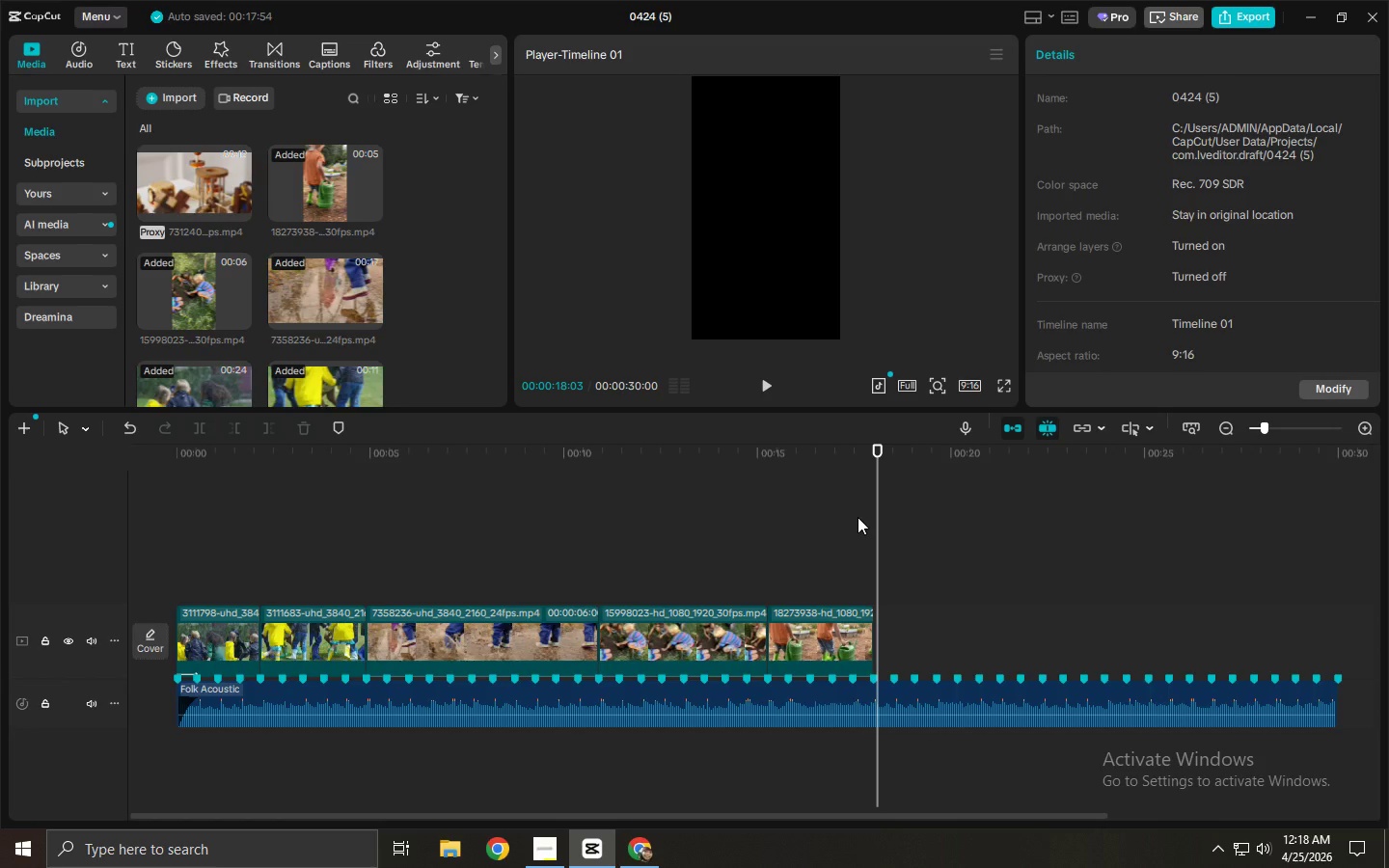 
wait(10.02)
 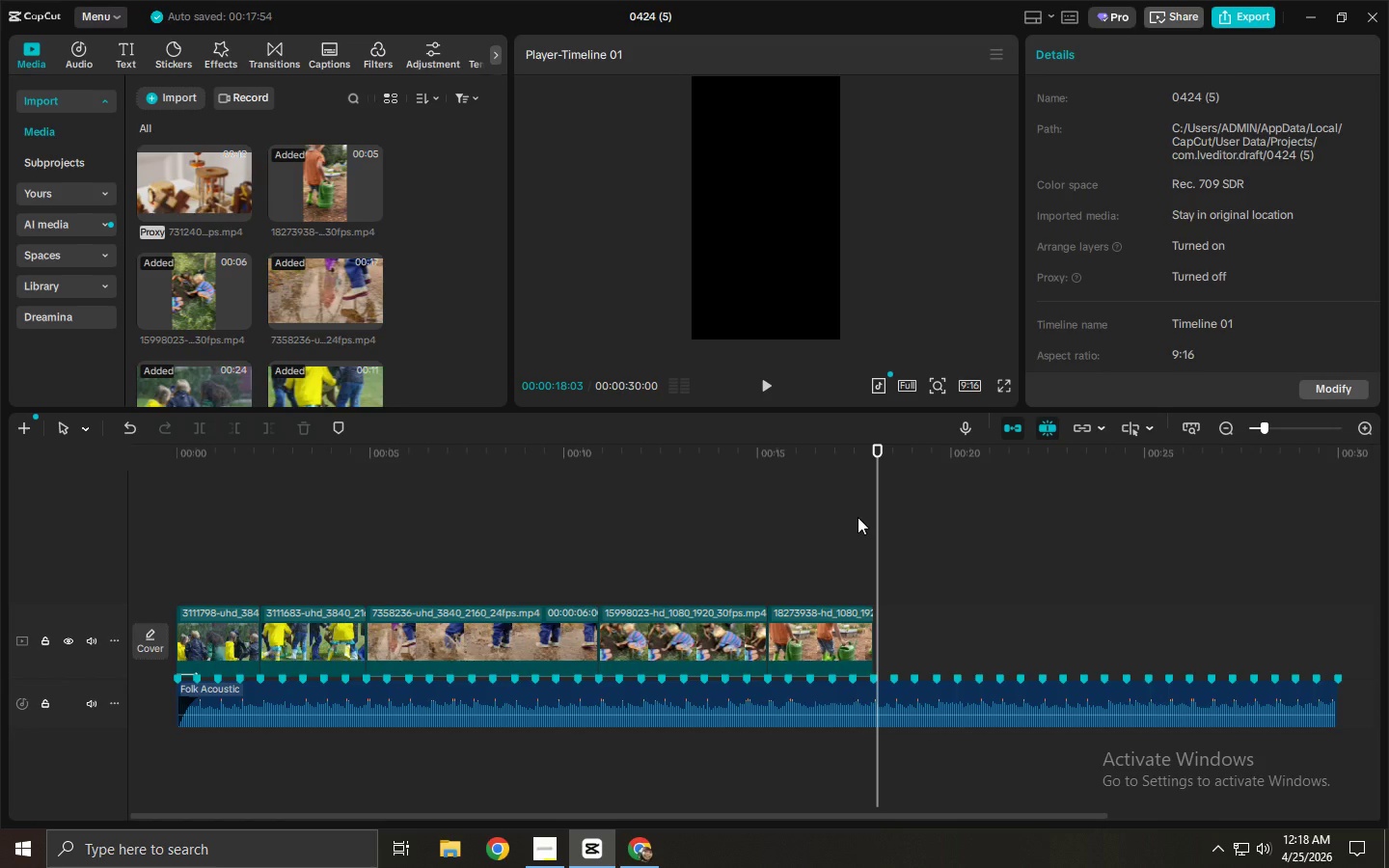 
left_click_drag(start_coordinate=[710, 456], to_coordinate=[760, 481])
 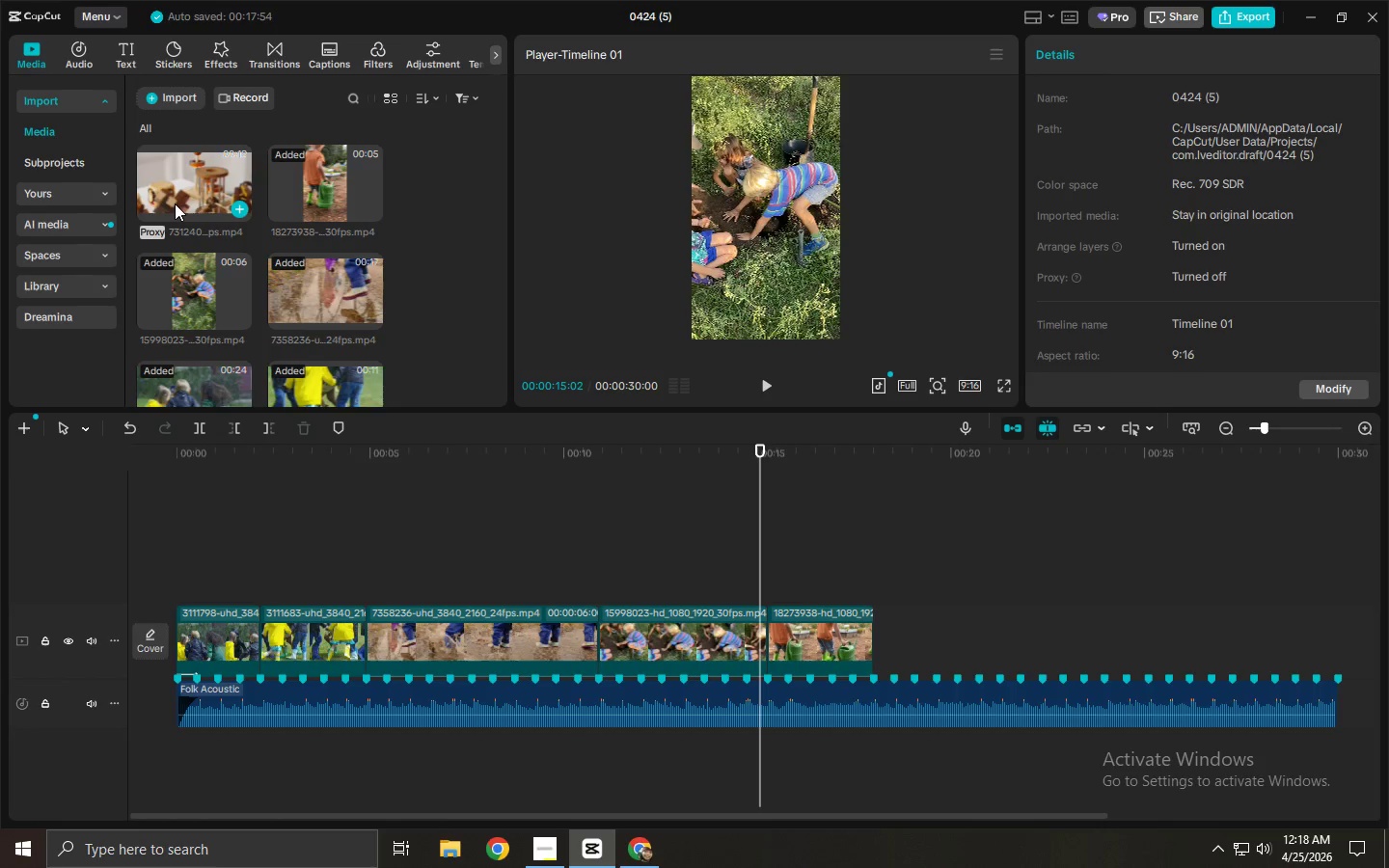 
left_click_drag(start_coordinate=[174, 200], to_coordinate=[896, 633])
 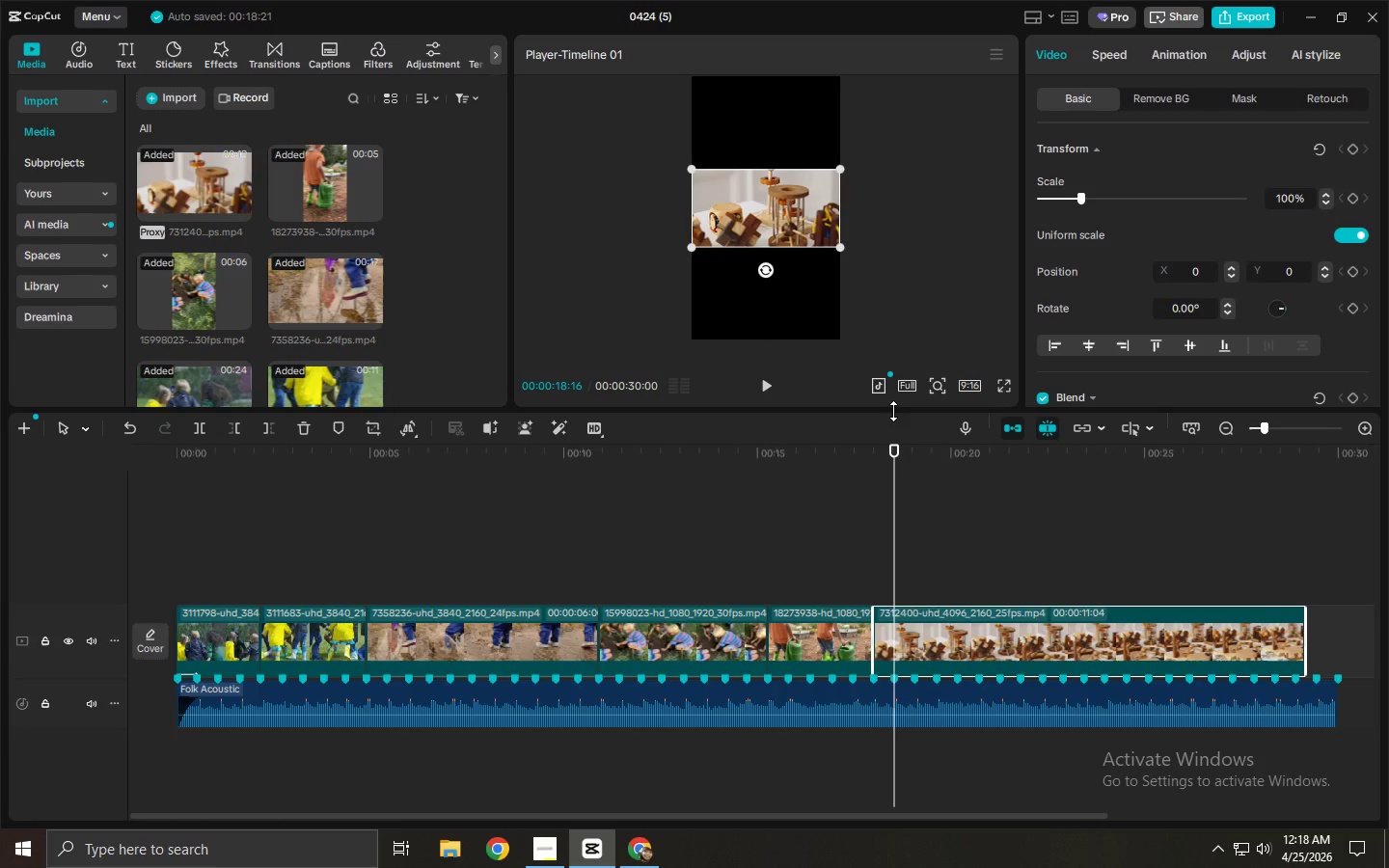 
left_click_drag(start_coordinate=[837, 242], to_coordinate=[1050, 451])
 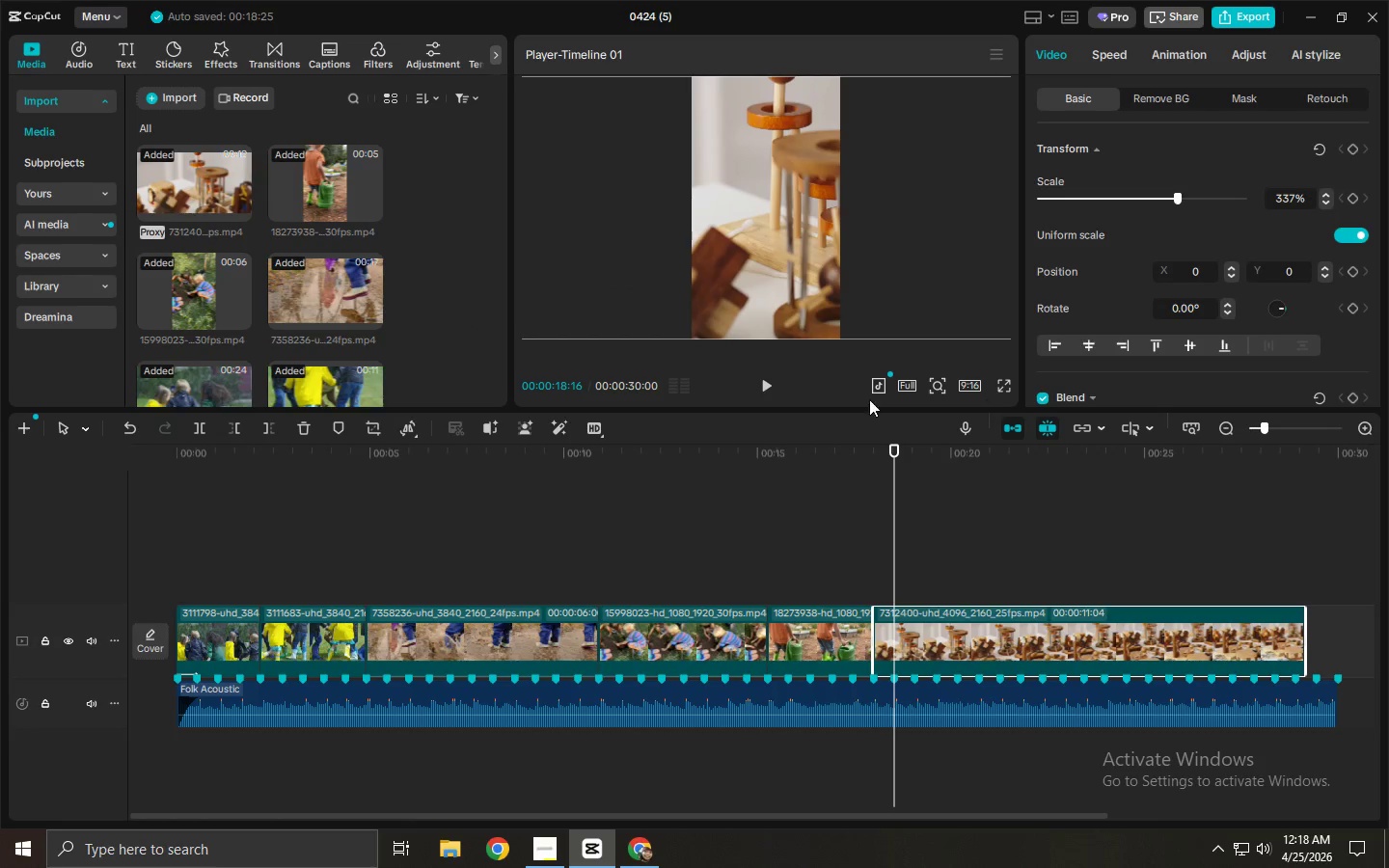 
key(Space)
 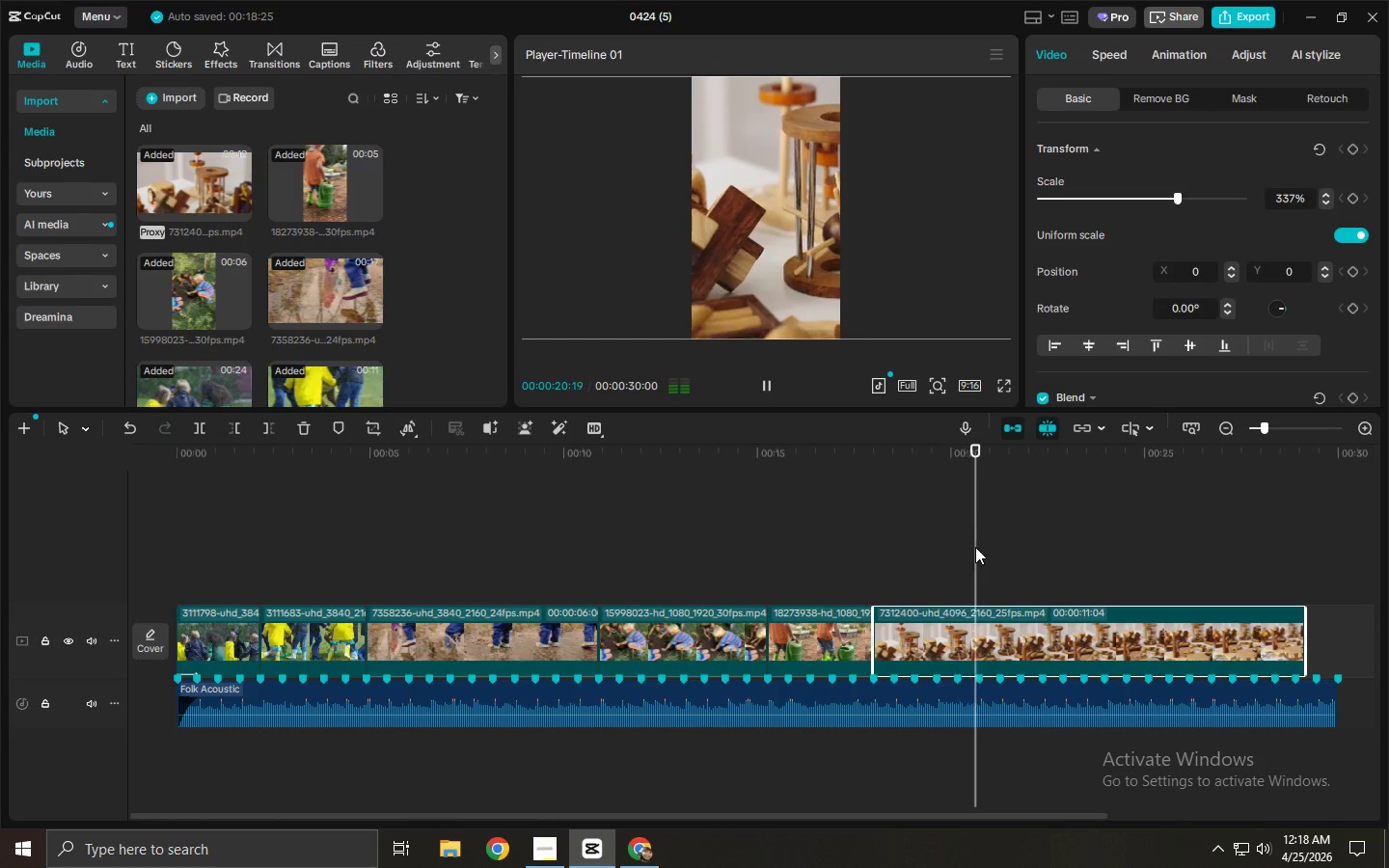 
key(Space)
 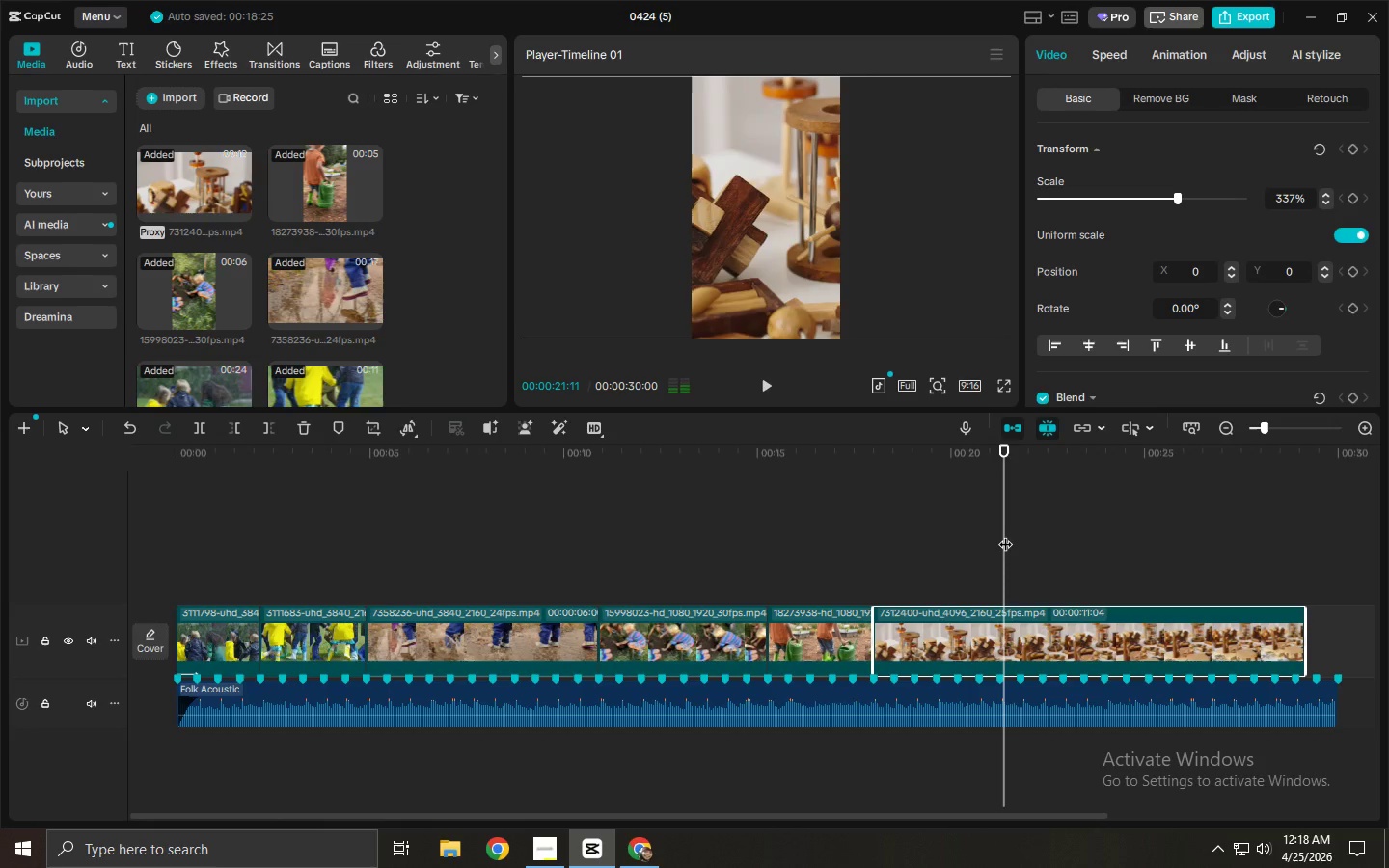 
key(Space)
 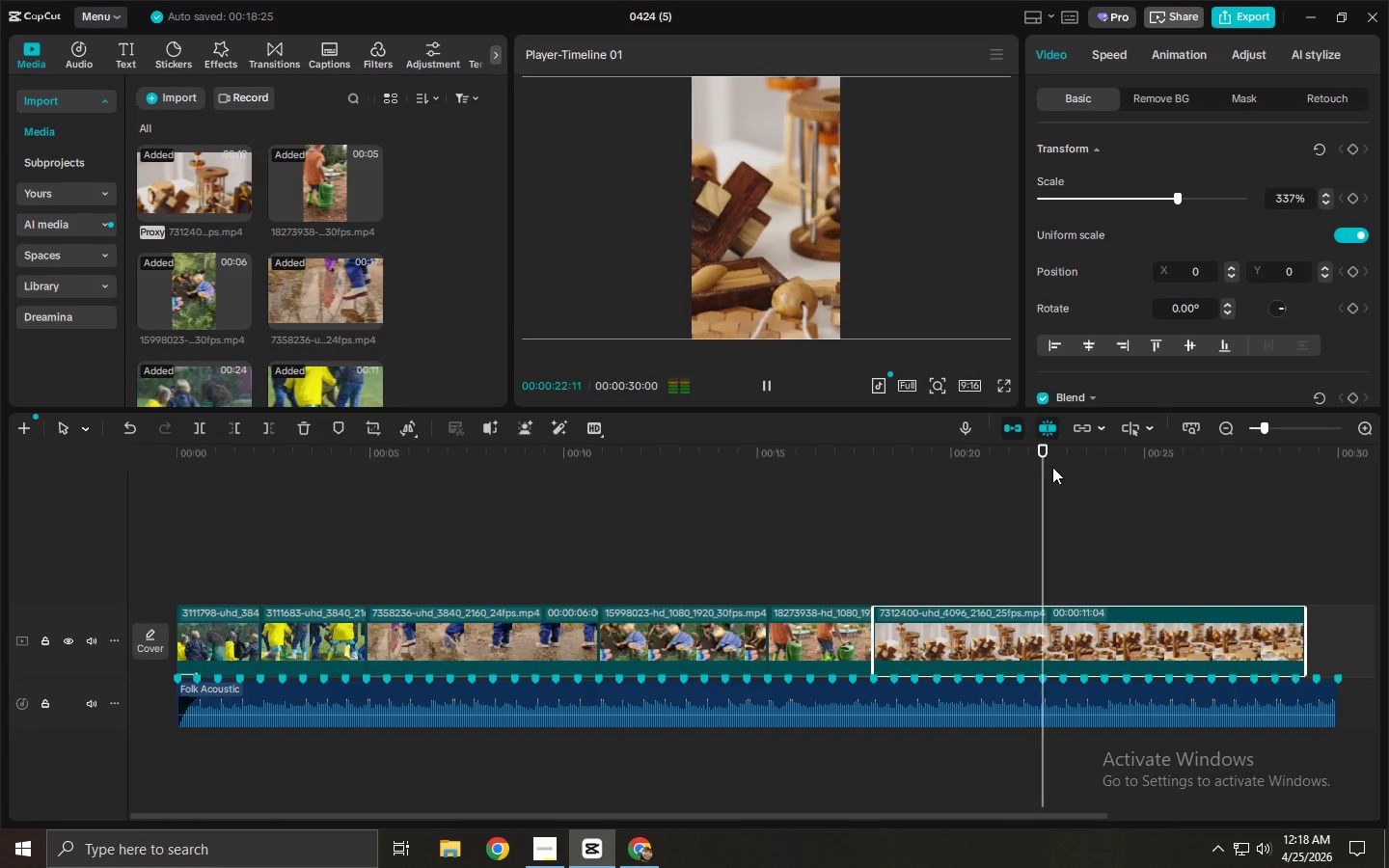 
left_click_drag(start_coordinate=[1057, 454], to_coordinate=[1105, 456])
 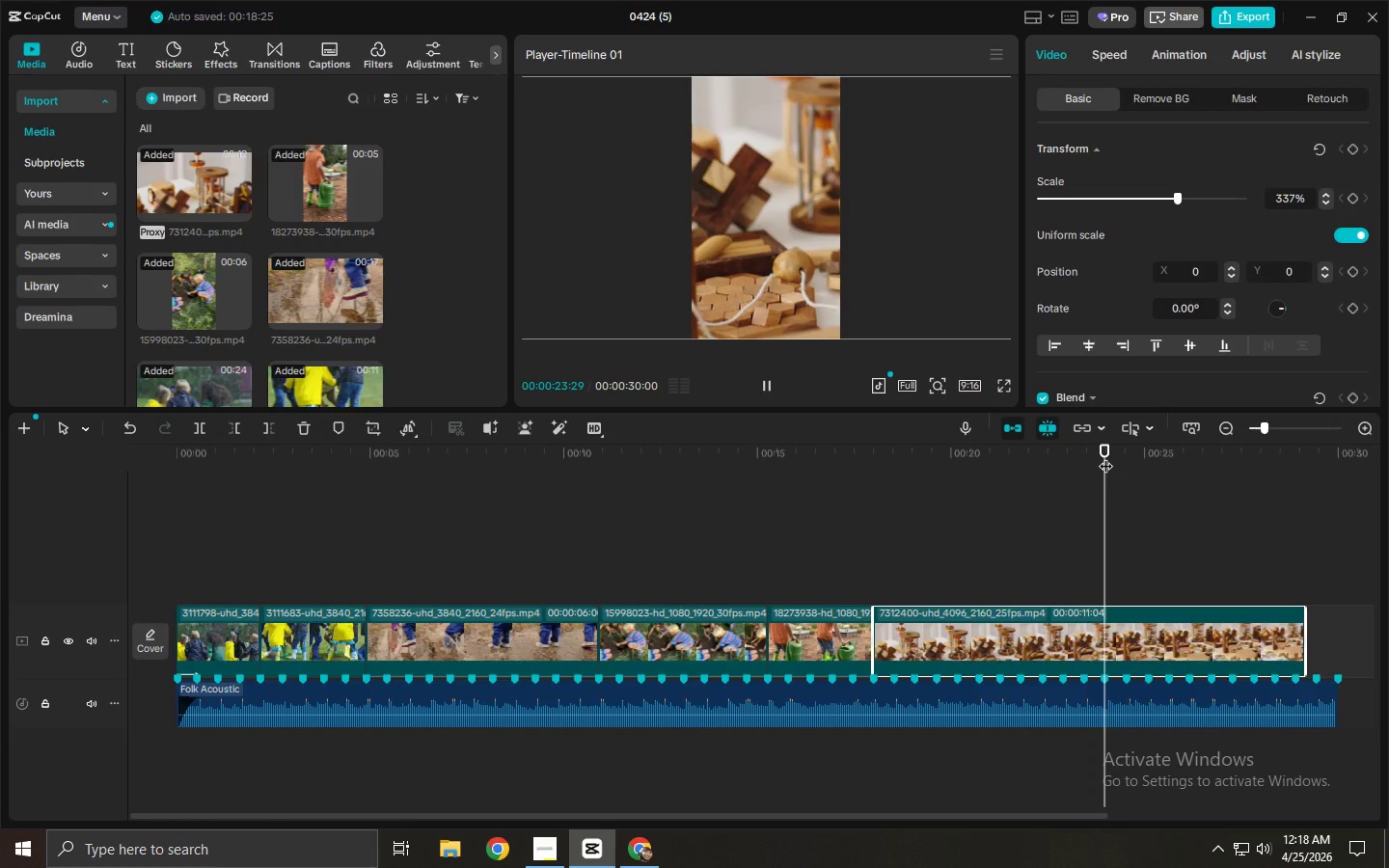 
key(Control+ControlLeft)
 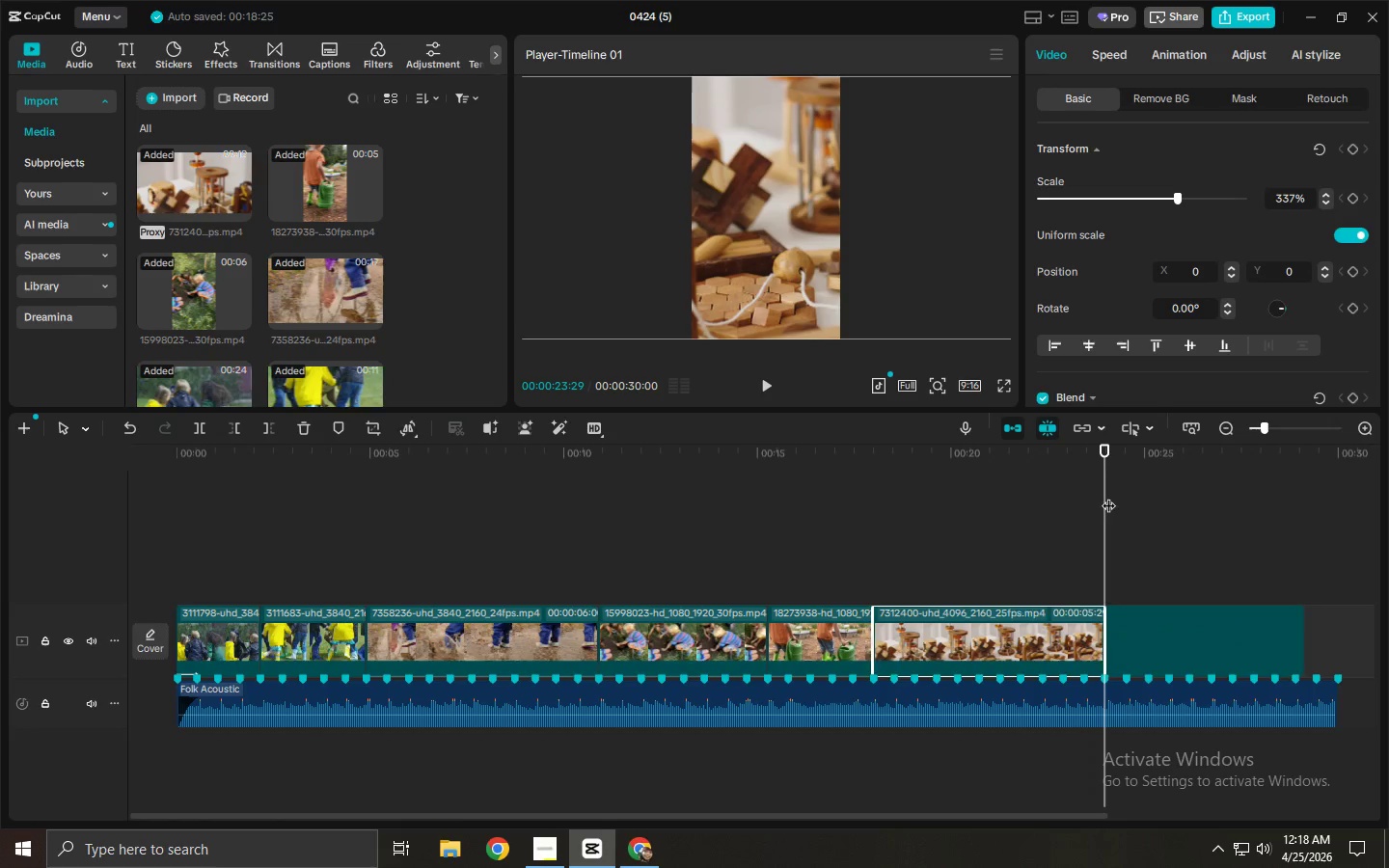 
key(Control+B)
 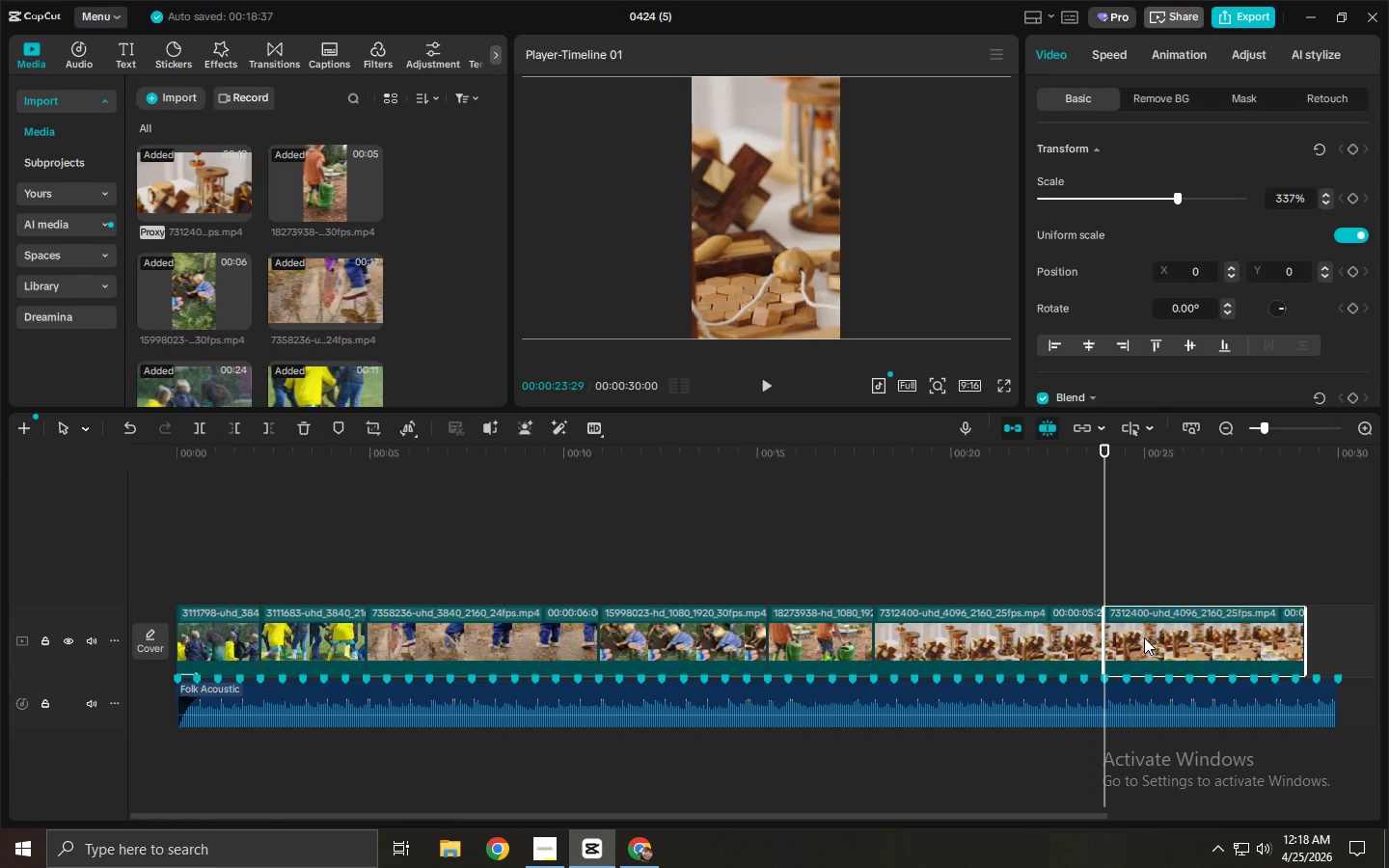 
key(Delete)
 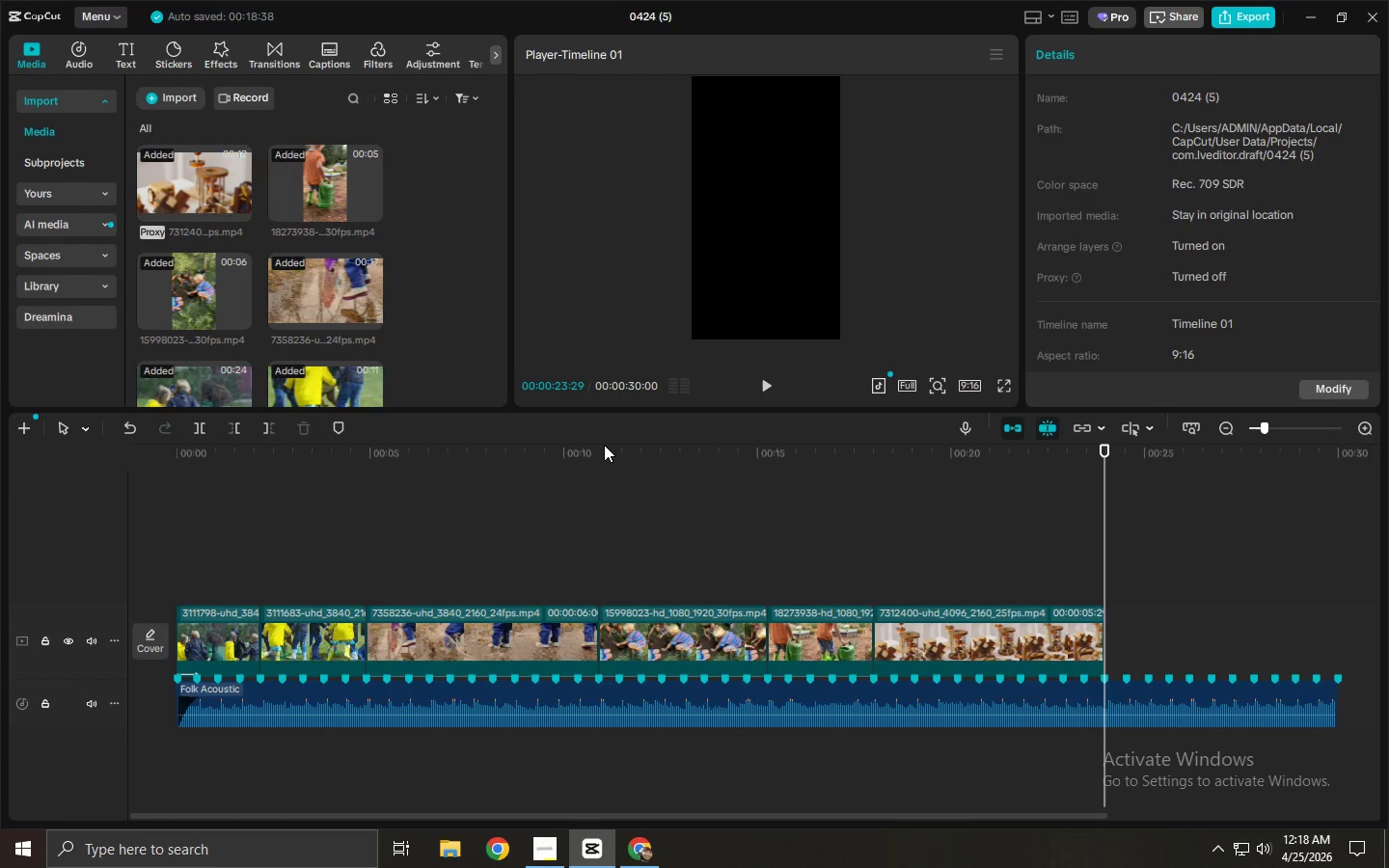 
scroll: coordinate [402, 294], scroll_direction: down, amount: 2.0
 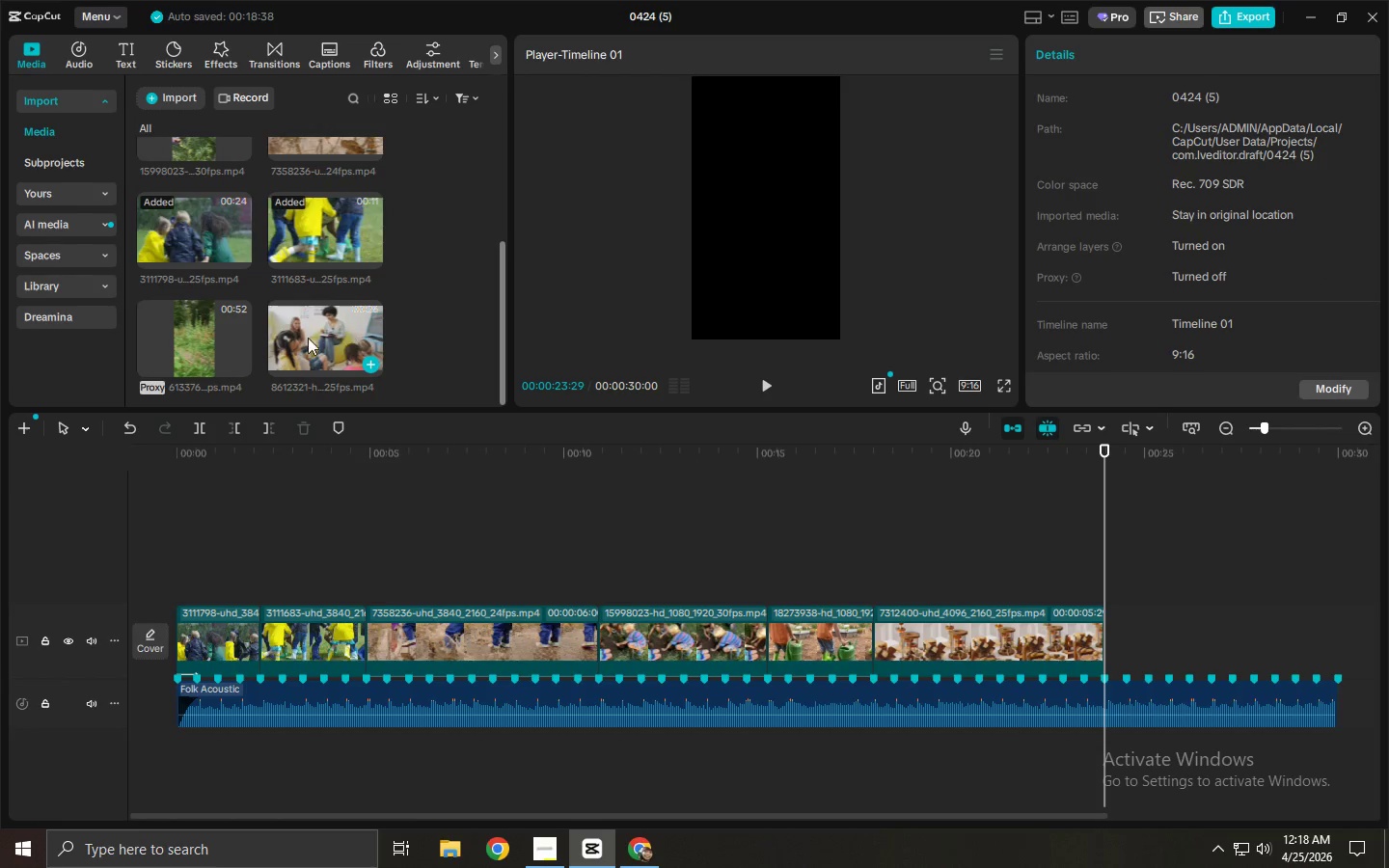 
left_click_drag(start_coordinate=[298, 338], to_coordinate=[1138, 642])
 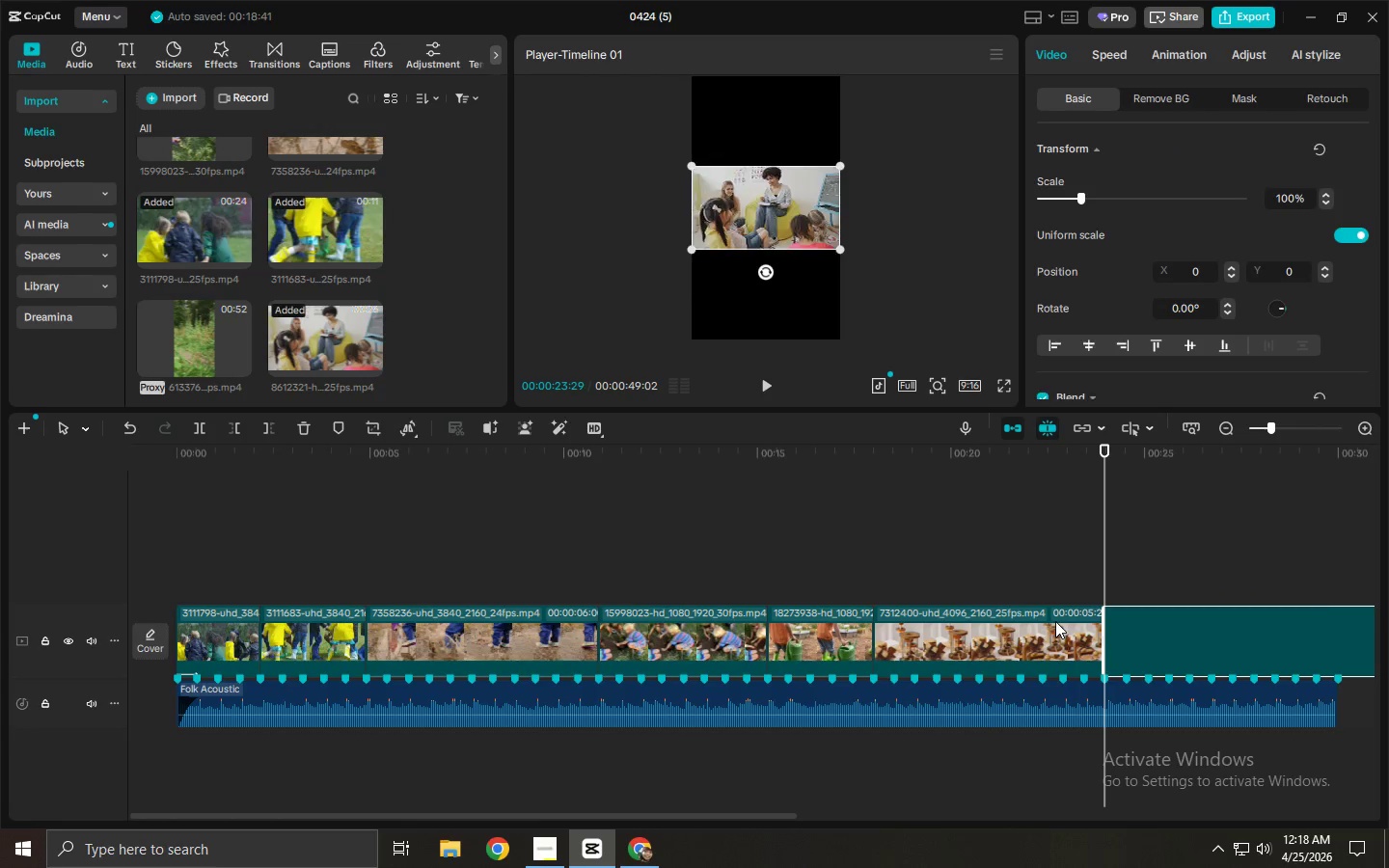 
key(Space)
 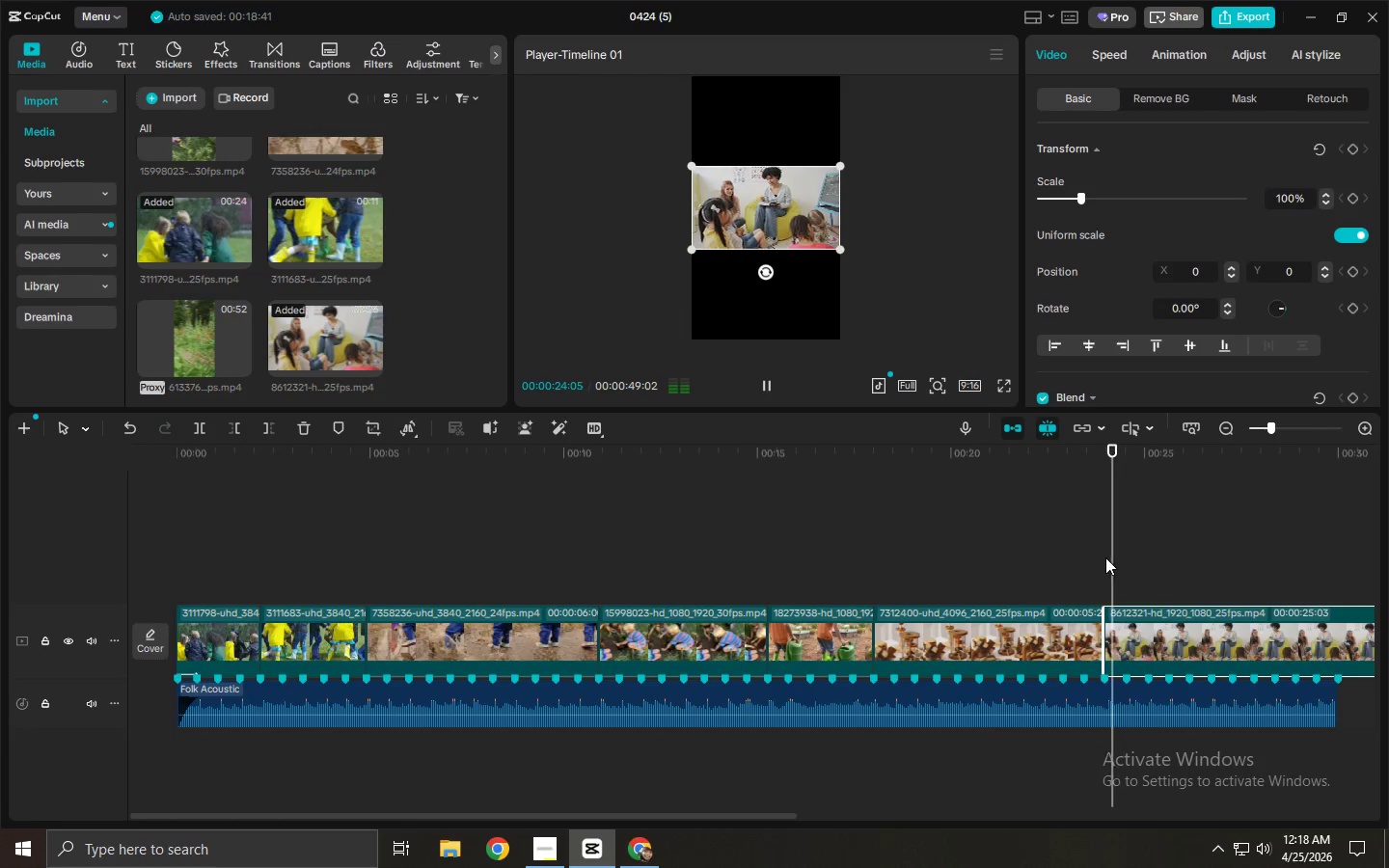 
key(Space)
 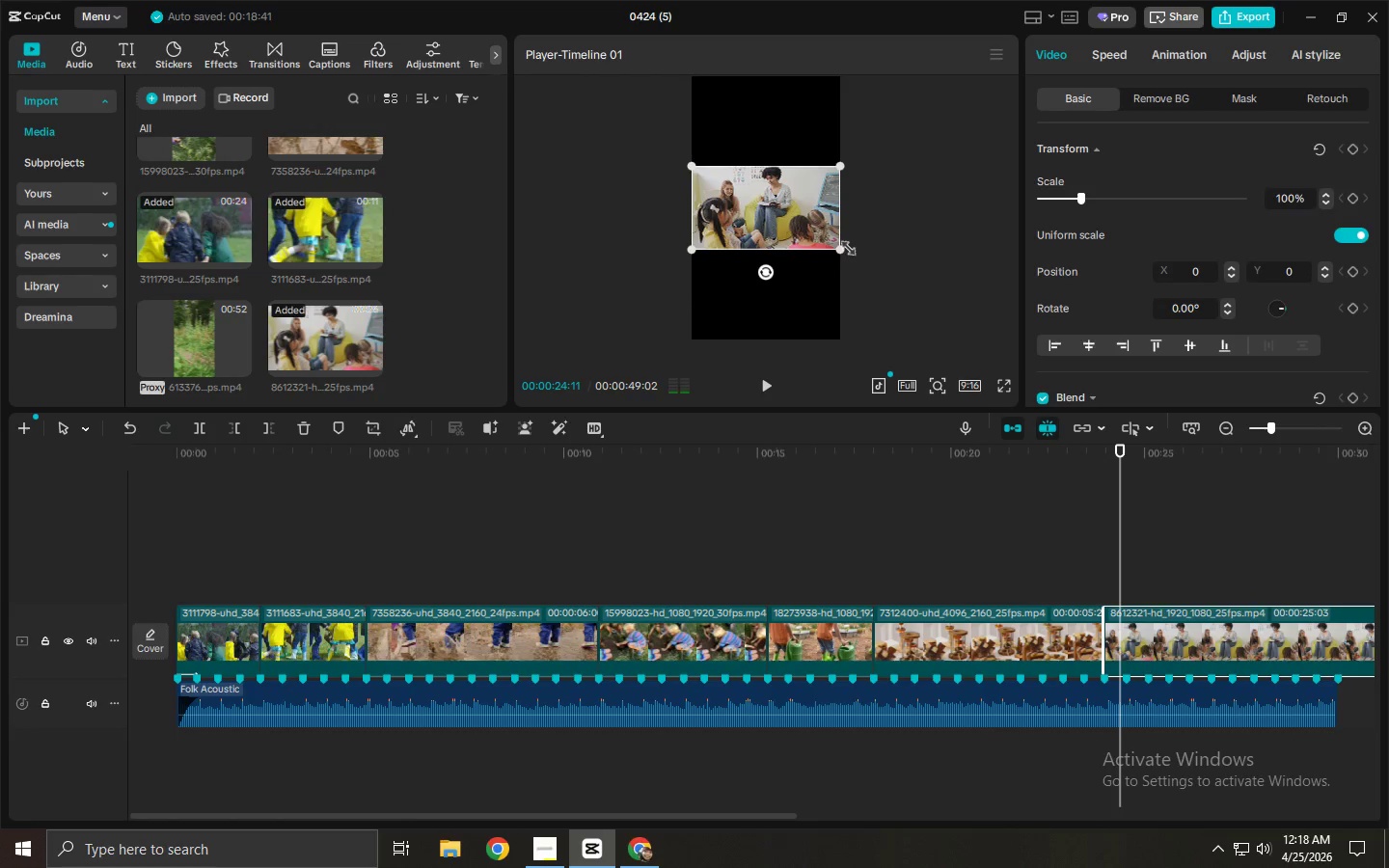 
left_click_drag(start_coordinate=[844, 253], to_coordinate=[1076, 419])
 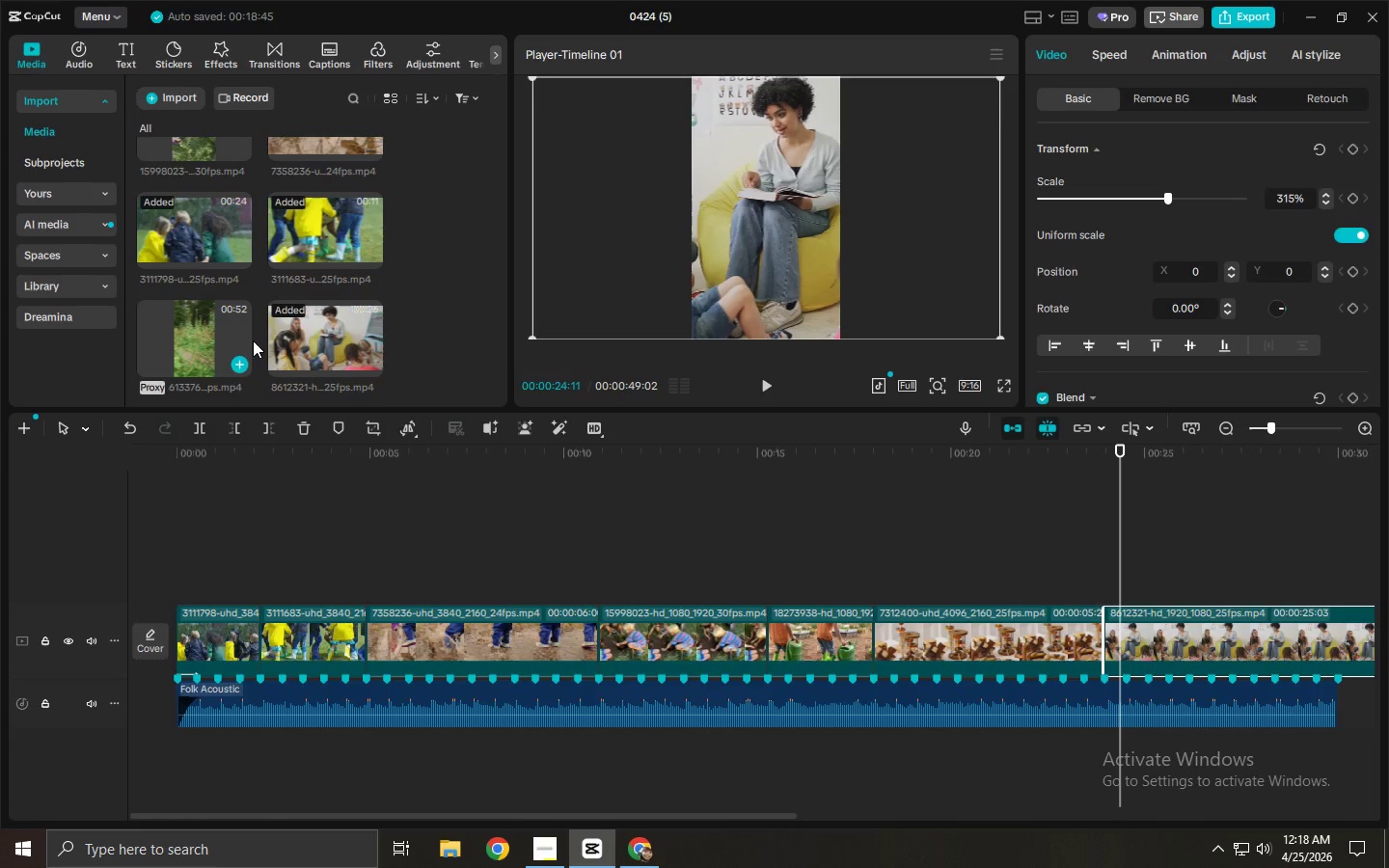 
wait(13.42)
 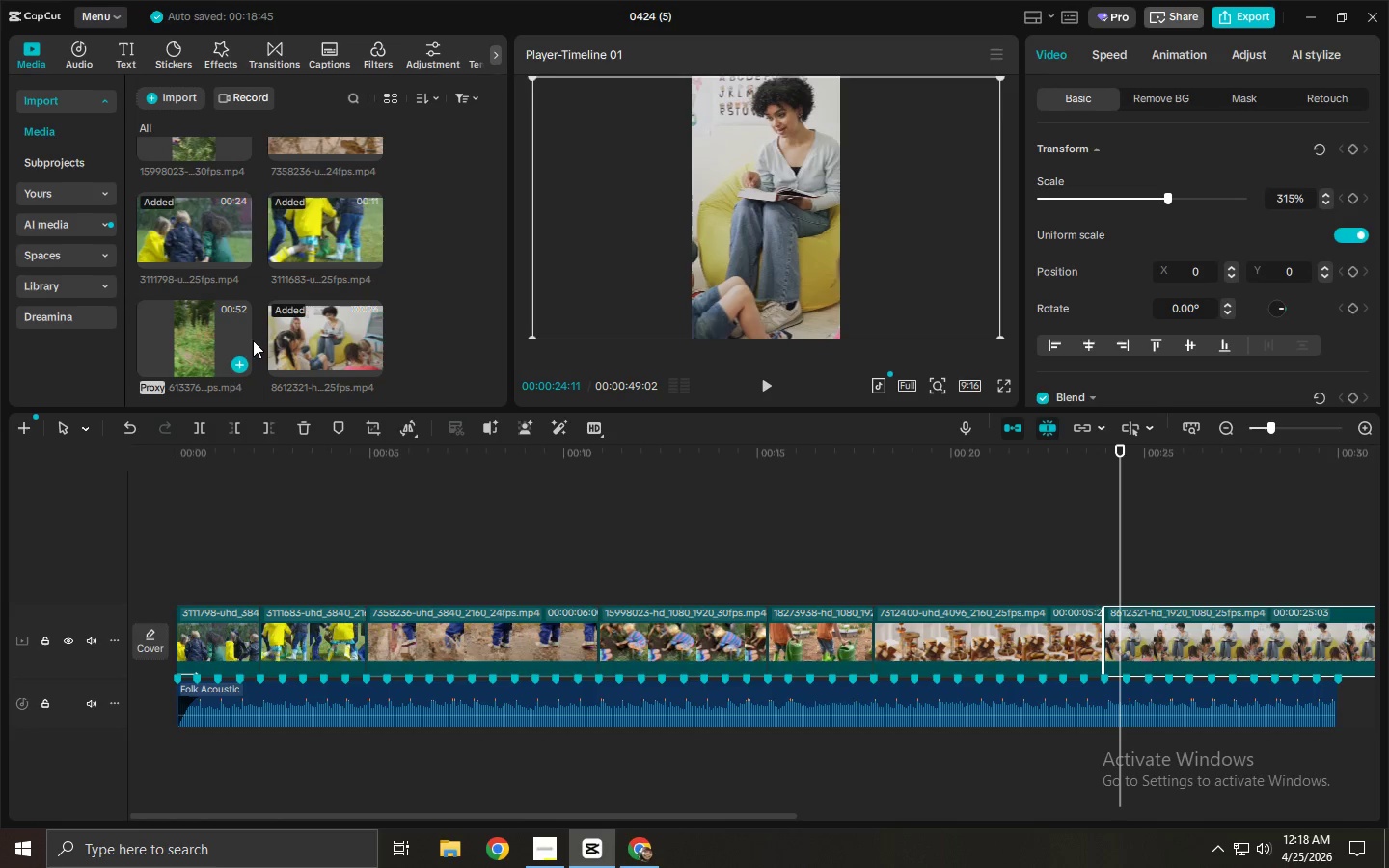 
key(Space)
 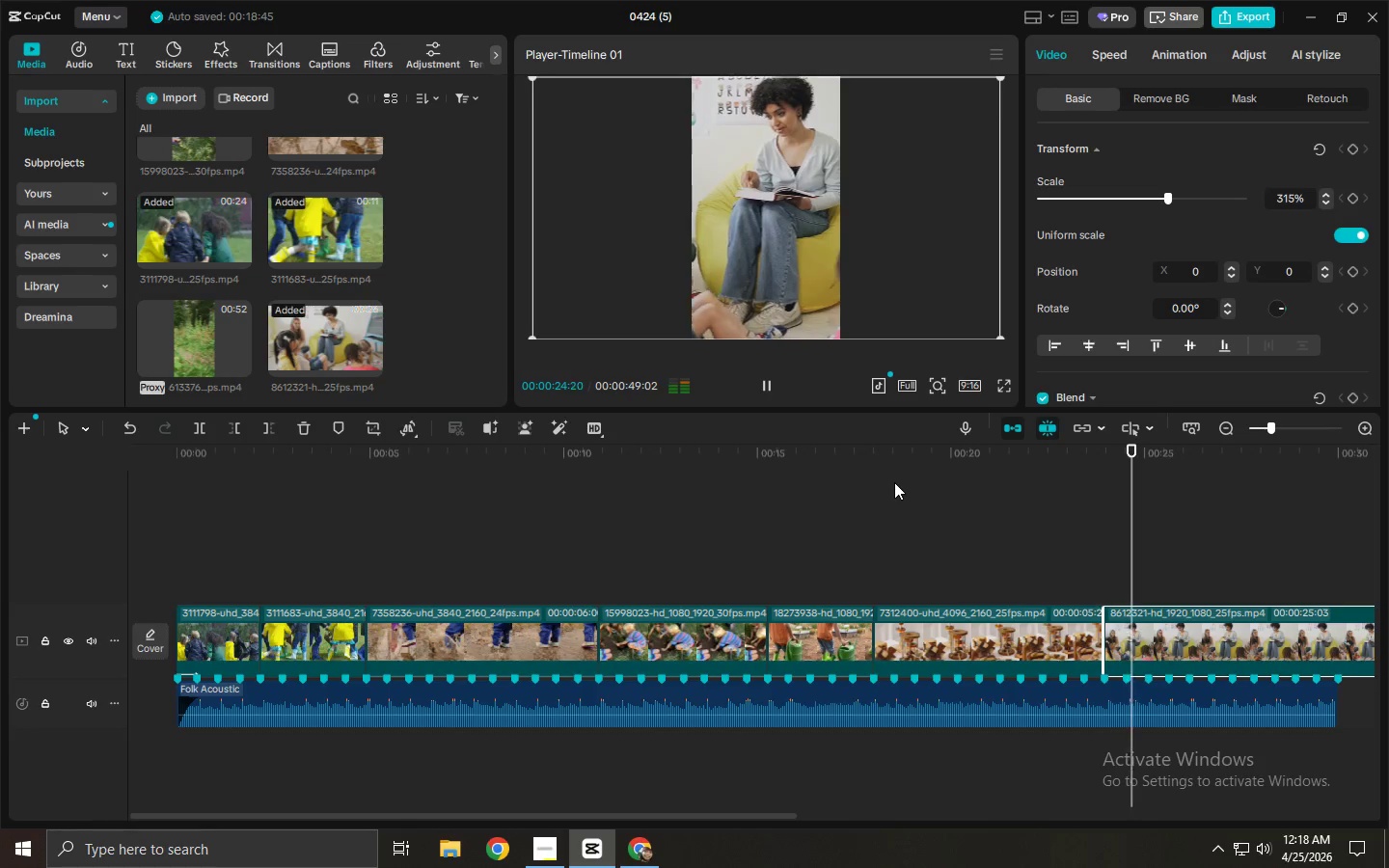 
key(Space)
 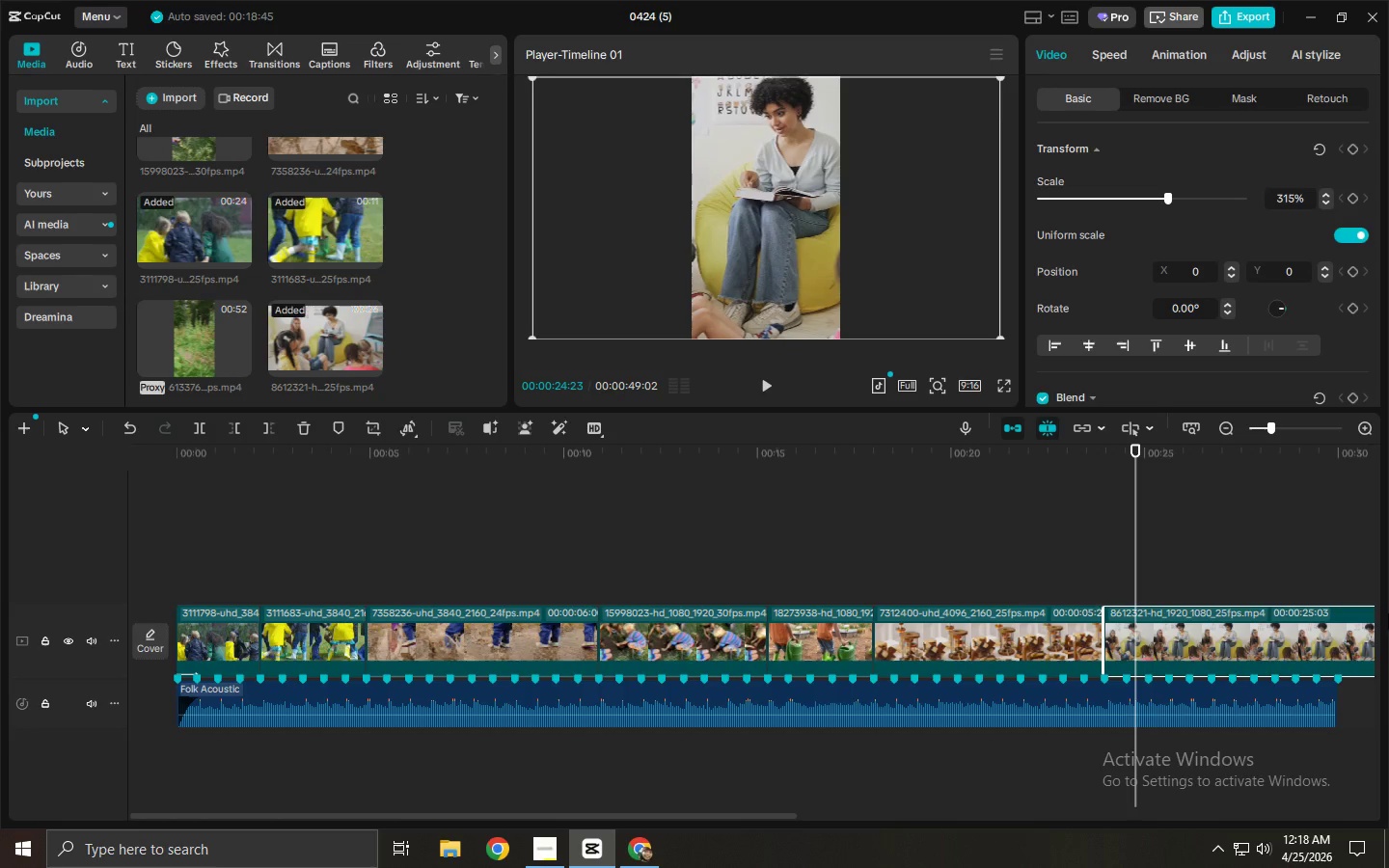 
key(Space)
 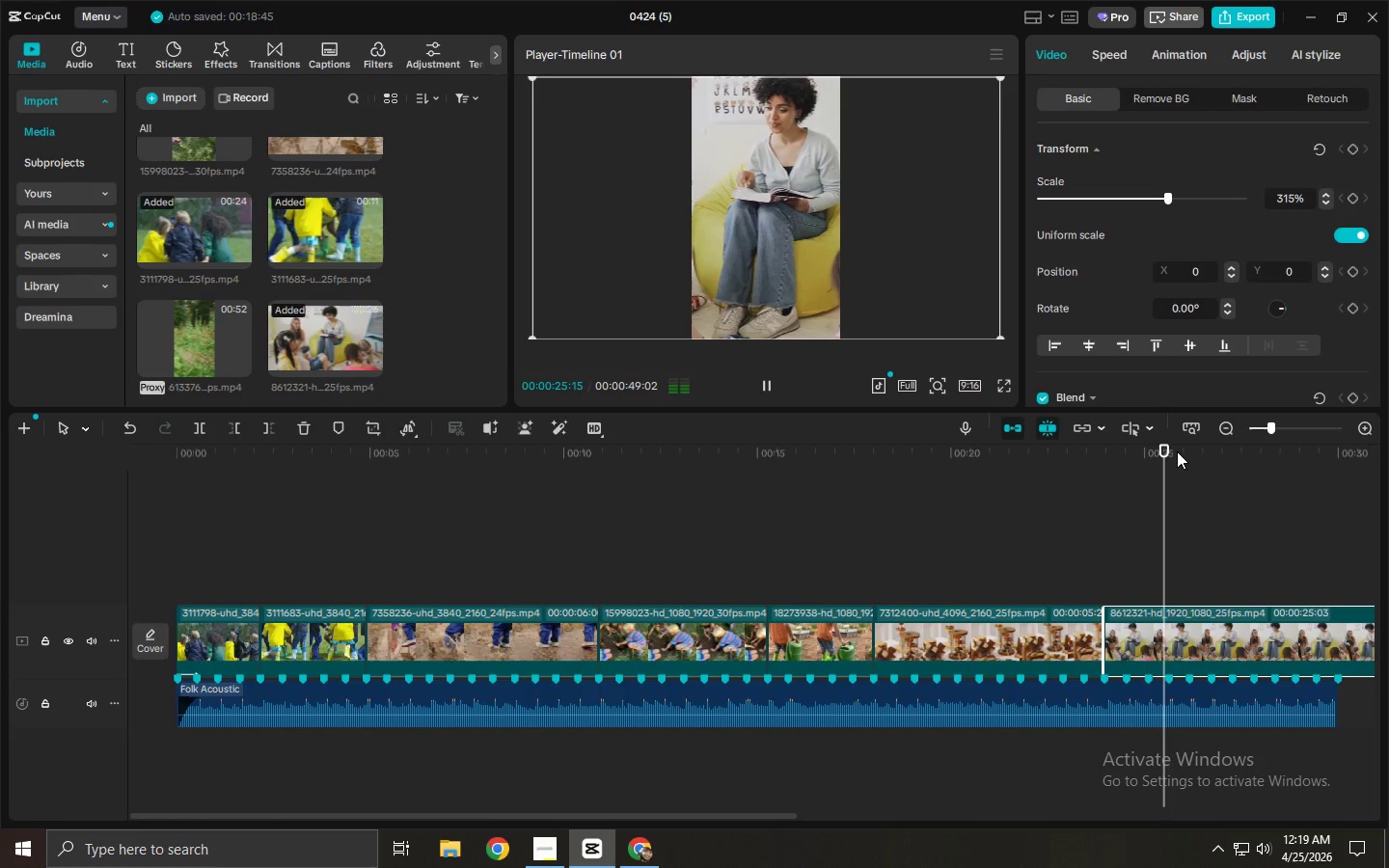 
left_click_drag(start_coordinate=[1174, 451], to_coordinate=[1201, 454])
 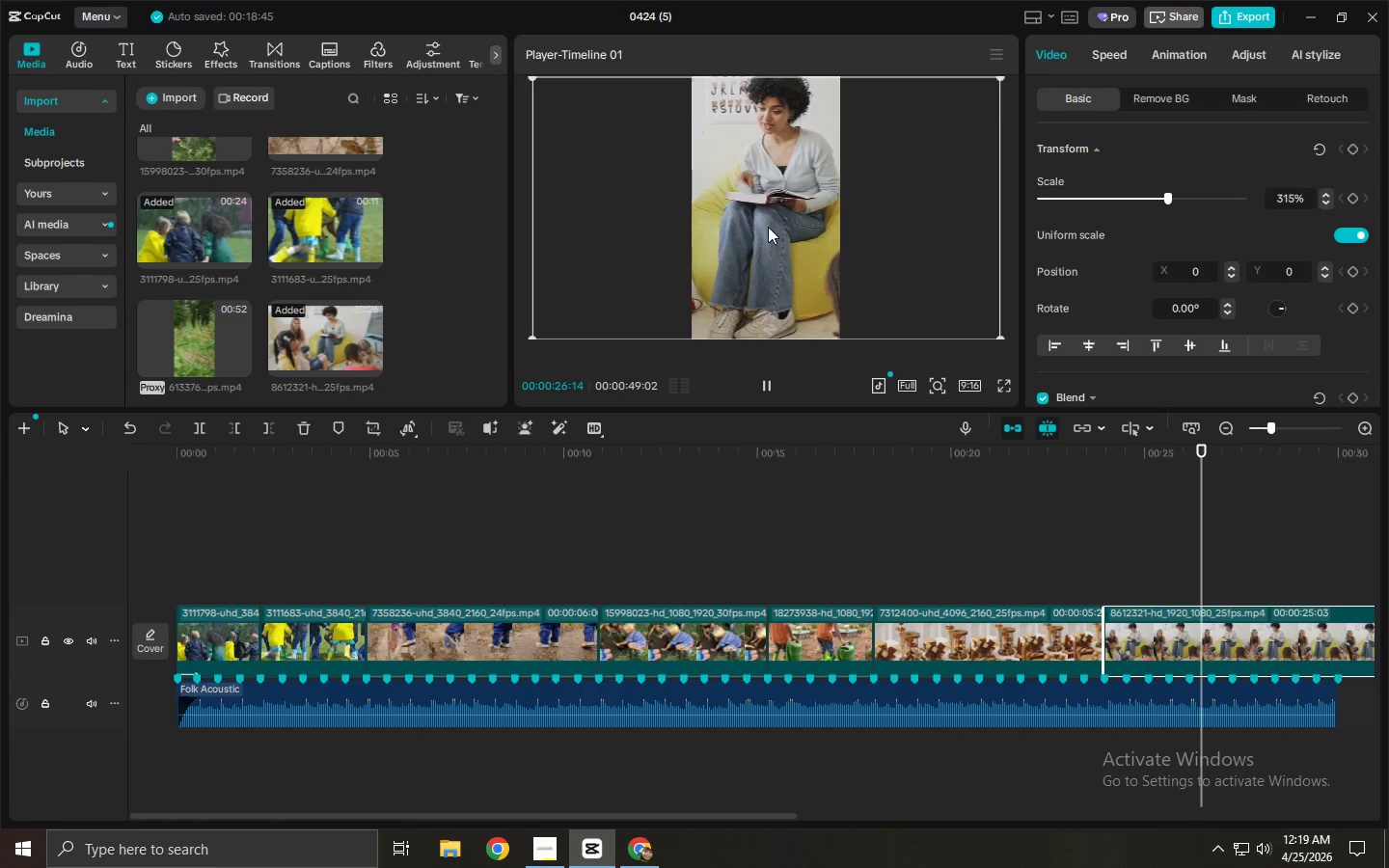 
left_click_drag(start_coordinate=[768, 227], to_coordinate=[833, 224])
 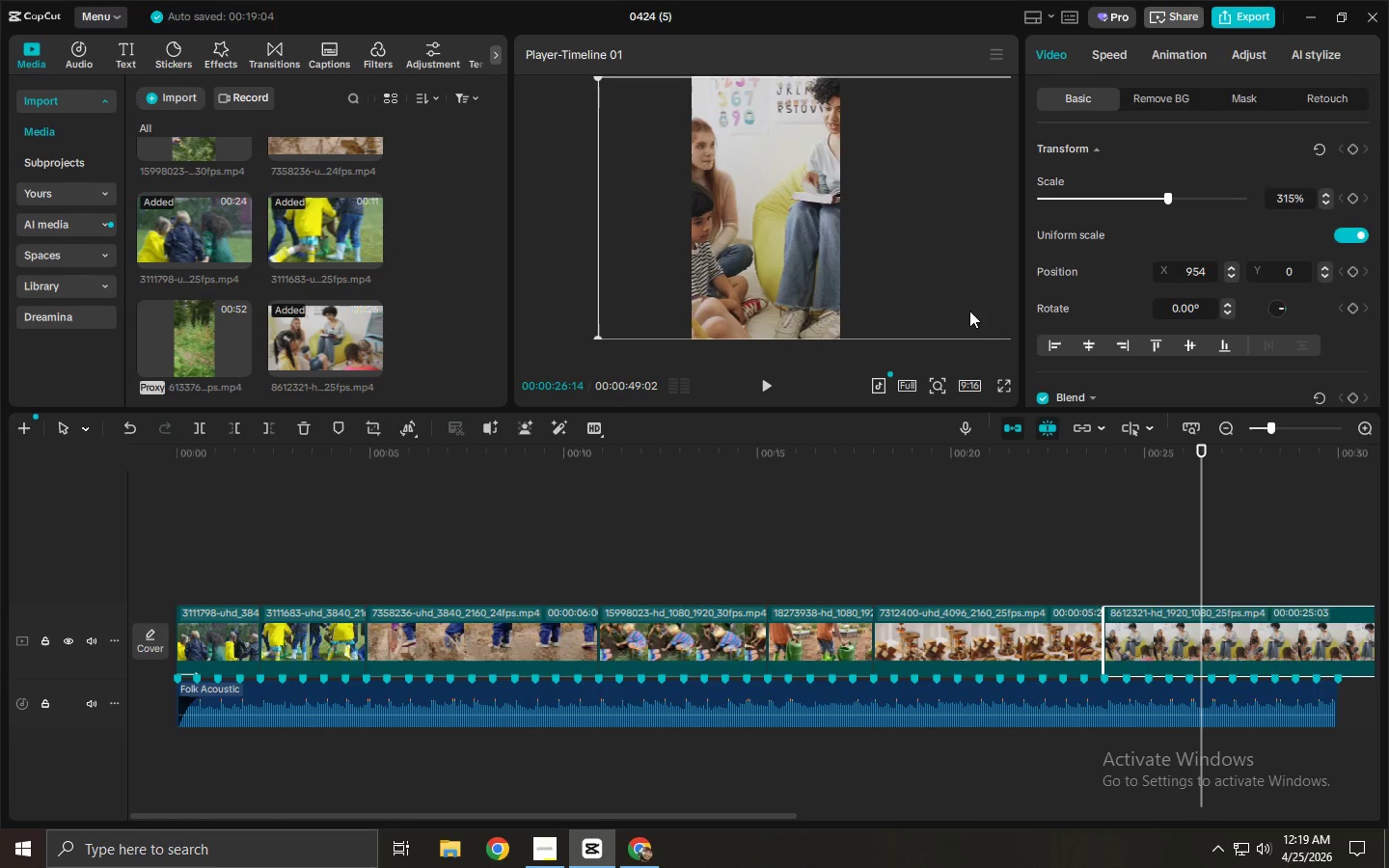 
key(Space)
 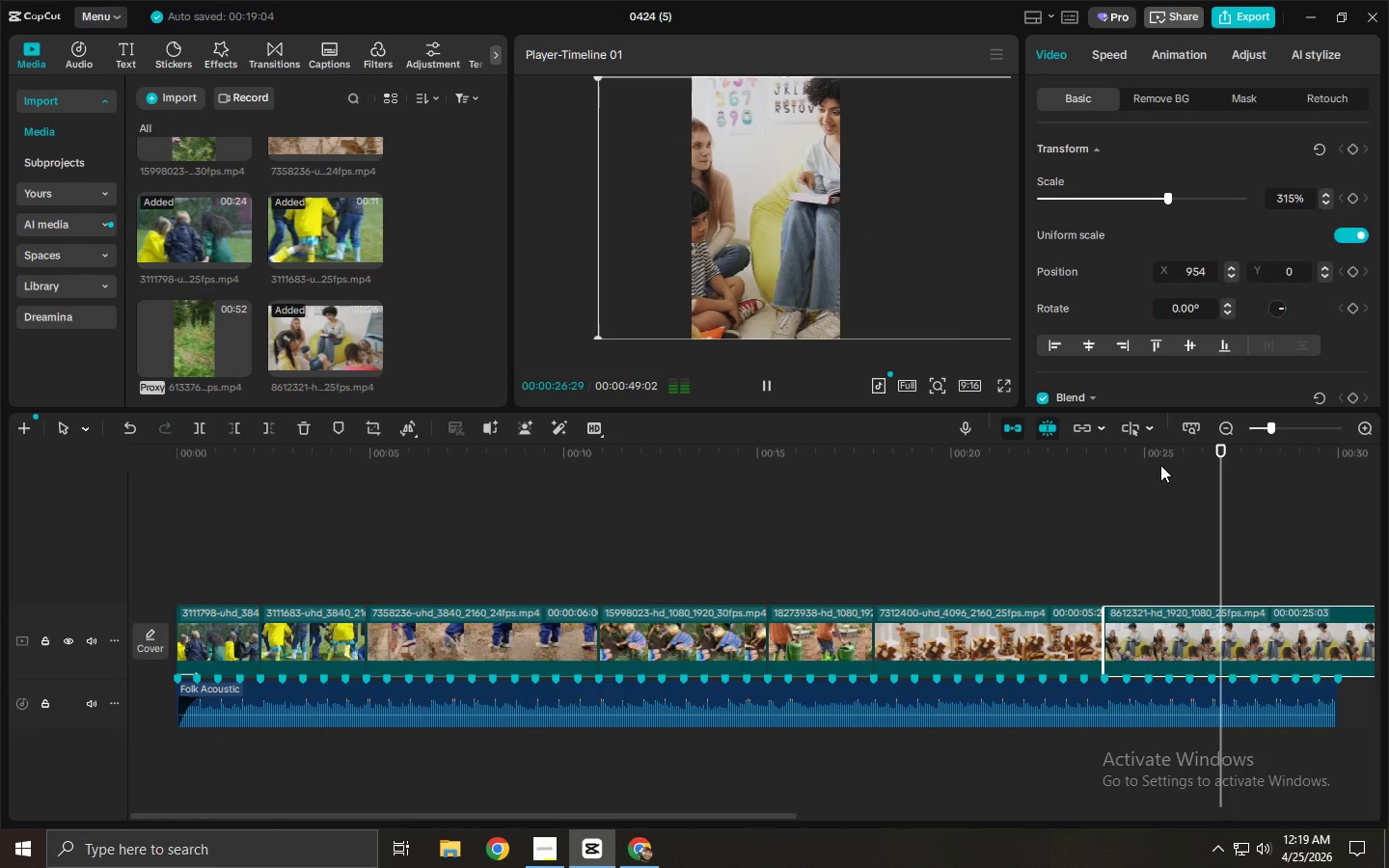 
key(Space)
 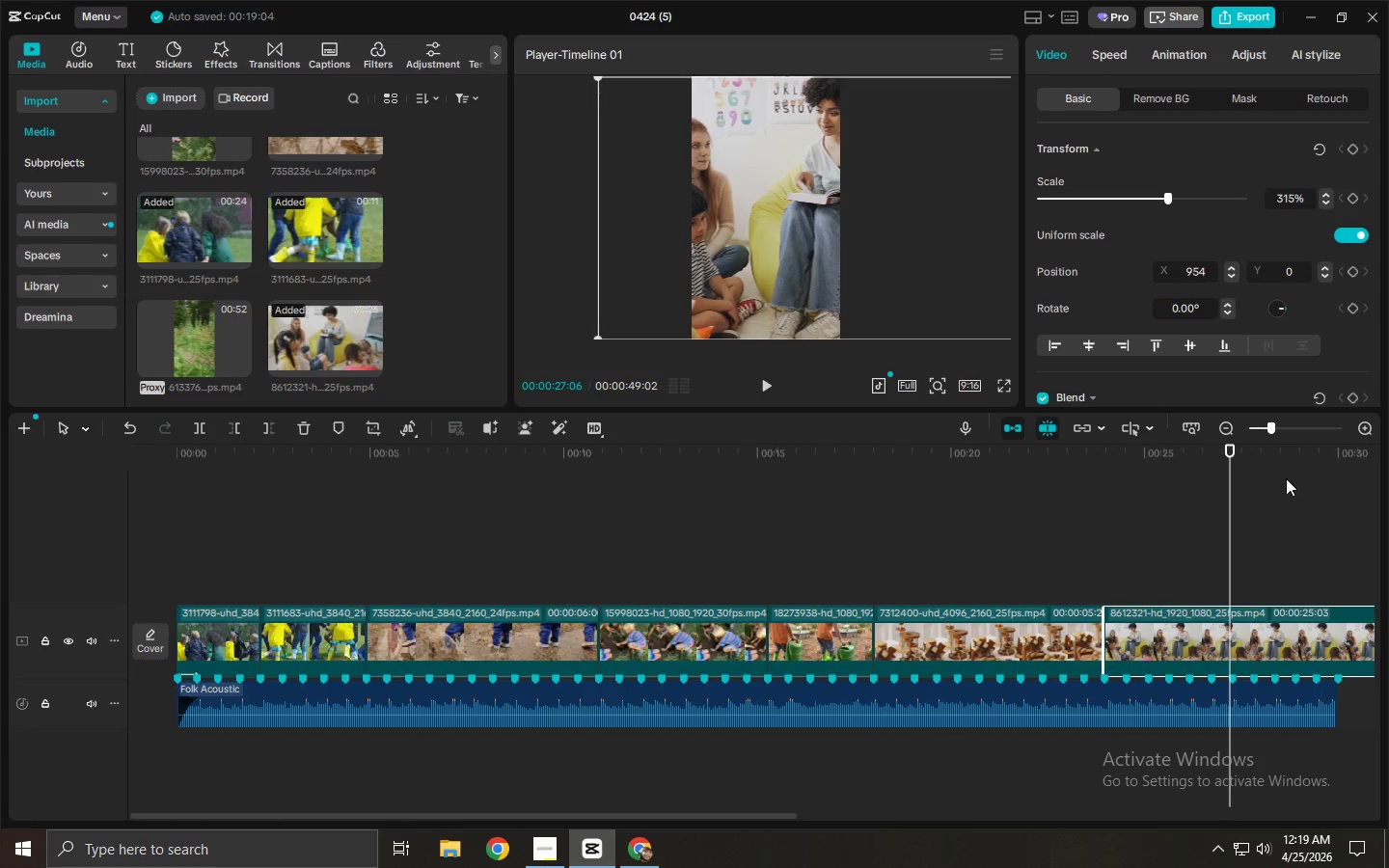 
left_click_drag(start_coordinate=[1276, 453], to_coordinate=[1161, 475])
 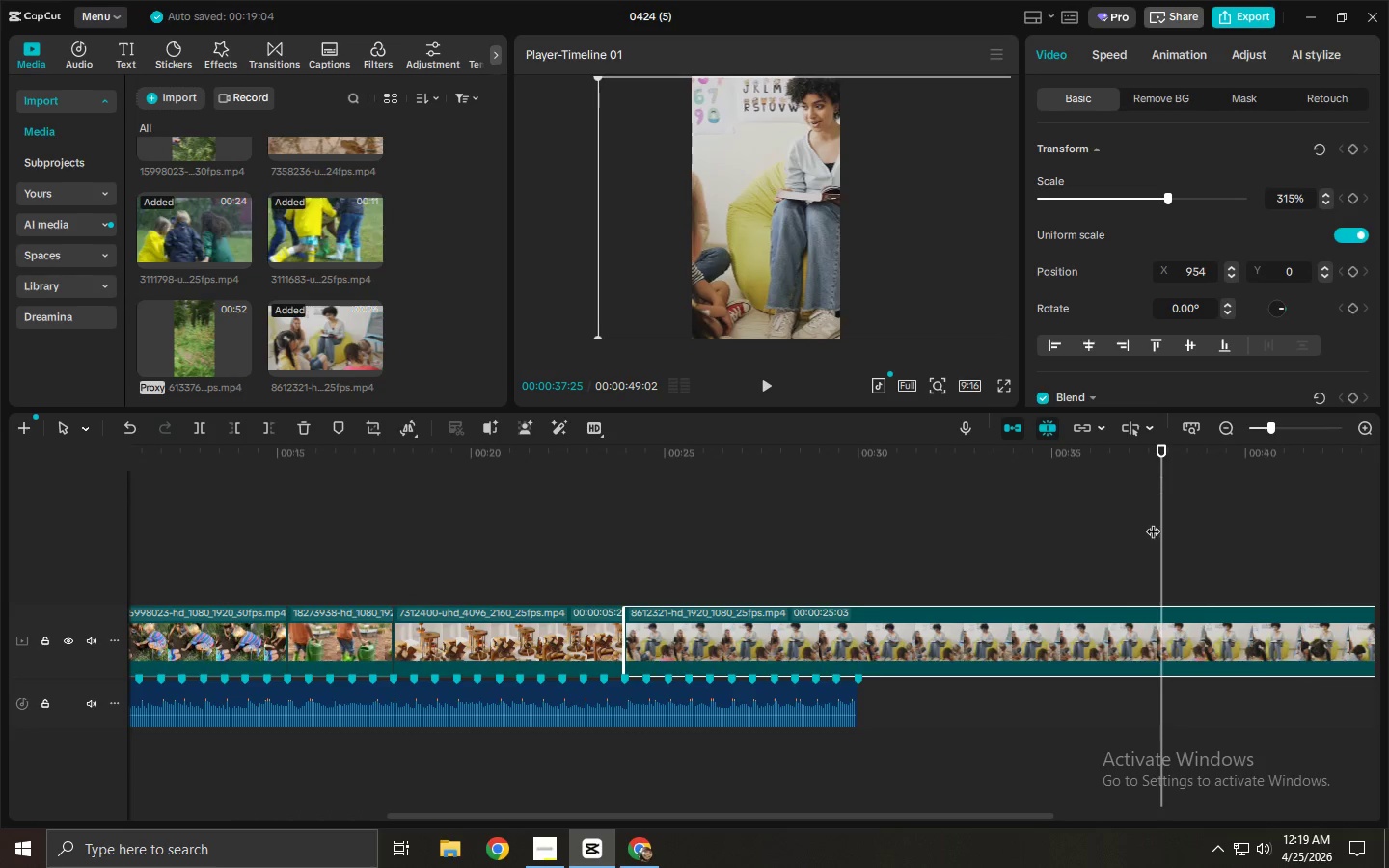 
key(Control+ControlLeft)
 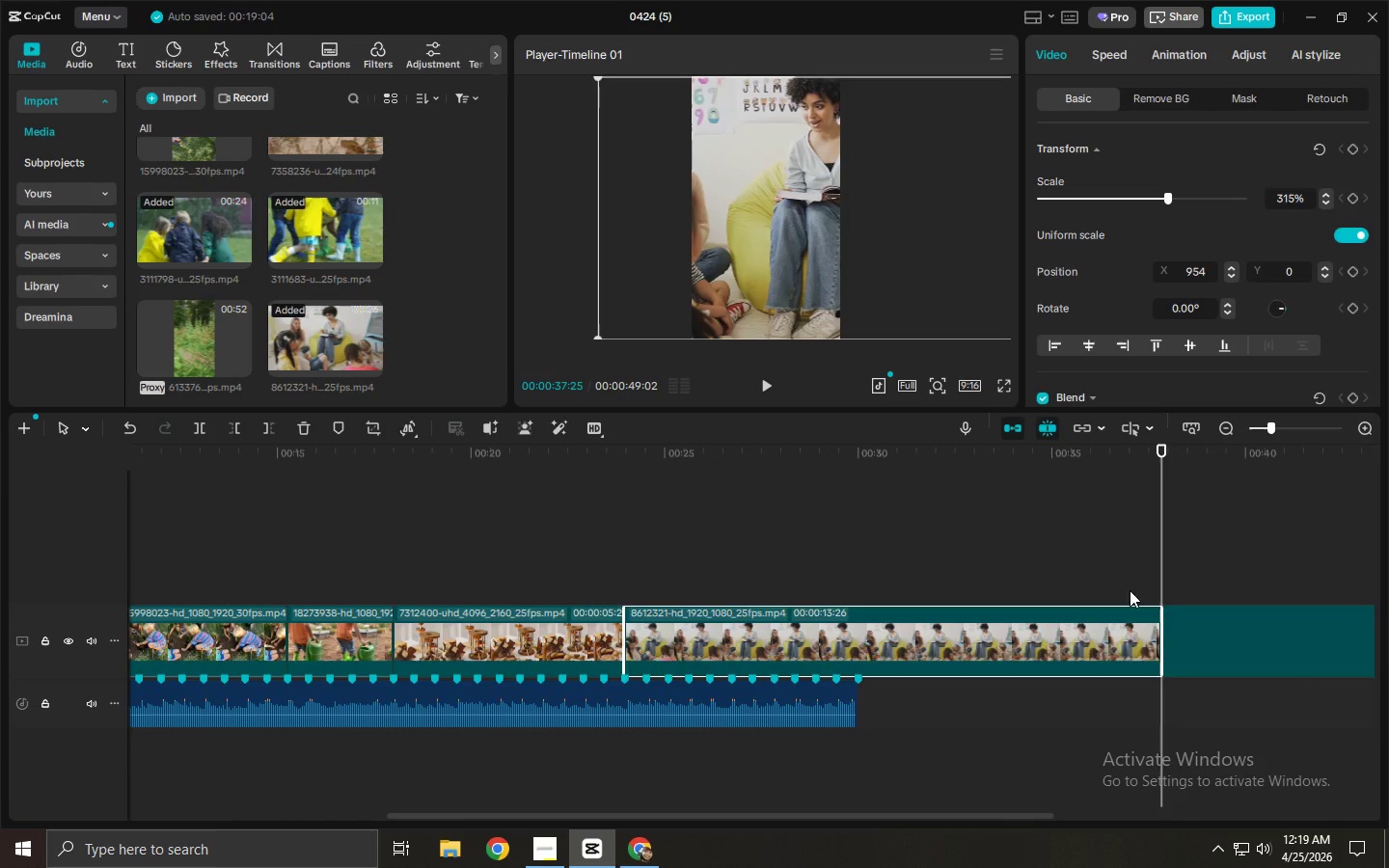 
key(Control+B)
 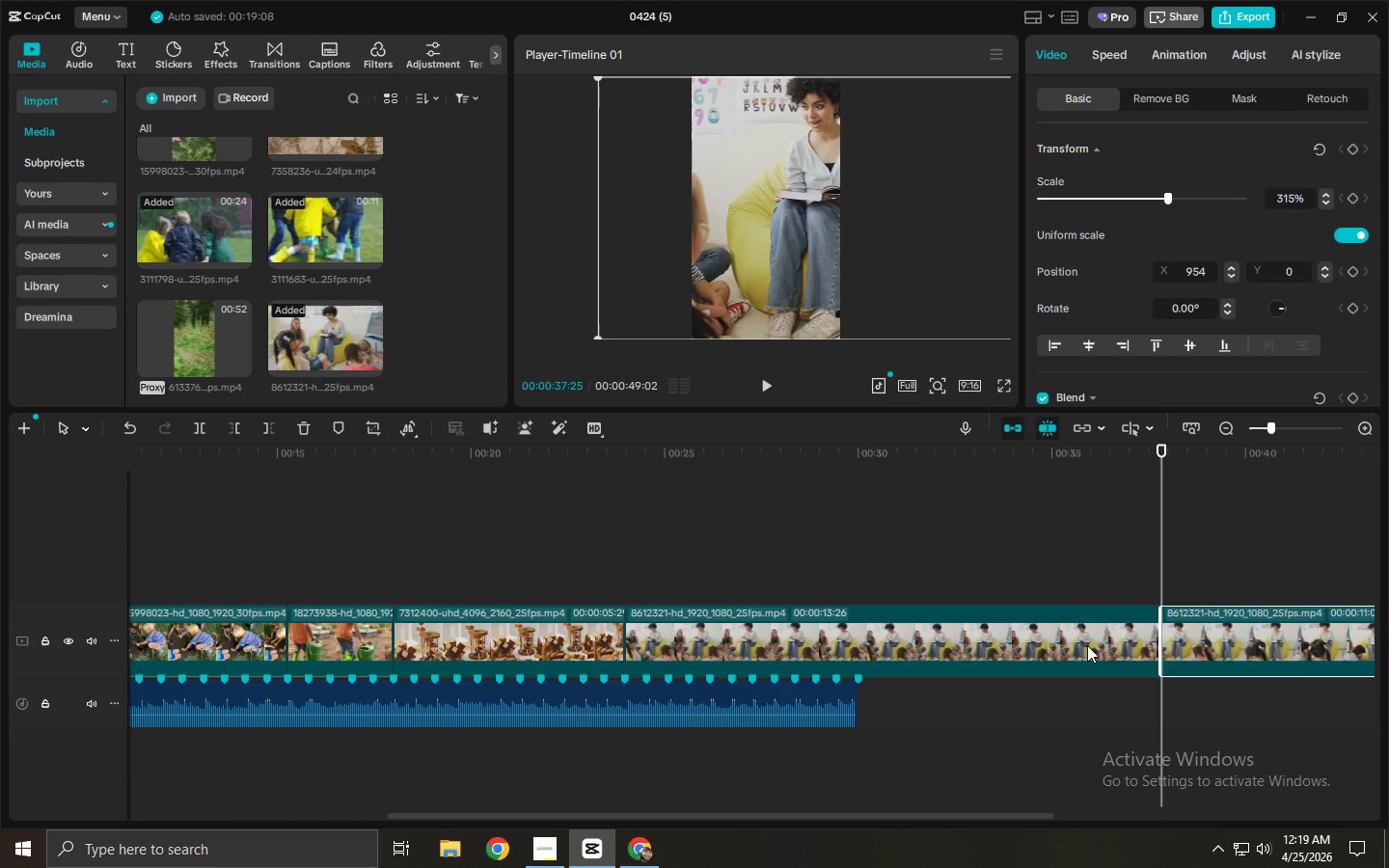 
left_click([1087, 645])
 